 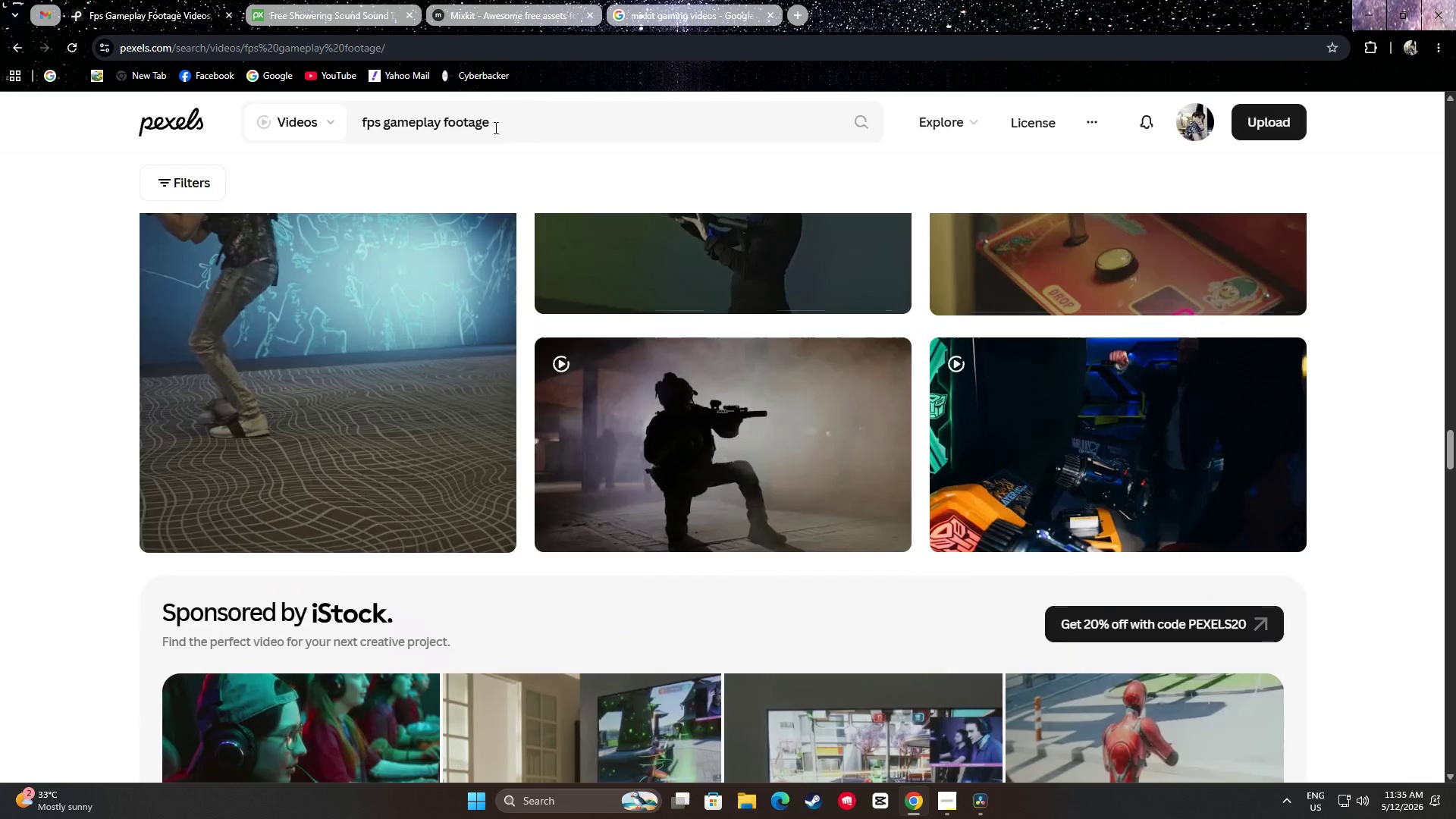 
left_click_drag(start_coordinate=[519, 121], to_coordinate=[356, 124])
 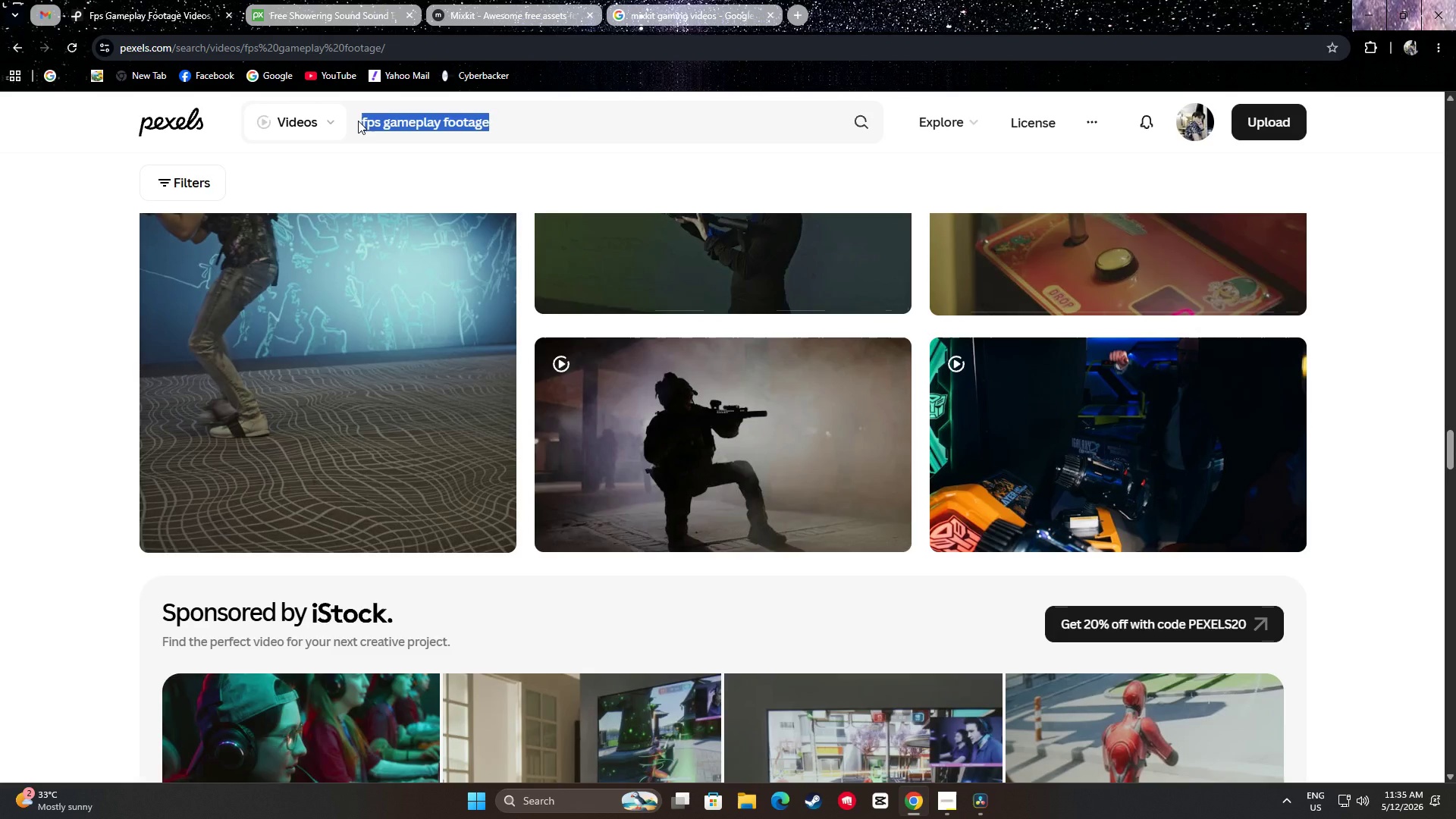 
scroll: coordinate [463, 198], scroll_direction: up, amount: 28.0
 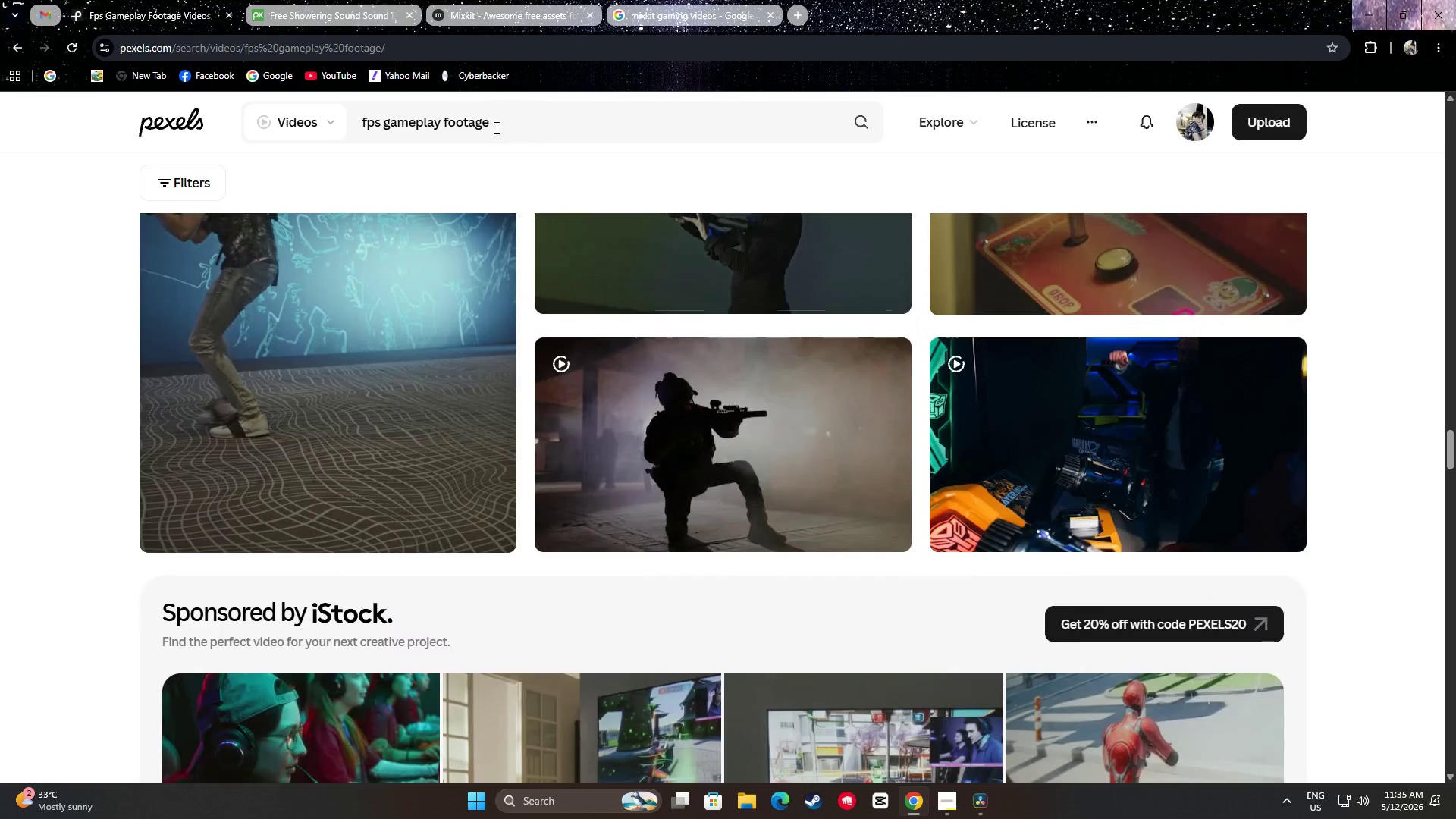 
key(Control+A)
 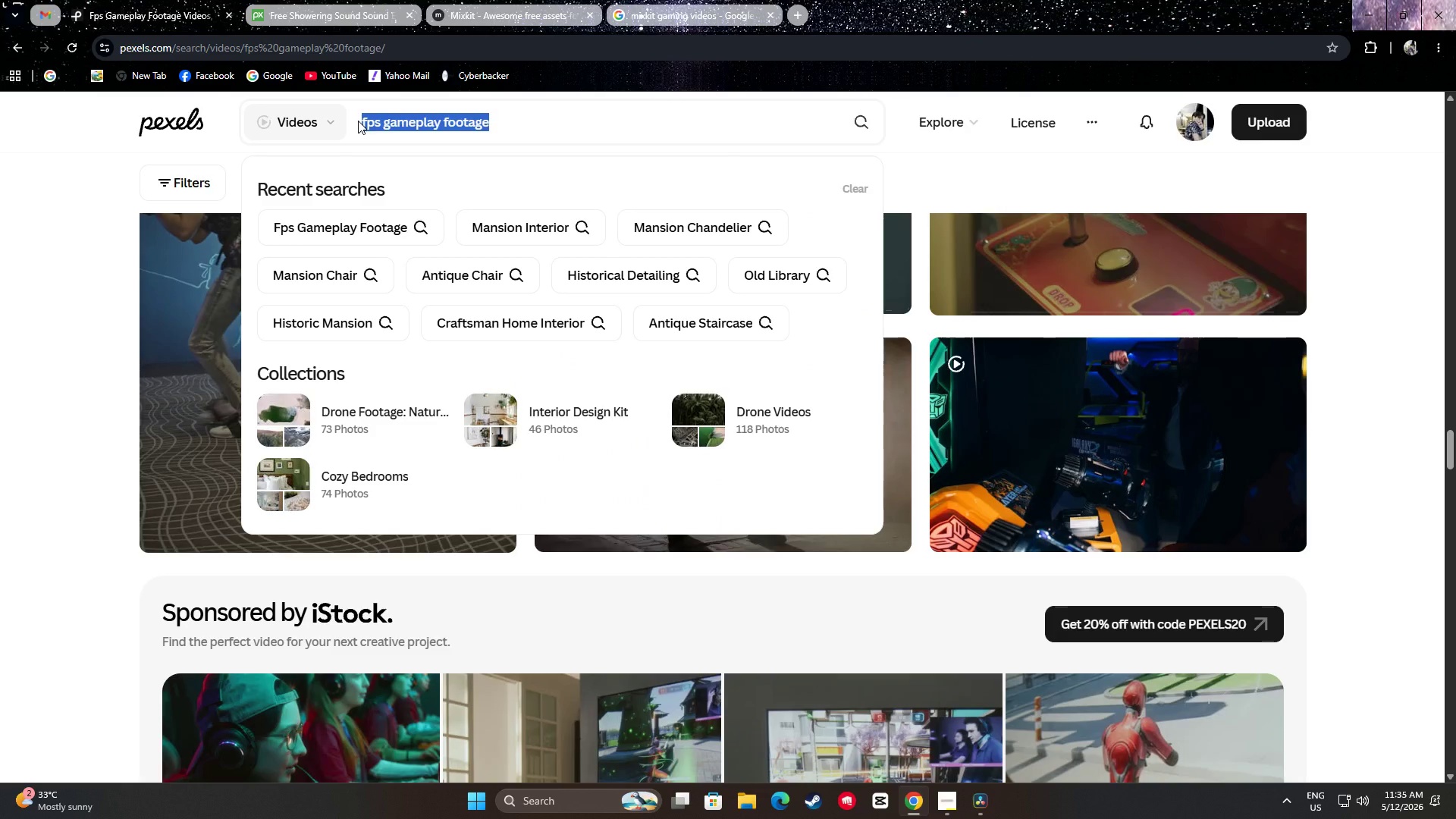 
key(Backspace)
type(hardwood nailing)
 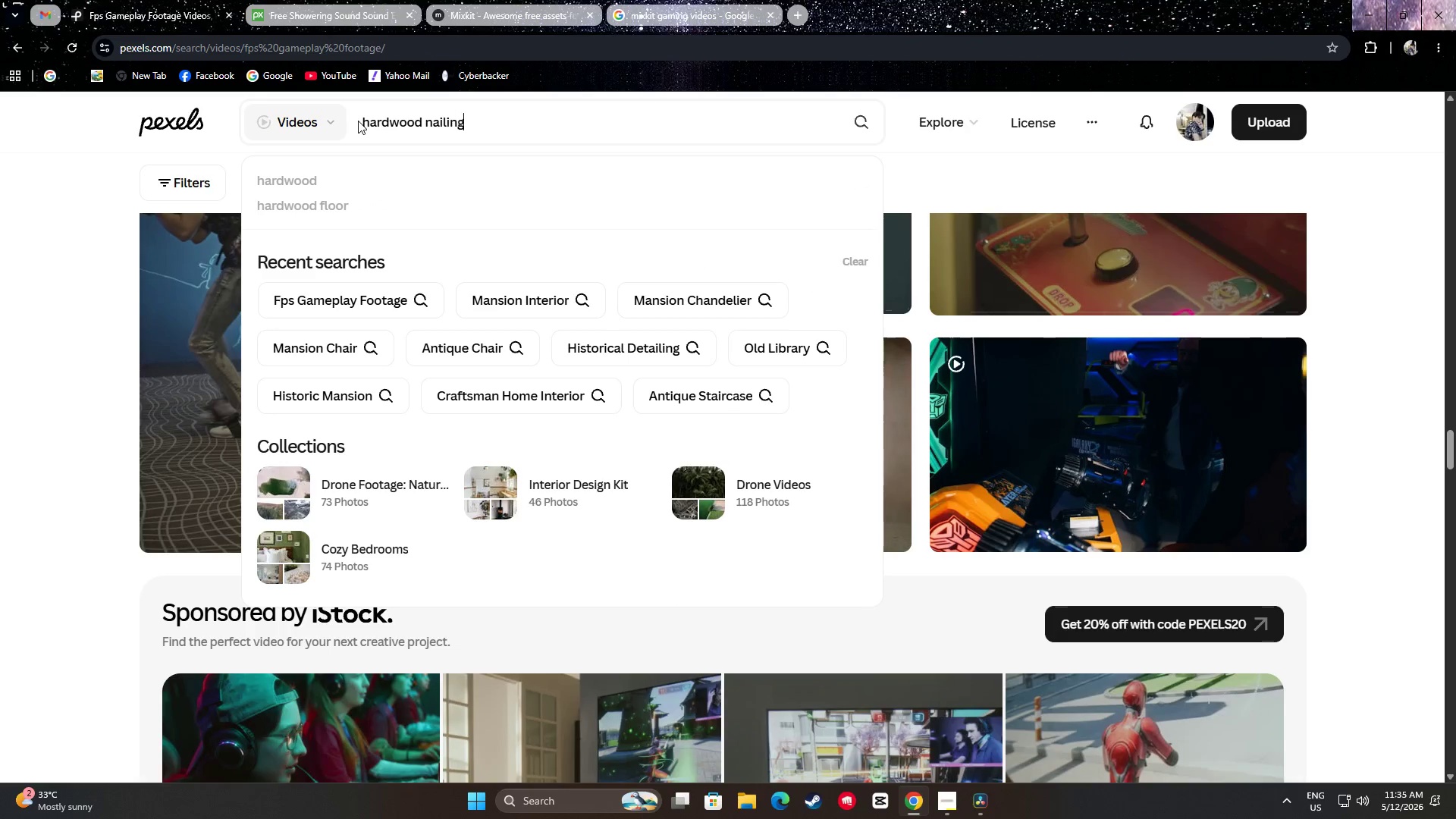 
key(Enter)
 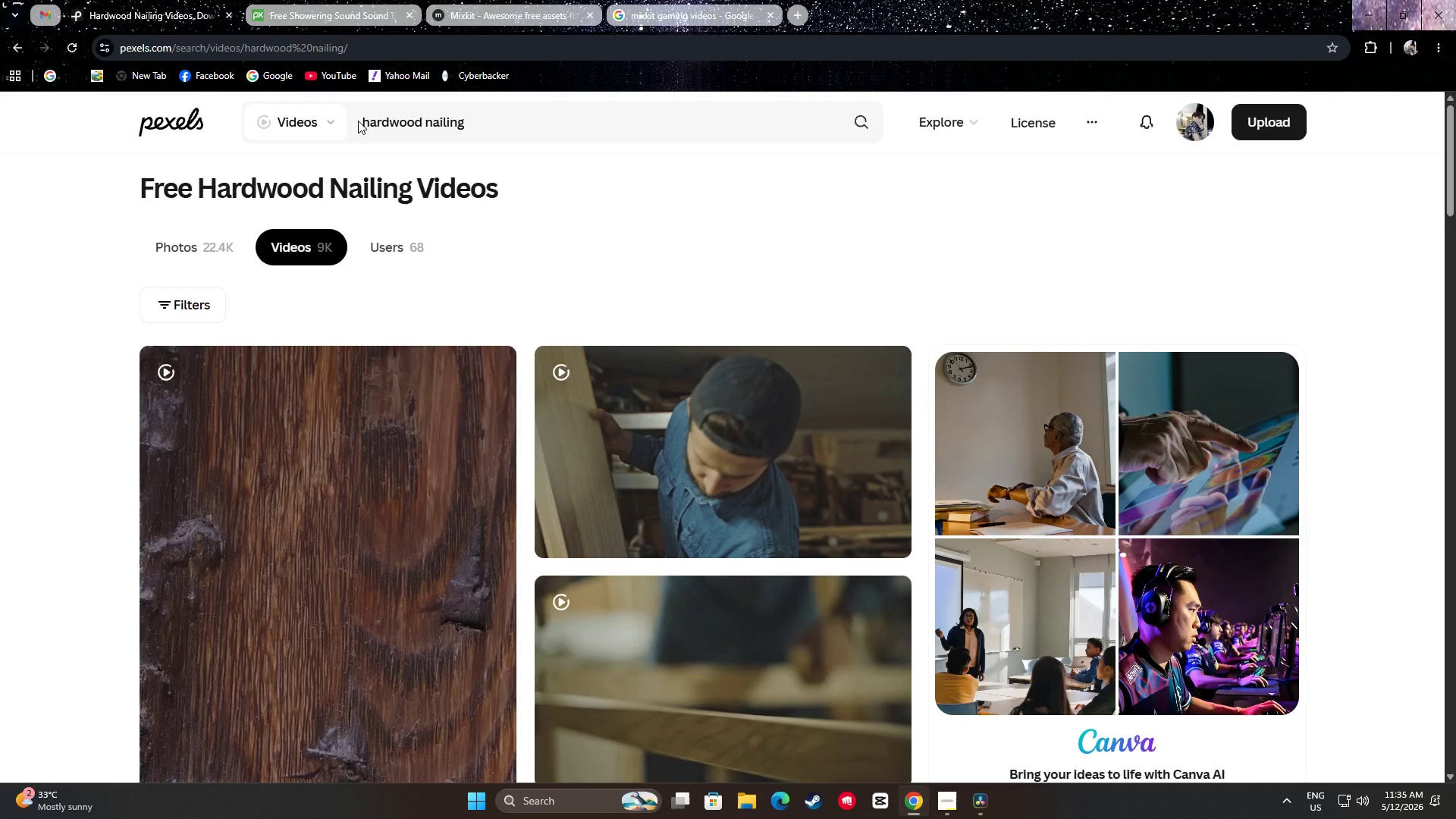 
wait(15.22)
 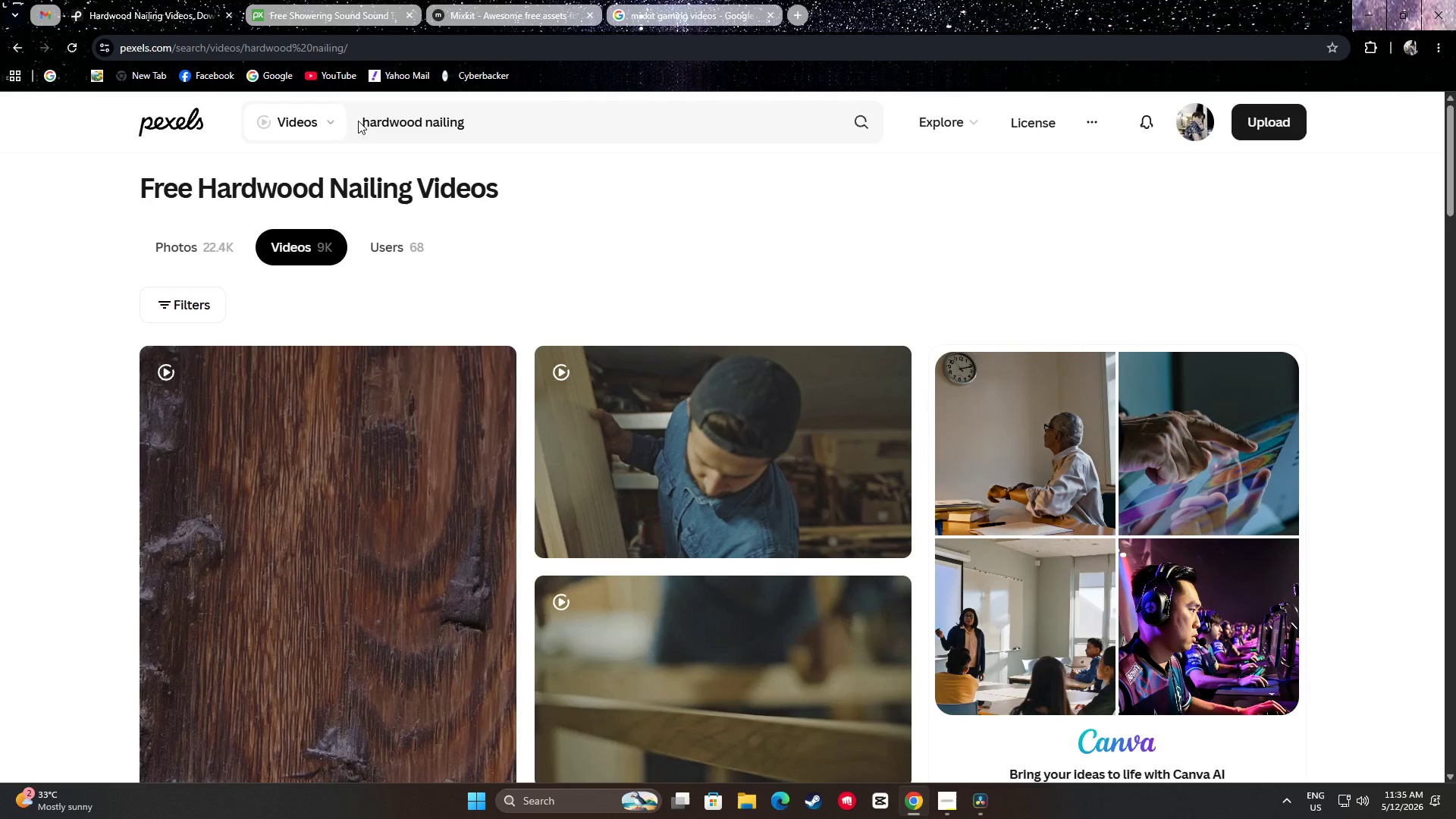 
scroll: coordinate [755, 467], scroll_direction: down, amount: 5.0
 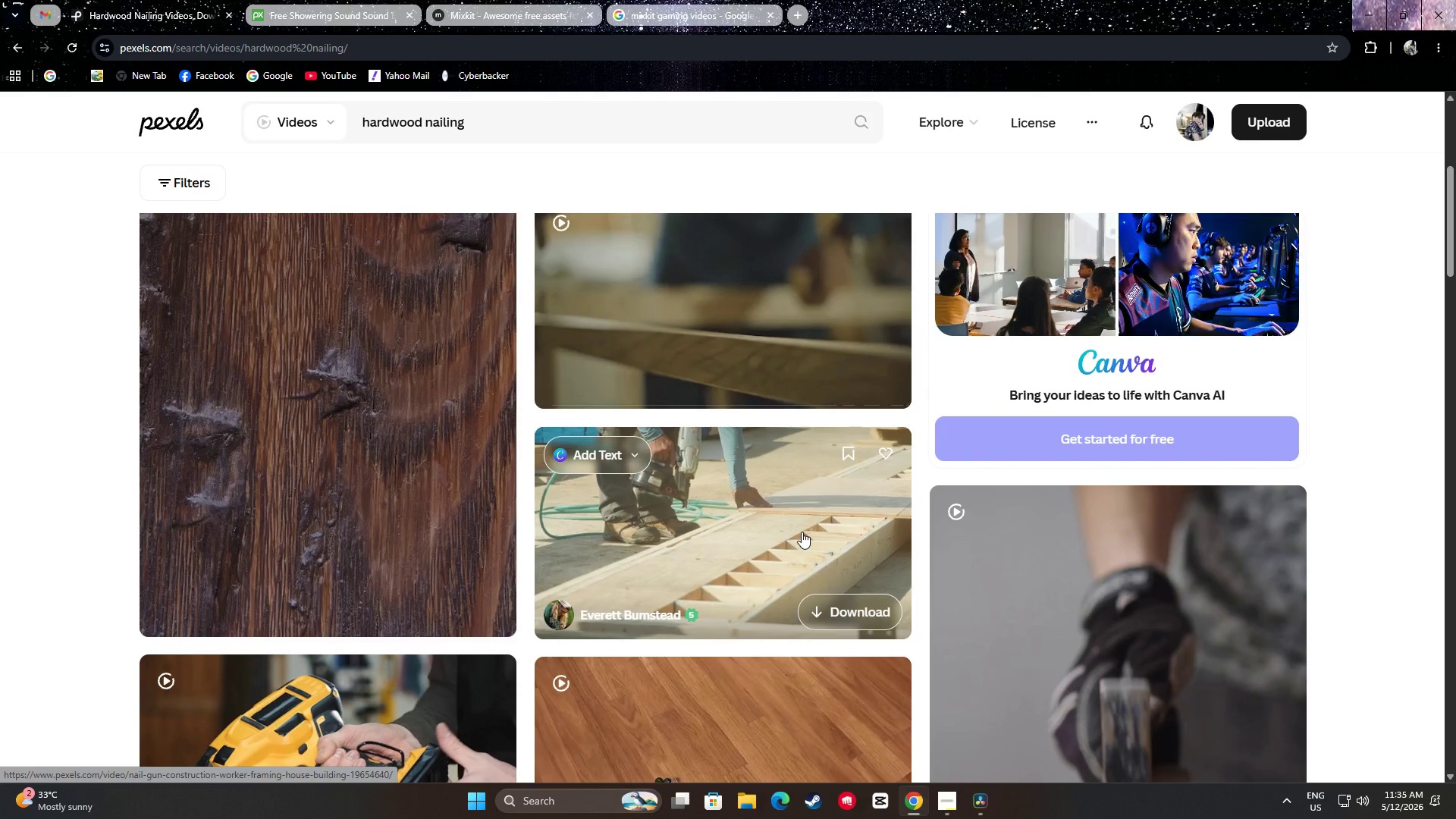 
scroll: coordinate [132, 550], scroll_direction: up, amount: 8.0
 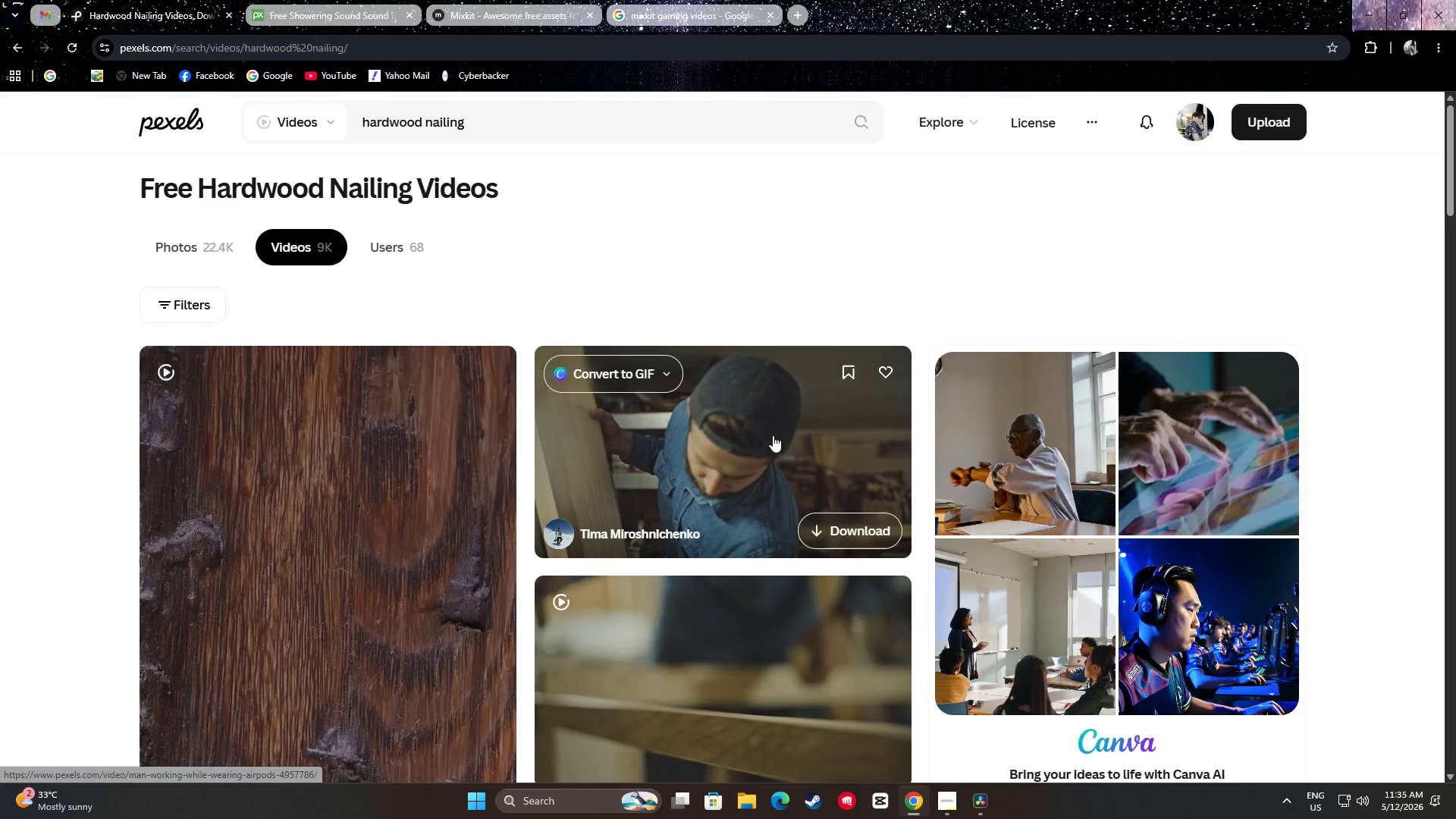 
scroll: coordinate [792, 414], scroll_direction: down, amount: 1.0
 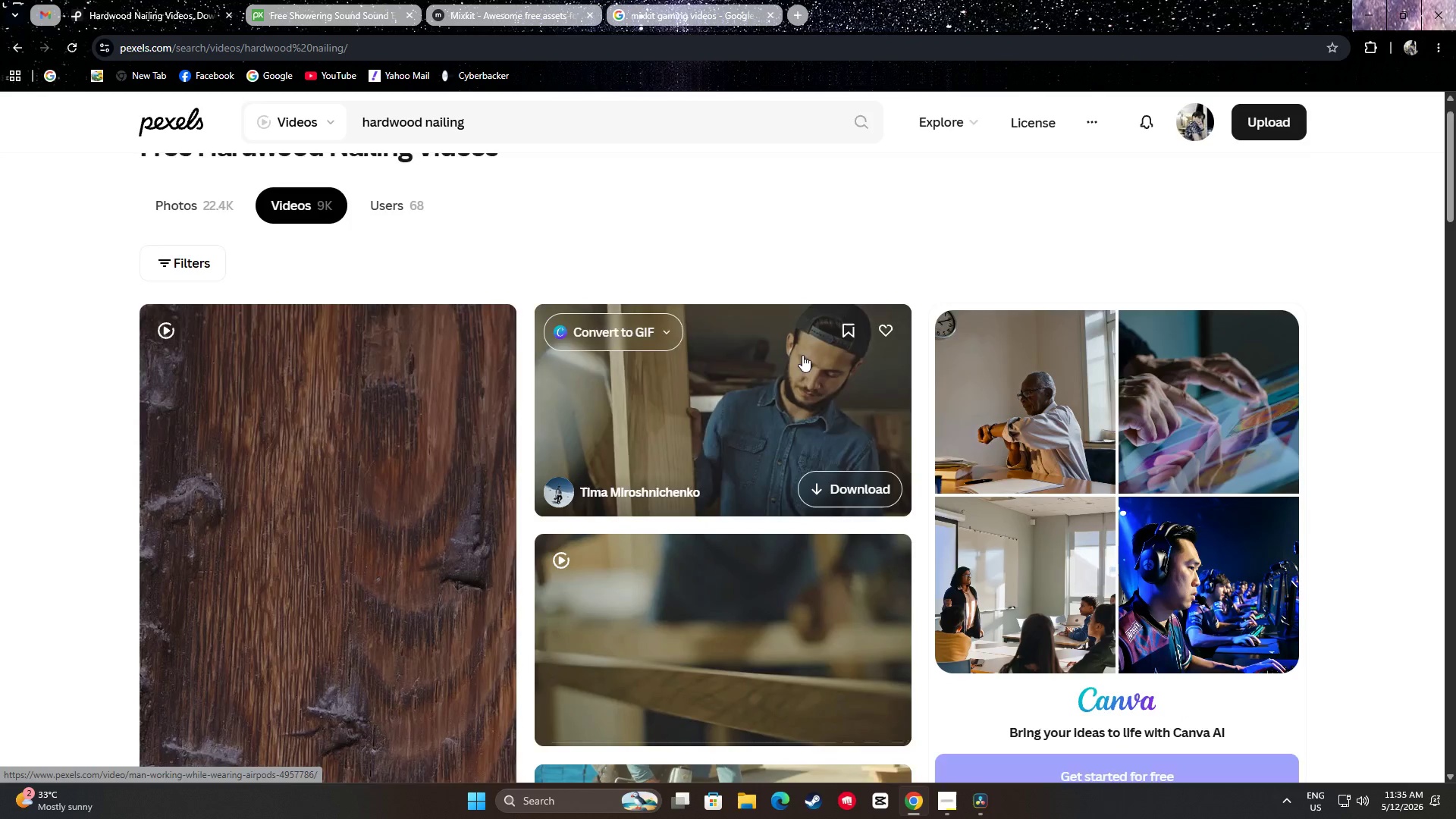 
mouse_move([789, 336])
 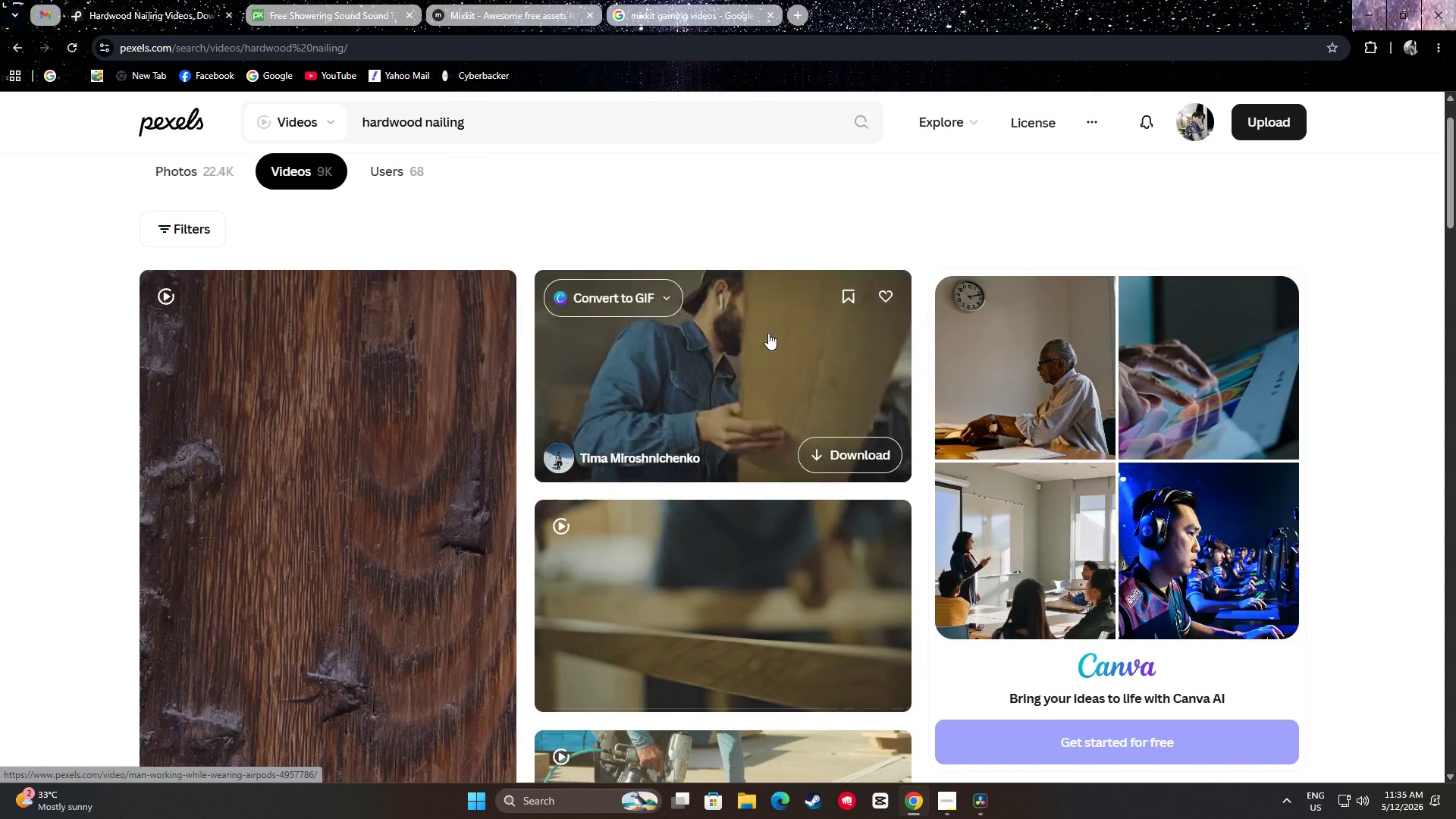 
scroll: coordinate [768, 334], scroll_direction: down, amount: 2.0
 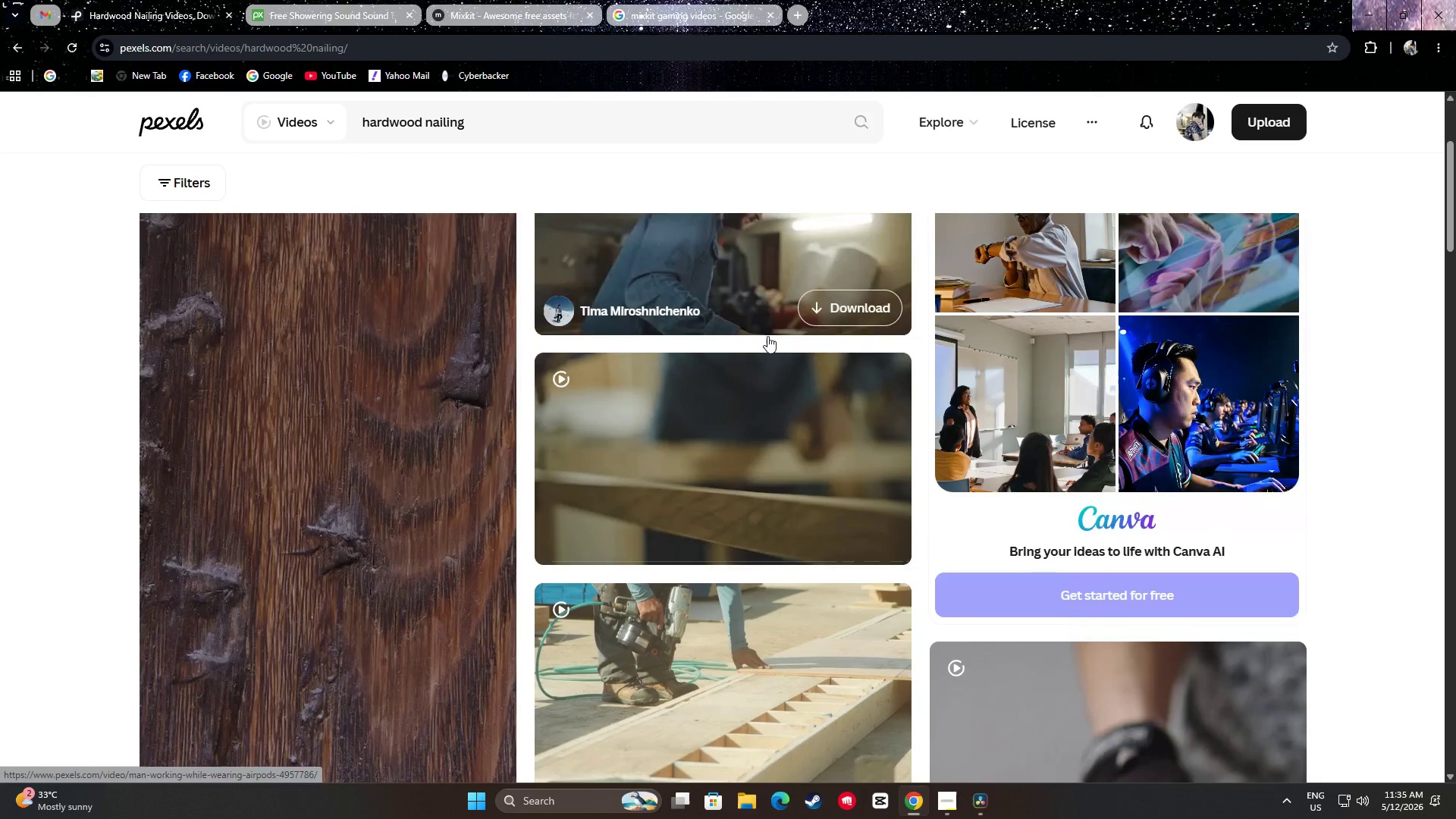 
mouse_move([764, 441])
 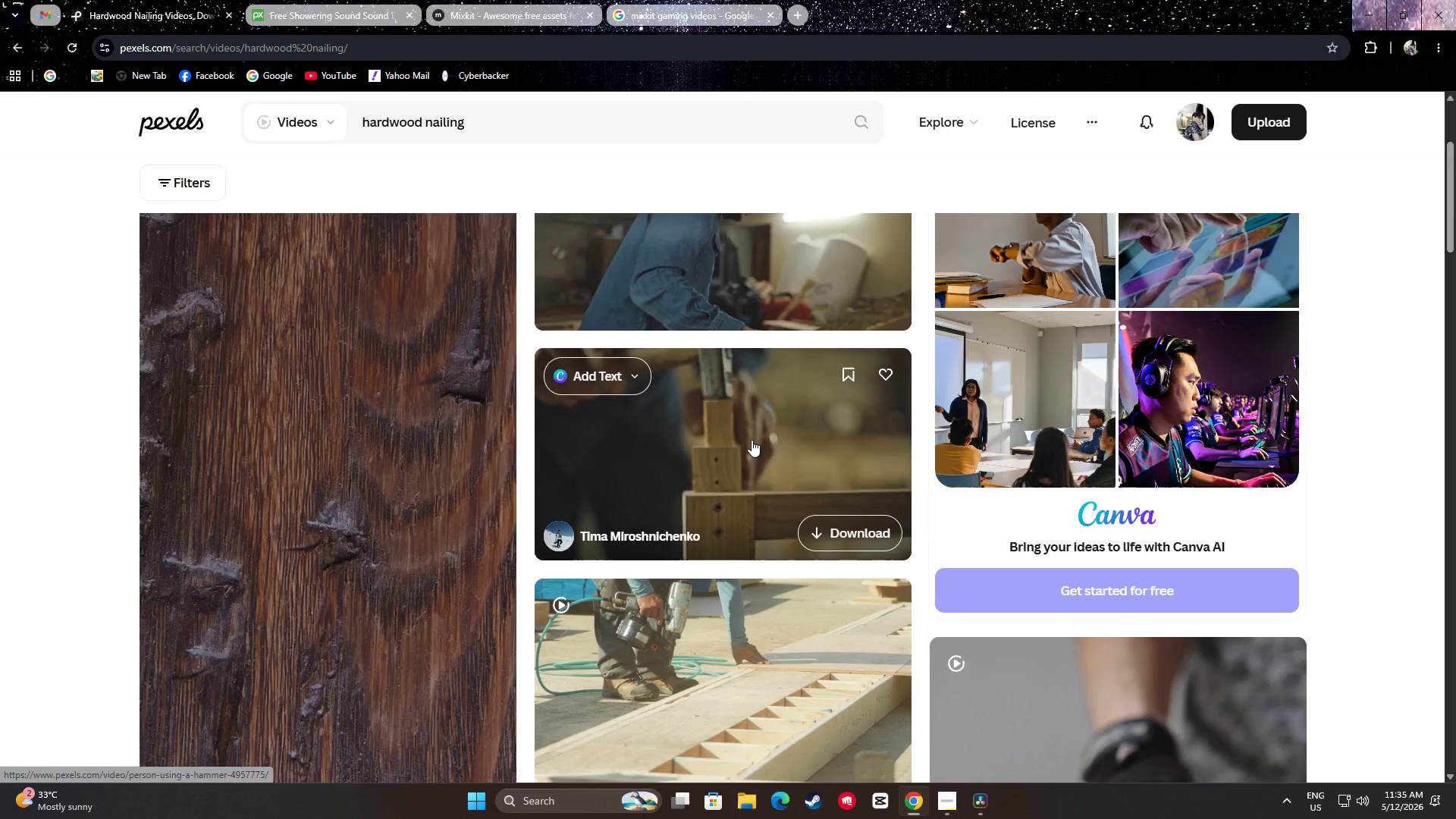 
wait(15.86)
 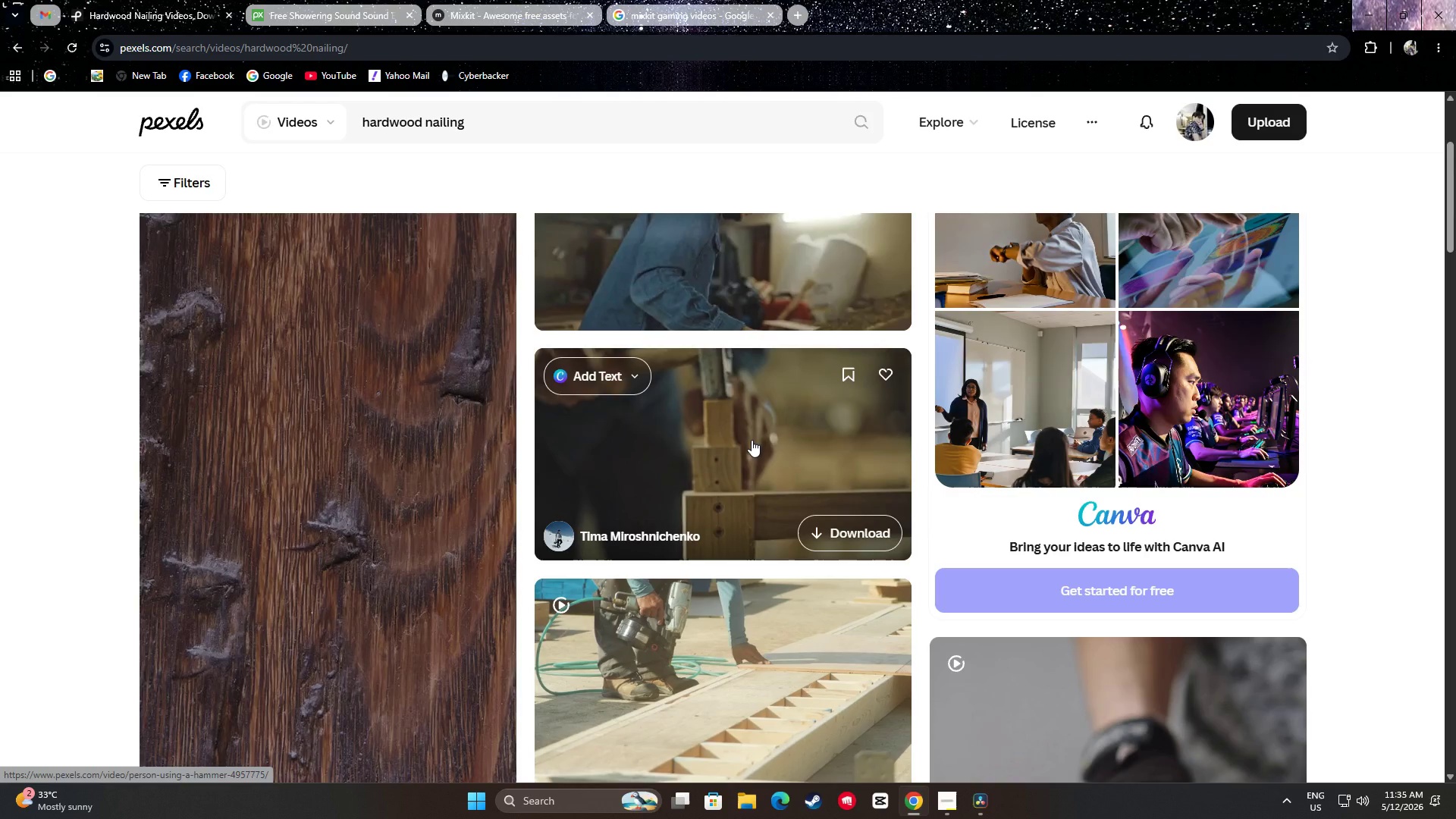 
scroll: coordinate [776, 313], scroll_direction: down, amount: 4.0
 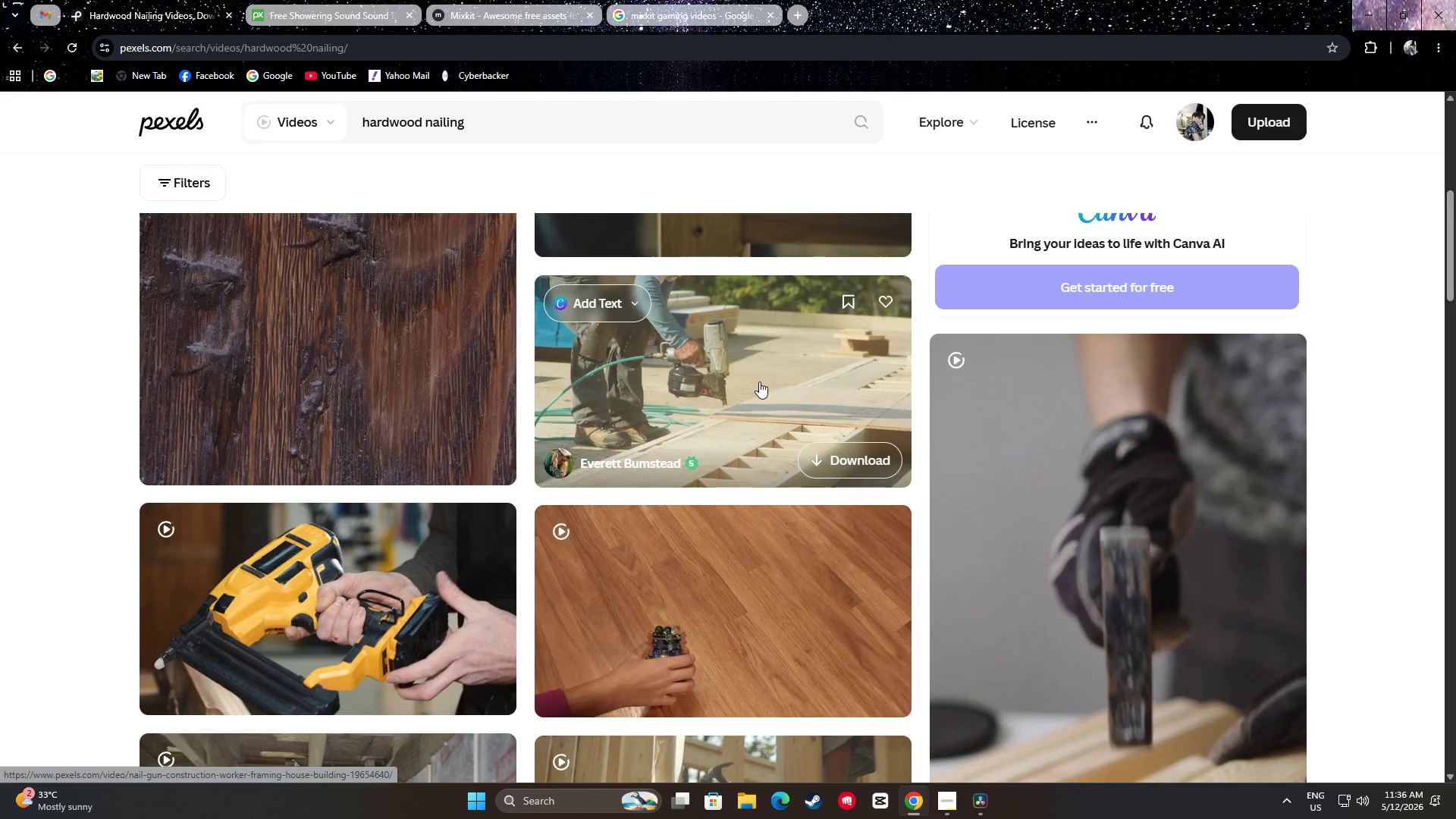 
wait(13.87)
 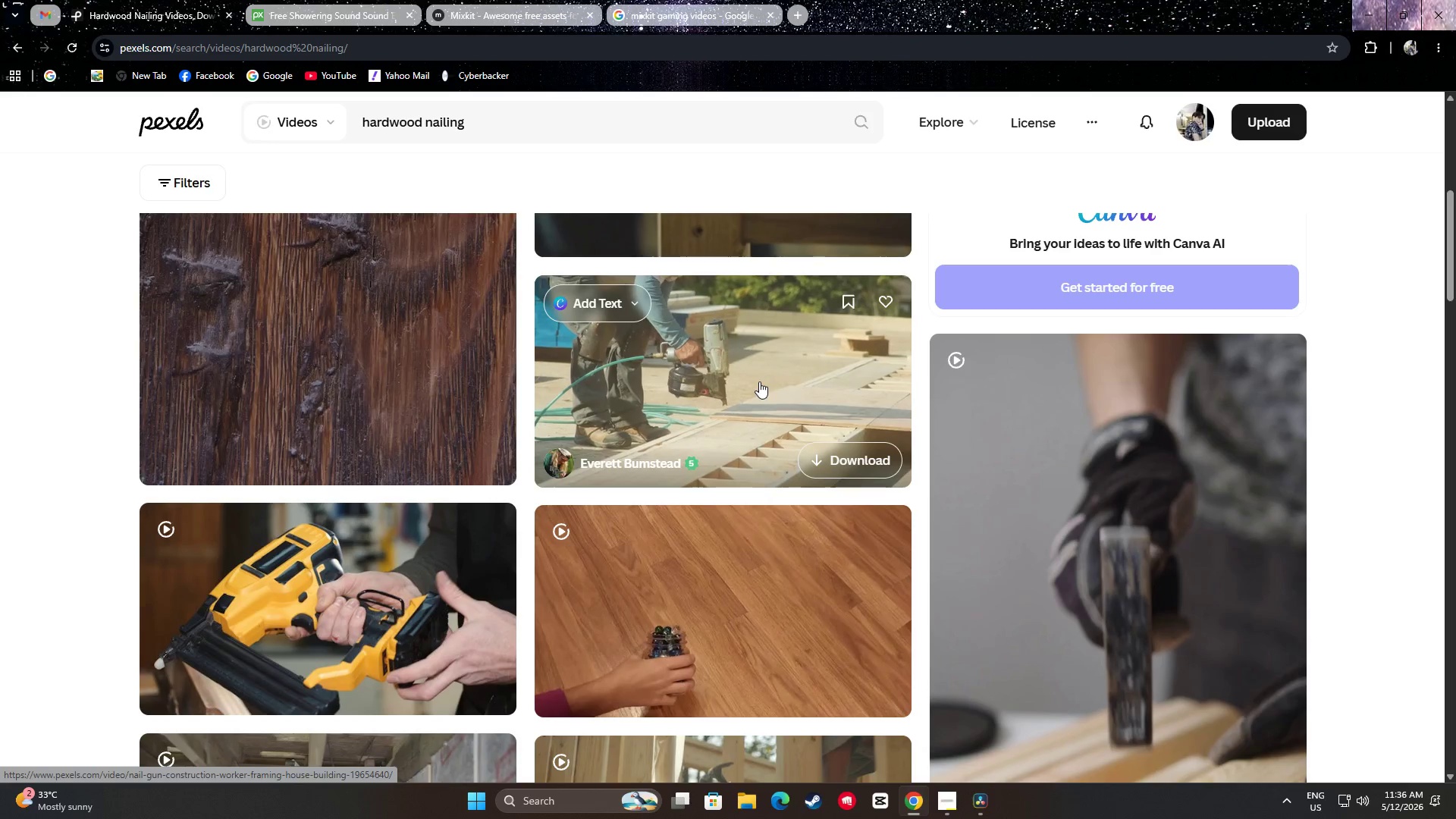 
scroll: coordinate [780, 358], scroll_direction: down, amount: 2.0
 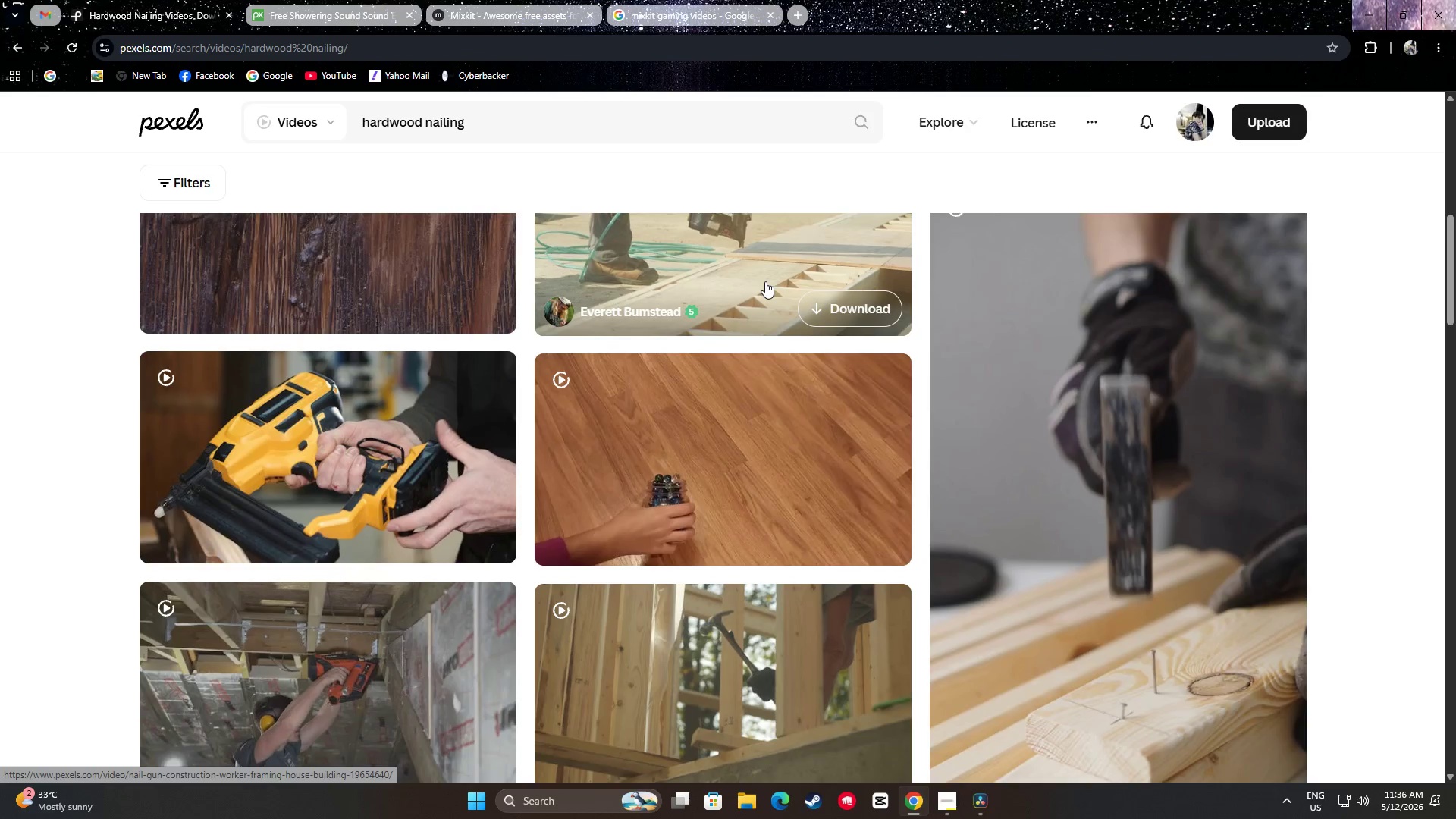 
scroll: coordinate [778, 286], scroll_direction: up, amount: 2.0
 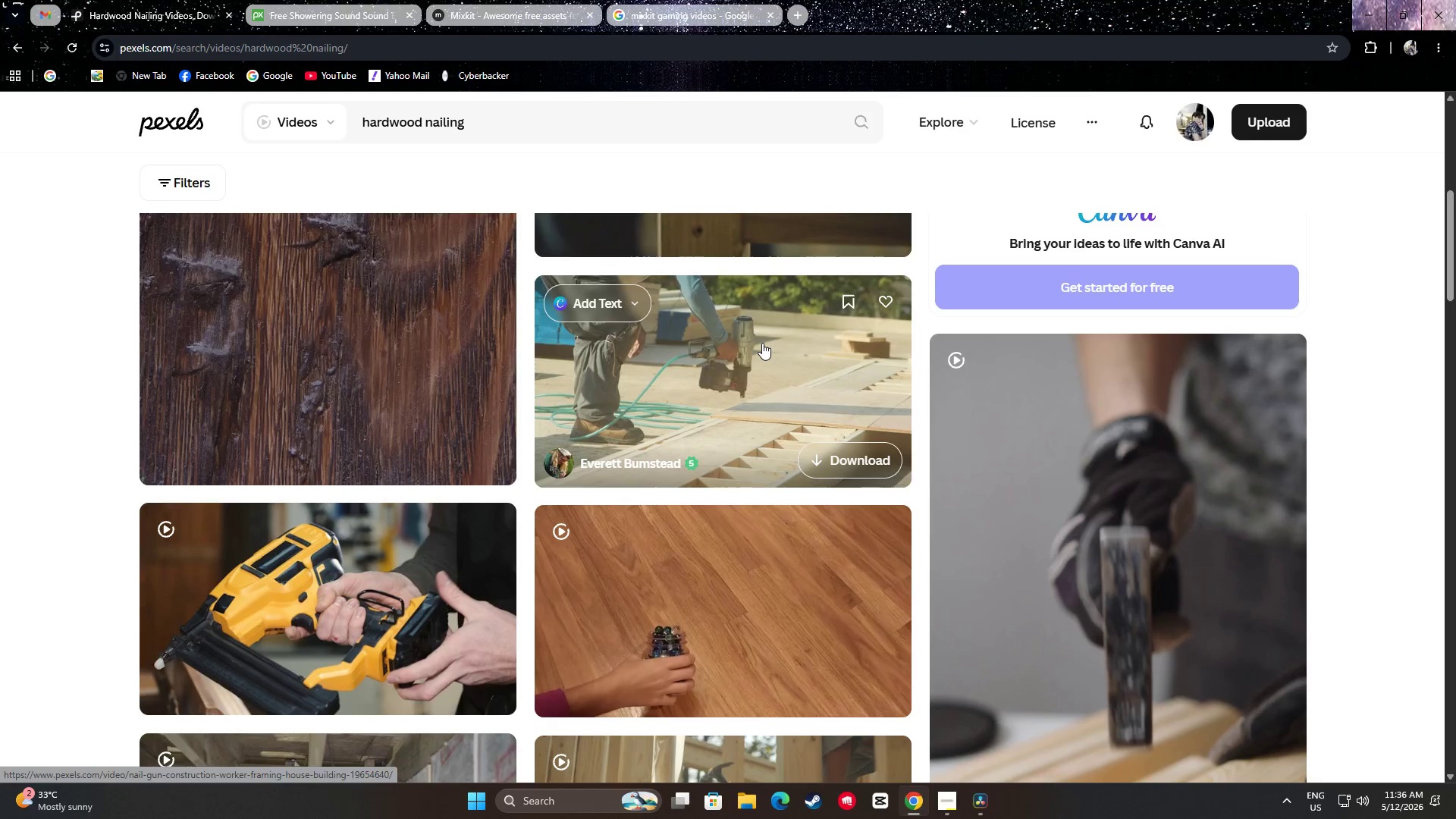 
wait(5.79)
 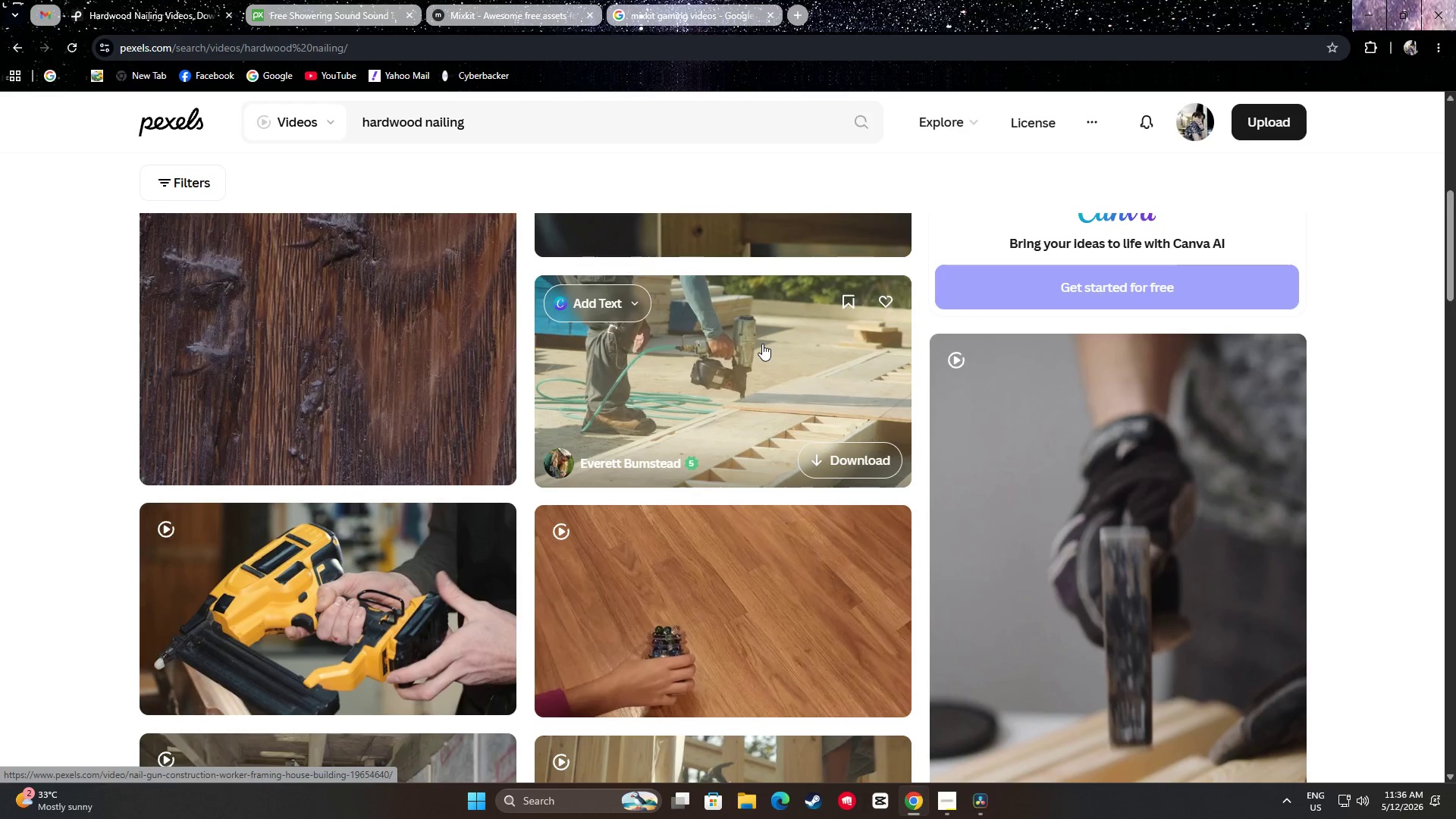 
scroll: coordinate [764, 315], scroll_direction: down, amount: 4.0
 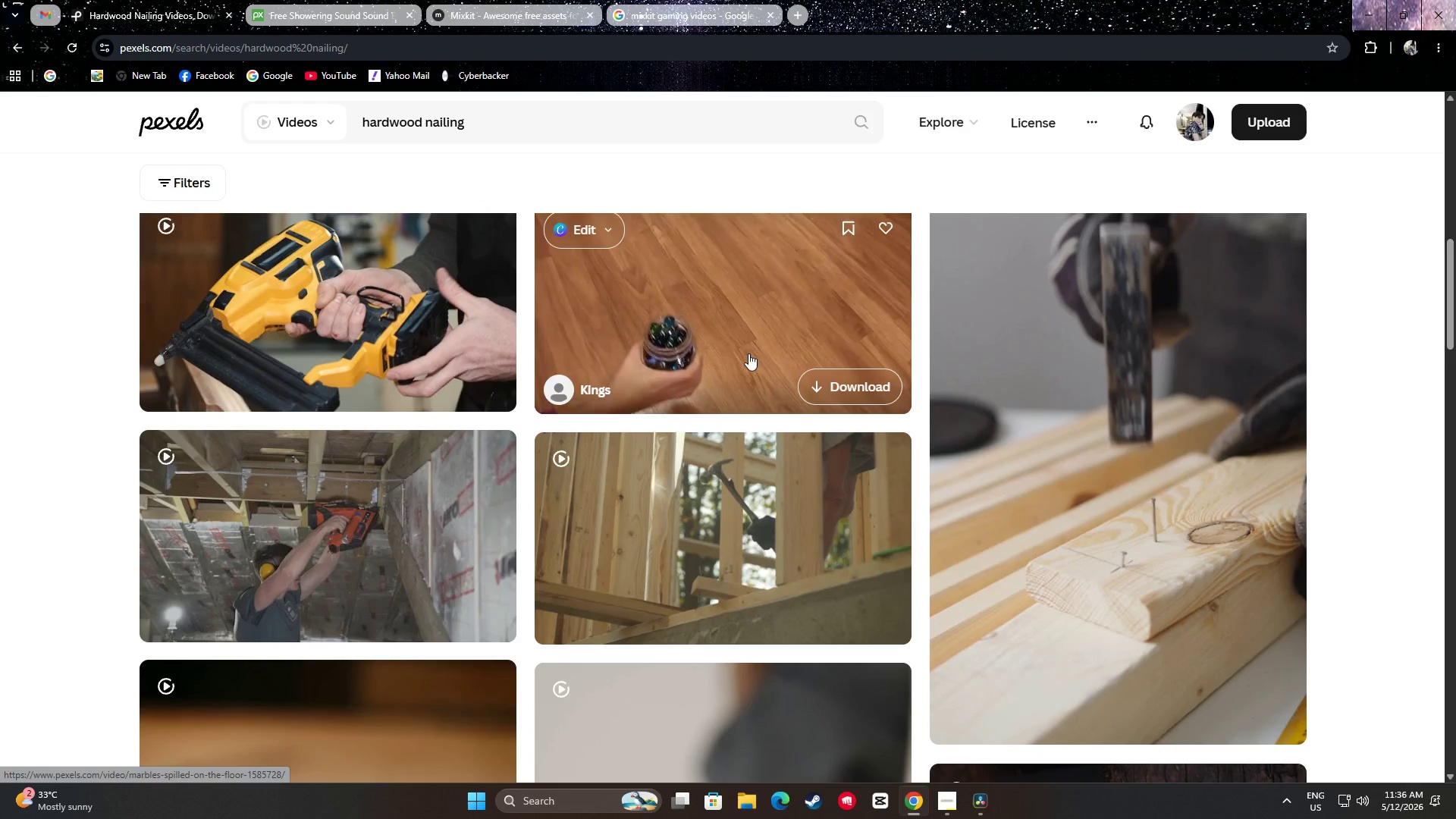 
scroll: coordinate [764, 348], scroll_direction: up, amount: 1.0
 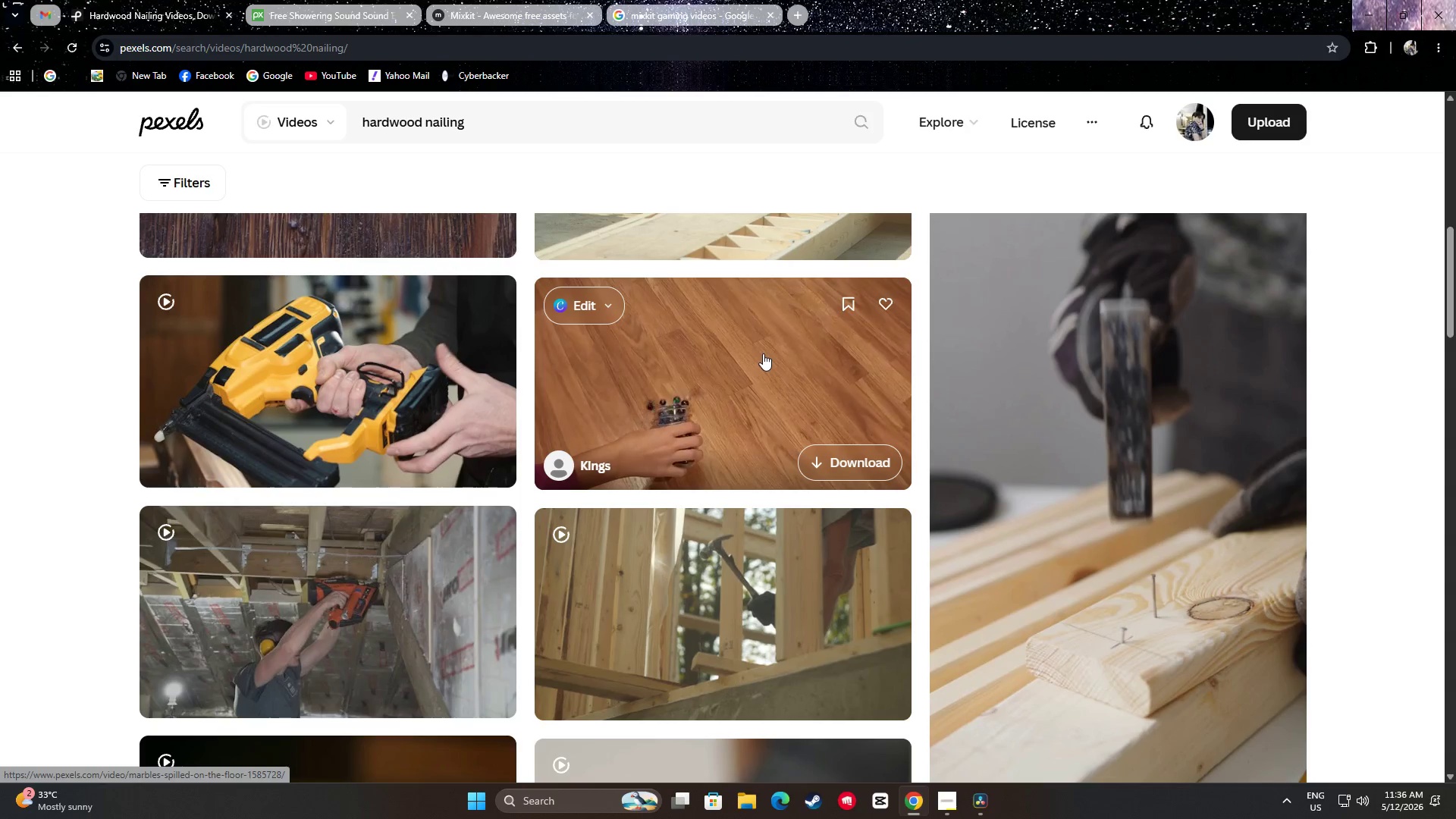 
mouse_move([780, 569])
 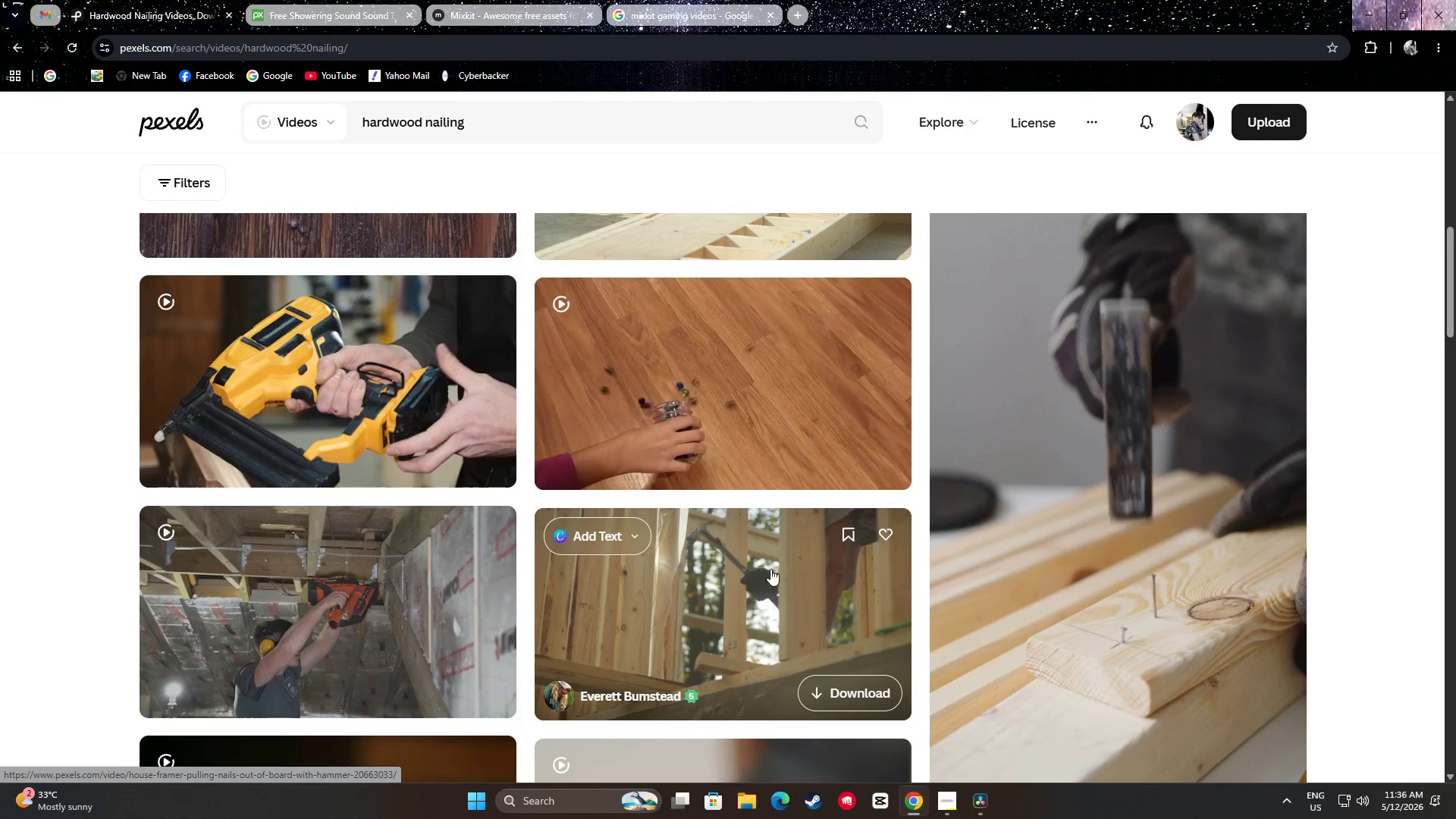 
scroll: coordinate [748, 576], scroll_direction: up, amount: 2.0
 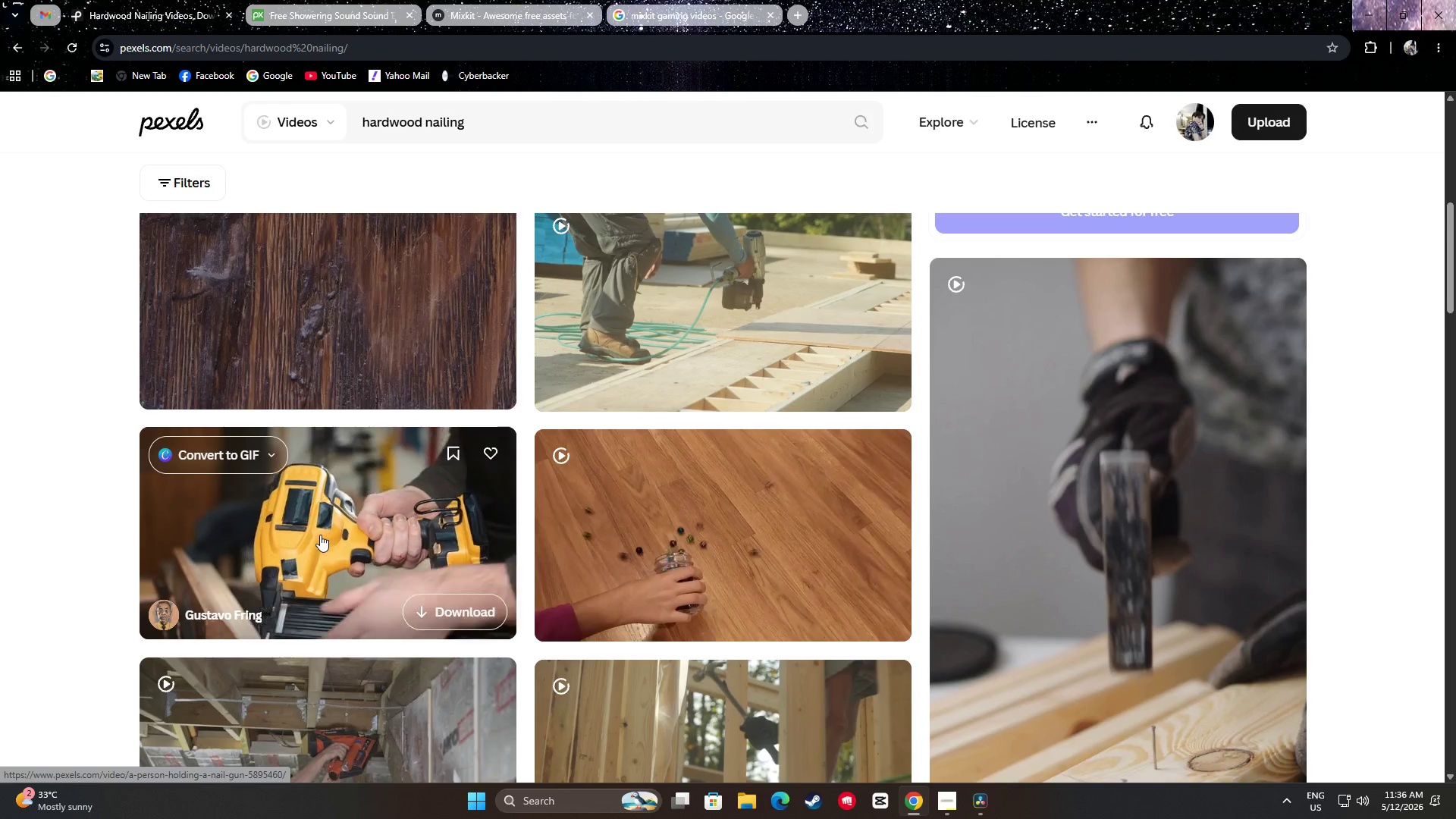 
wait(15.07)
 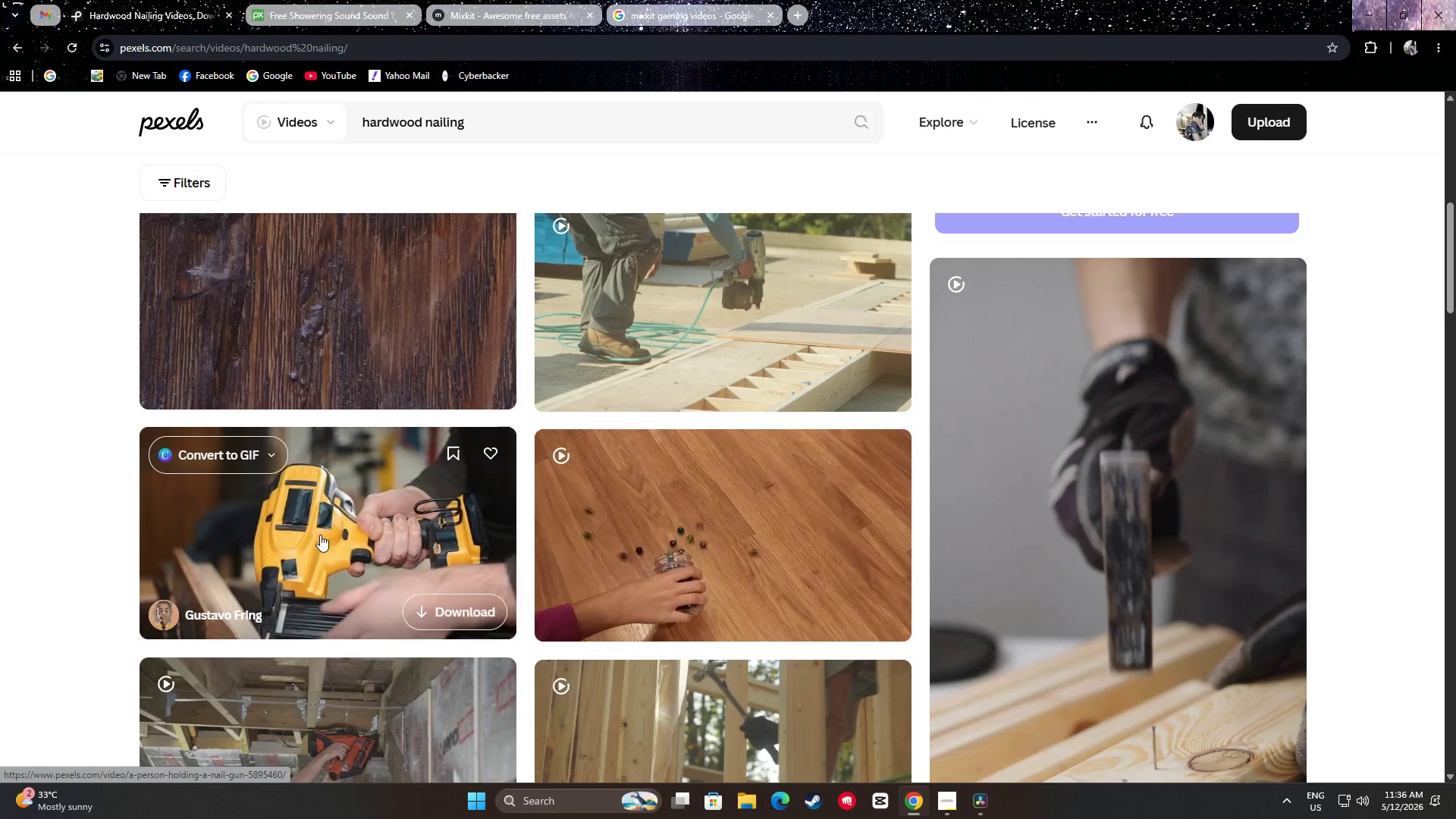 
scroll: coordinate [368, 519], scroll_direction: up, amount: 3.0
 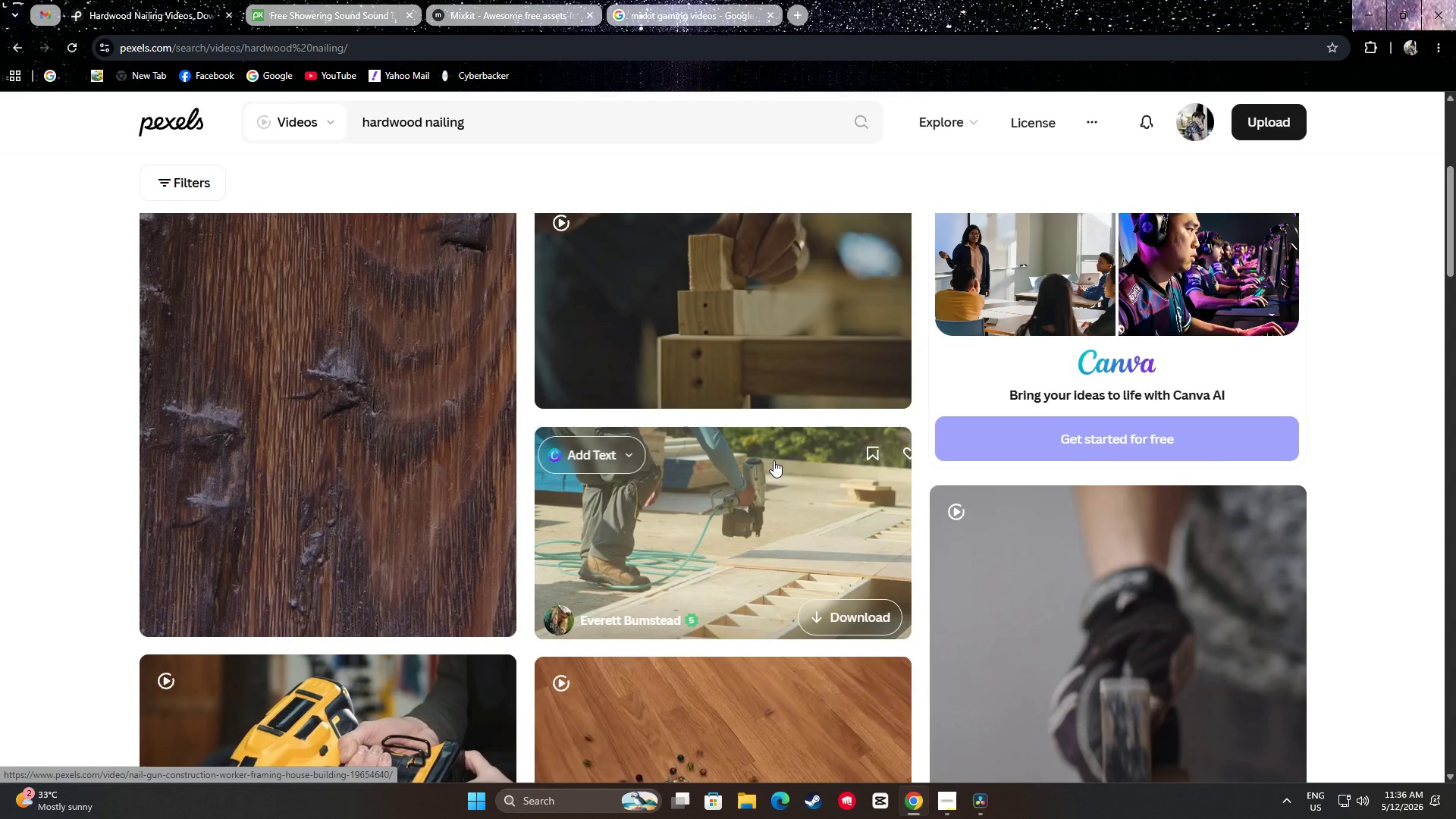 
scroll: coordinate [748, 408], scroll_direction: down, amount: 21.0
 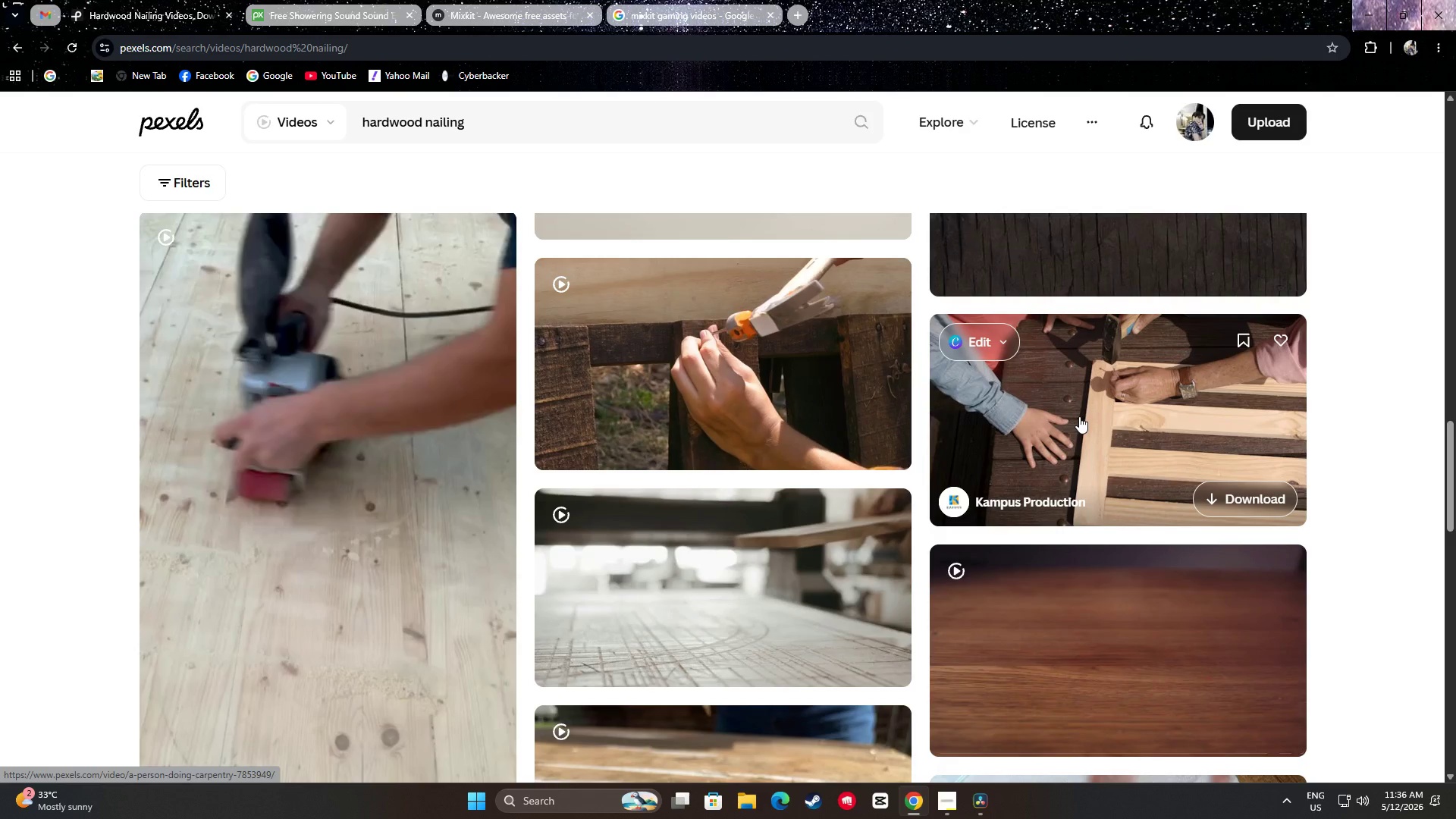 
scroll: coordinate [1079, 416], scroll_direction: down, amount: 3.0
 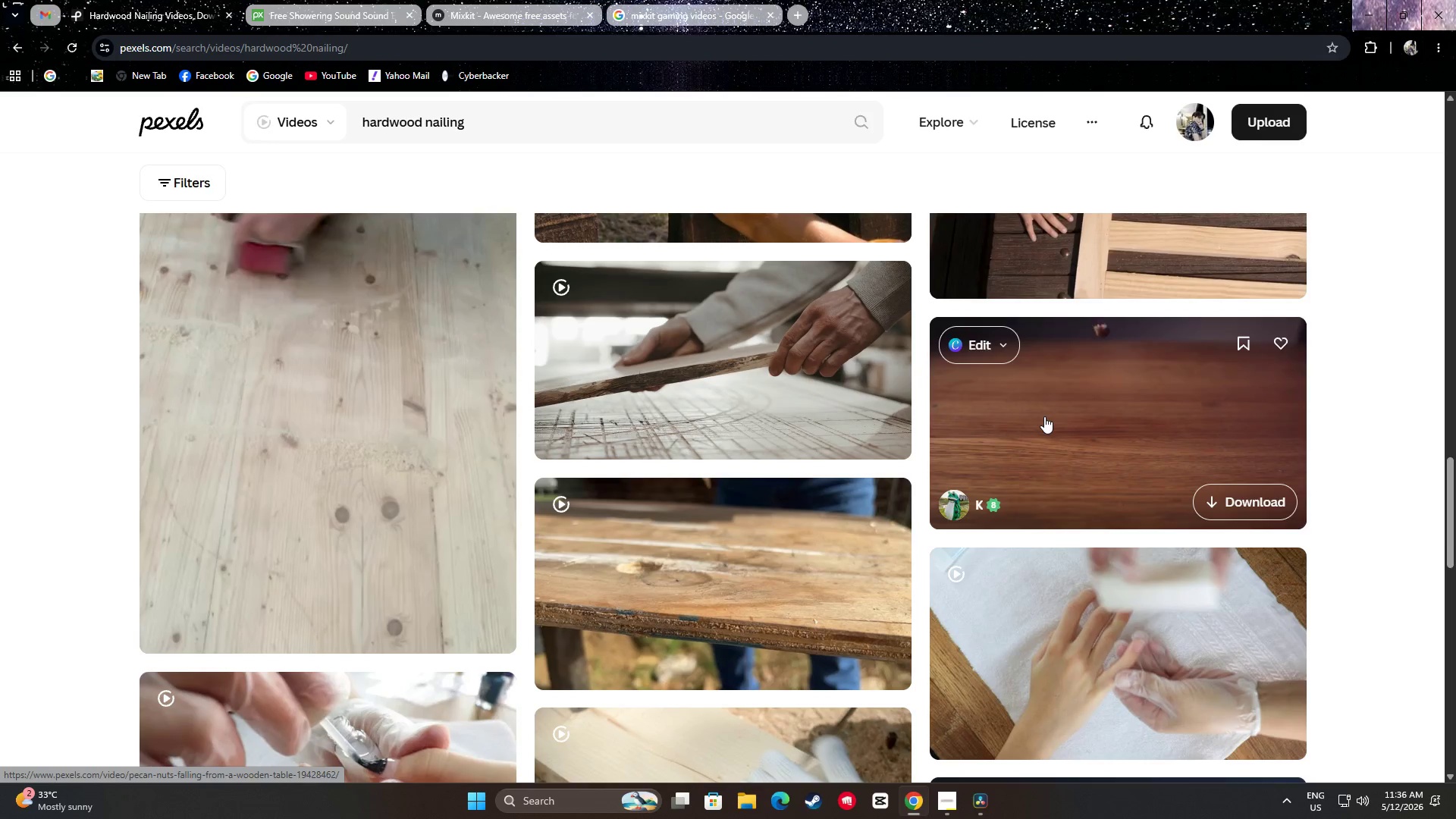 
wait(12.15)
 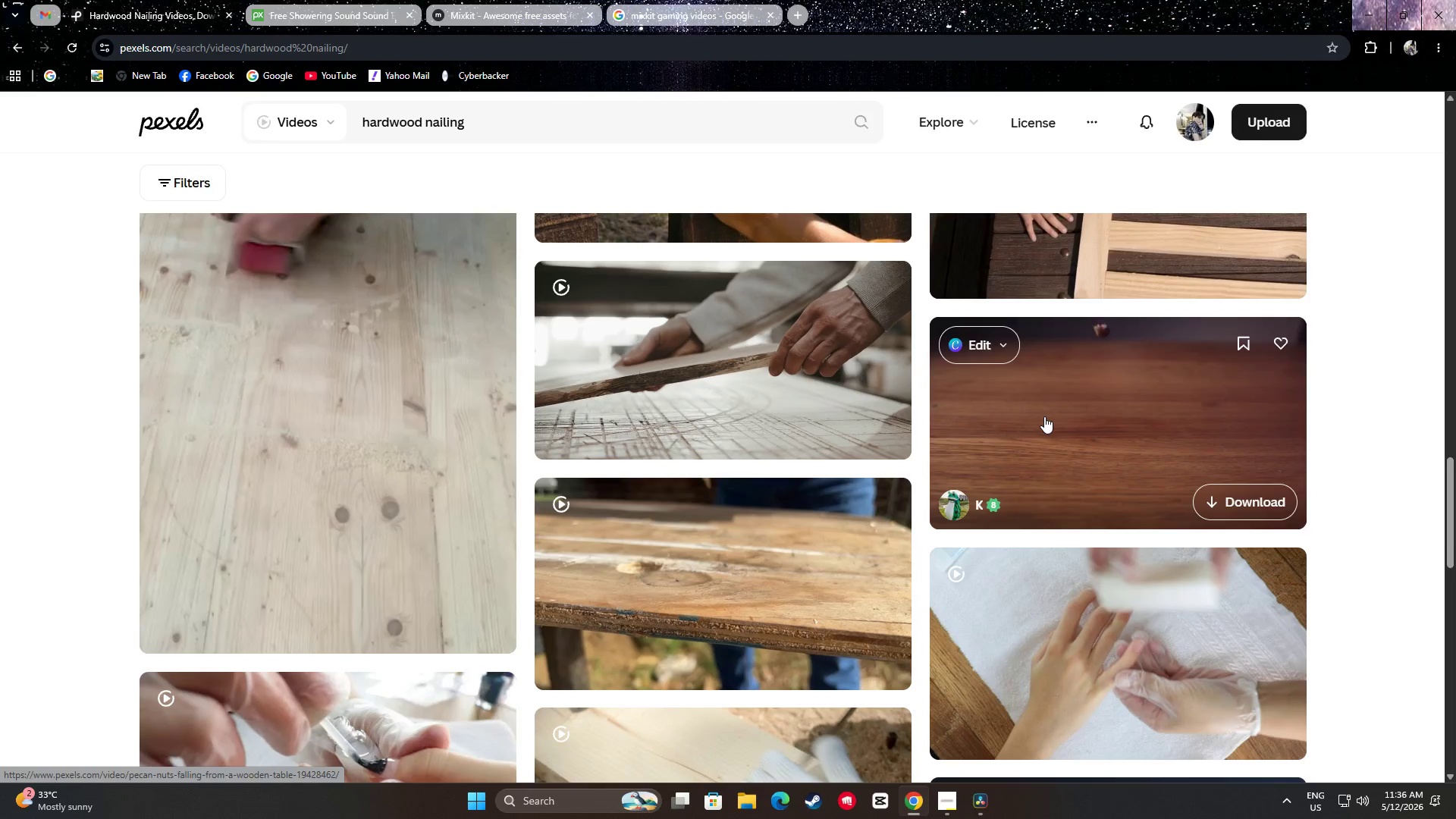 
scroll: coordinate [702, 314], scroll_direction: down, amount: 14.0
 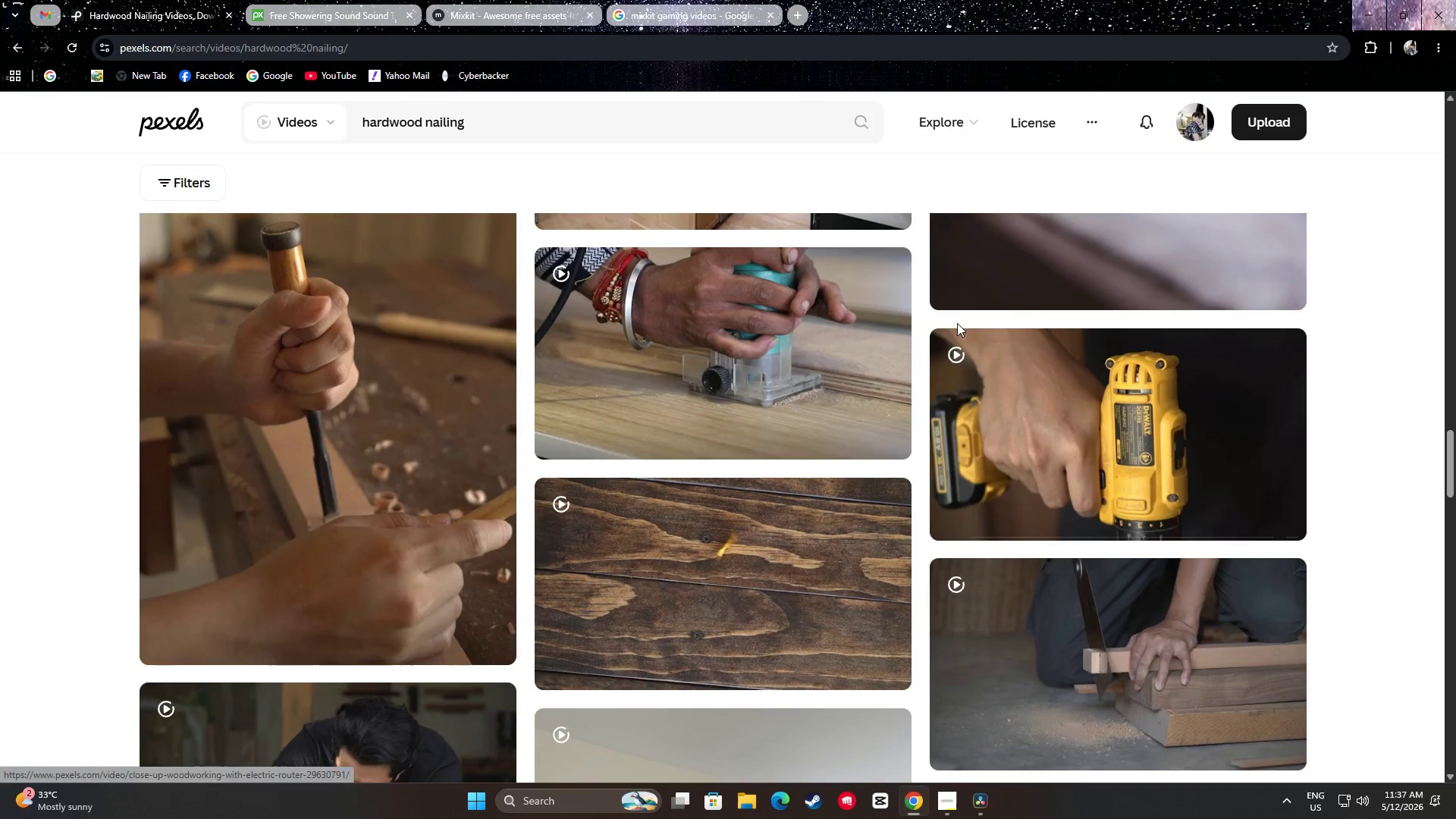 
mouse_move([1100, 468])
 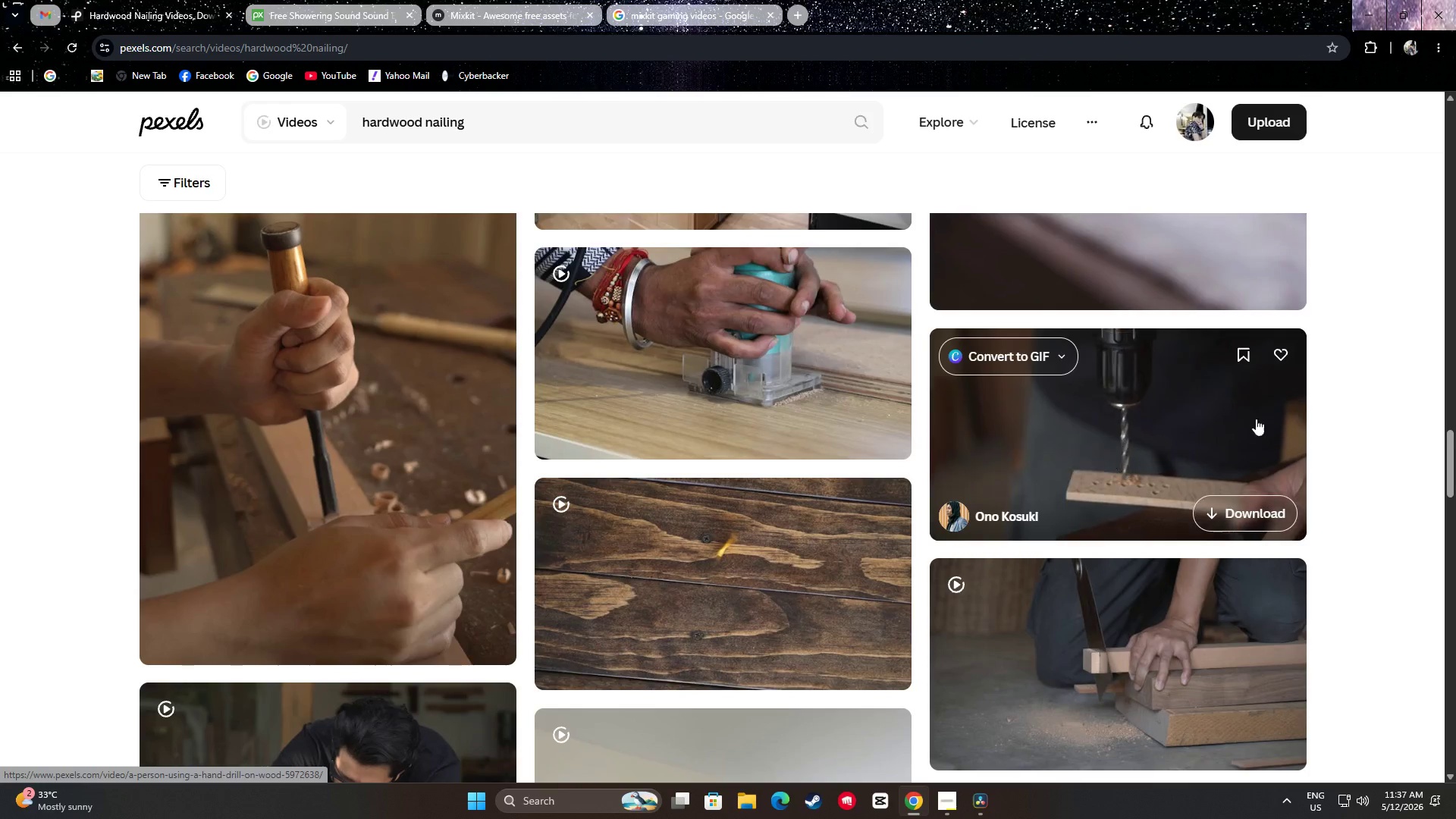 
scroll: coordinate [1429, 426], scroll_direction: down, amount: 5.0
 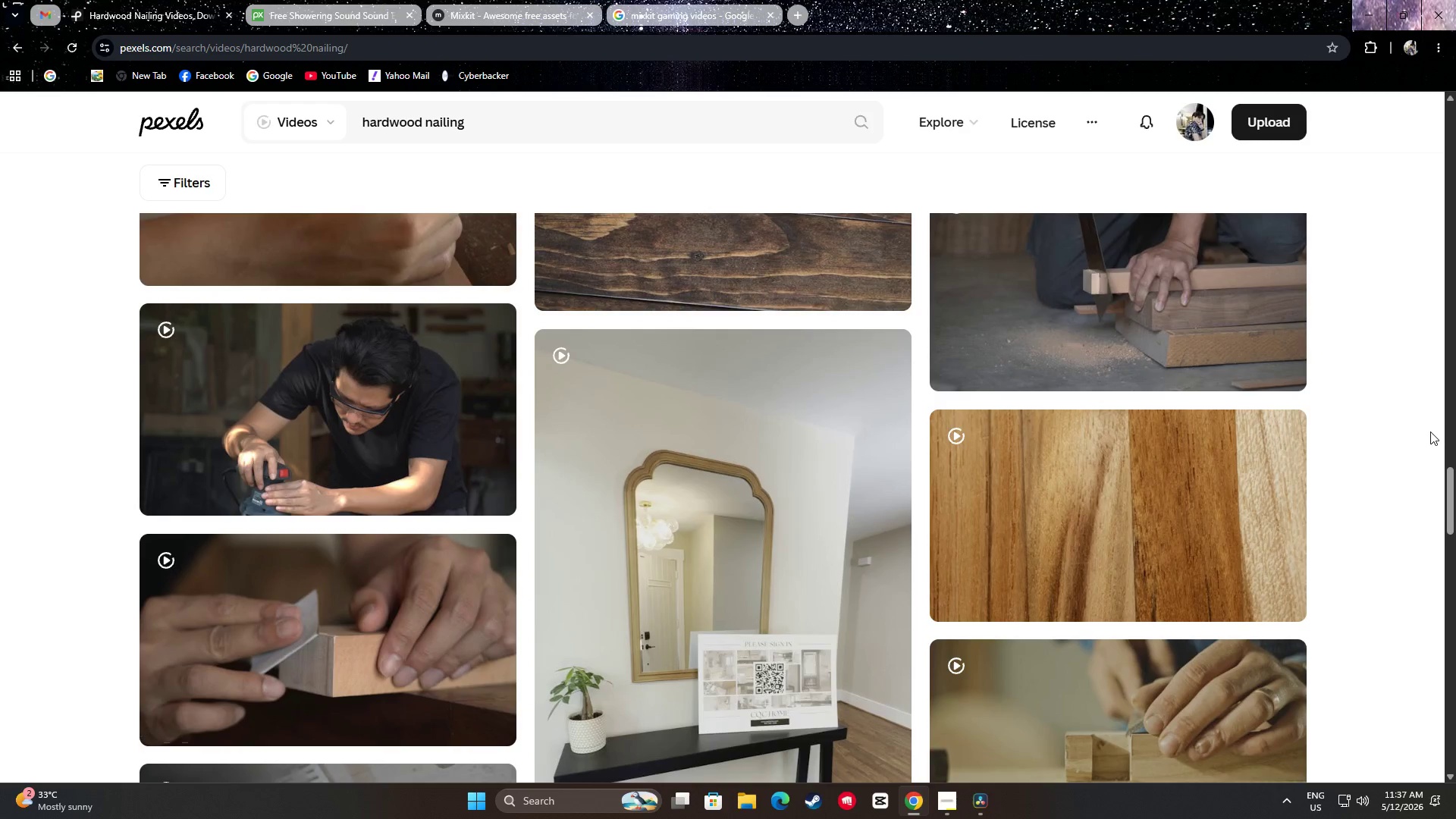 
scroll: coordinate [1440, 424], scroll_direction: up, amount: 4.0
 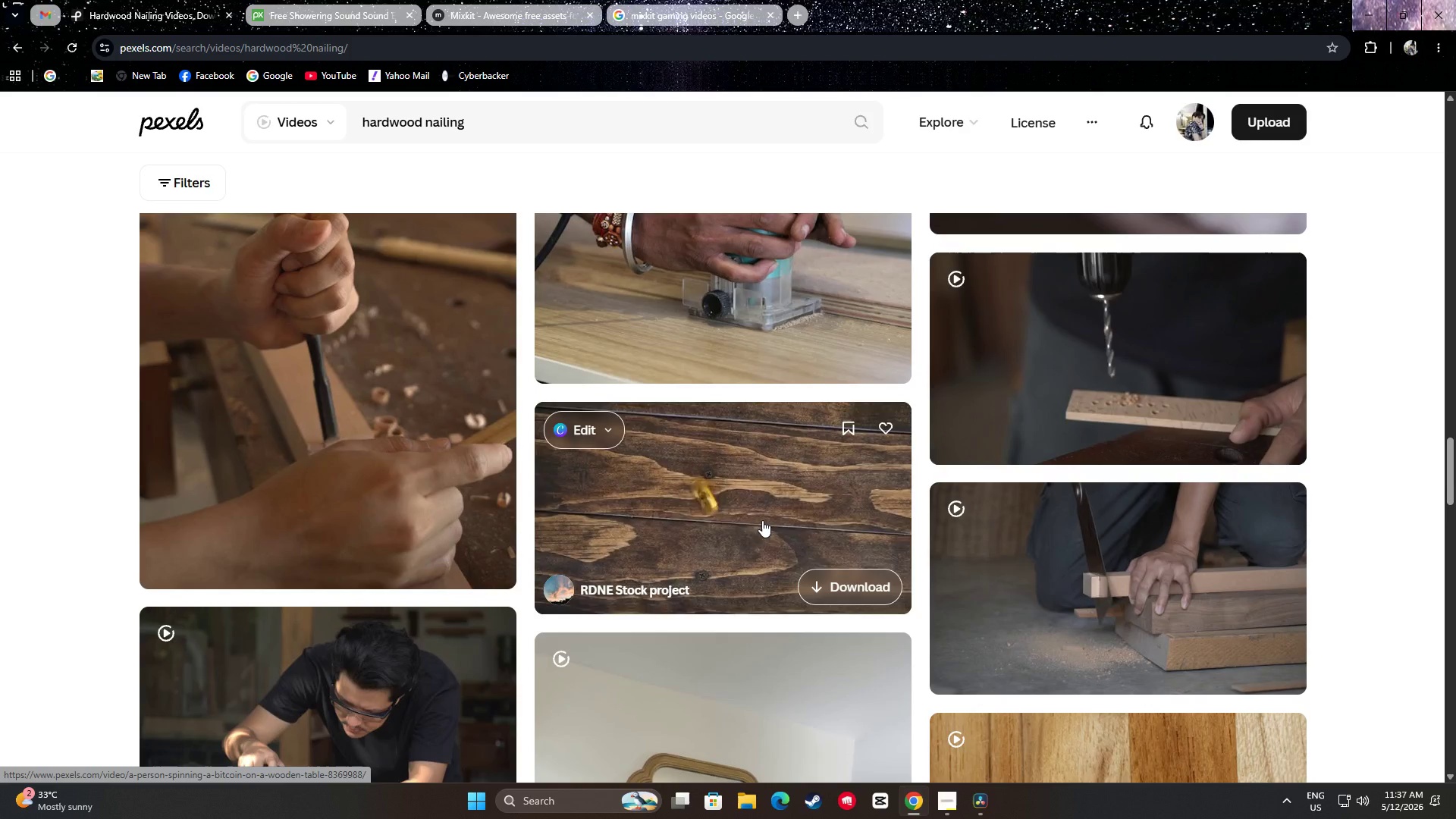 
scroll: coordinate [718, 409], scroll_direction: down, amount: 14.0
 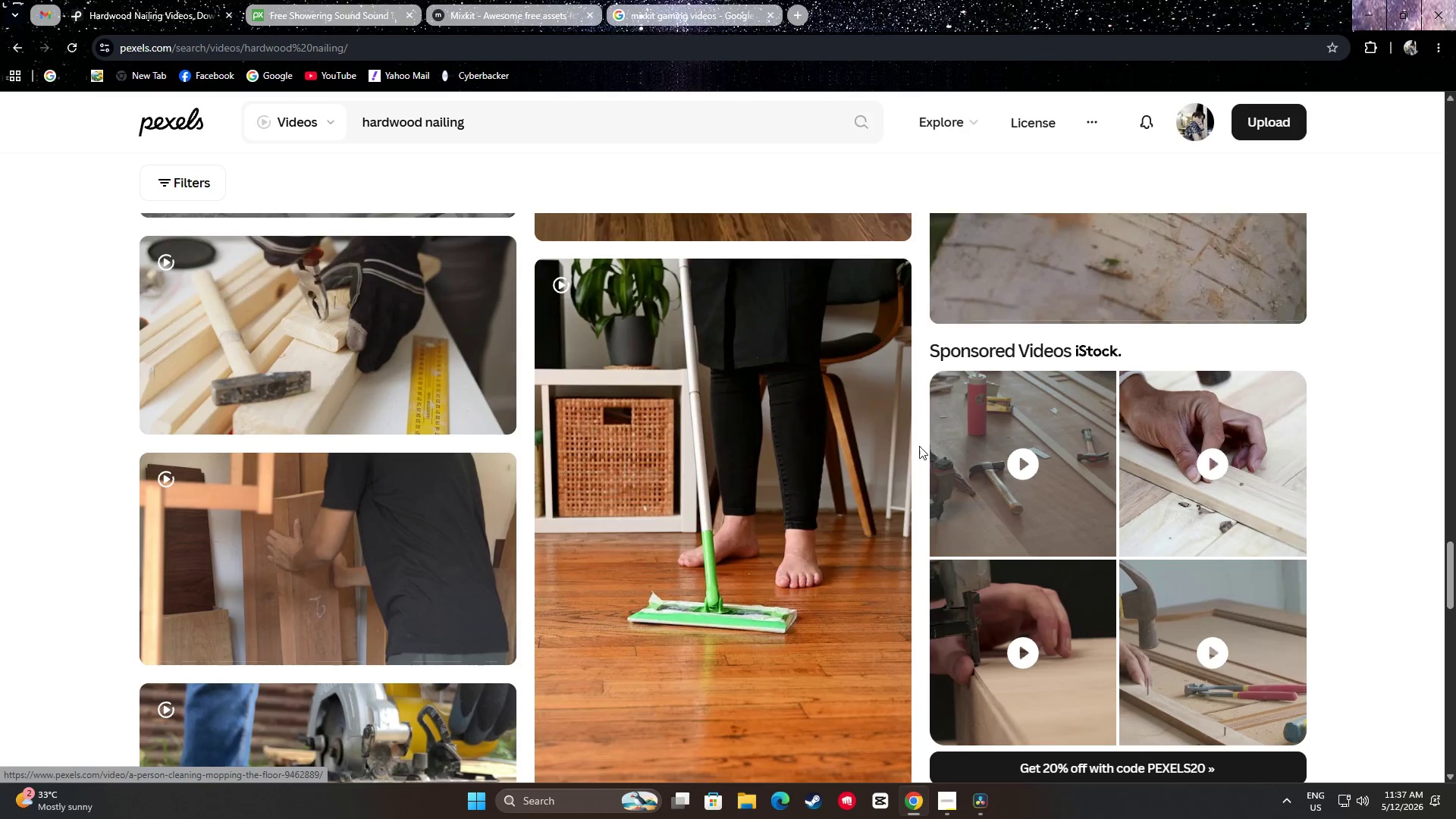 
scroll: coordinate [686, 489], scroll_direction: up, amount: 5.0
 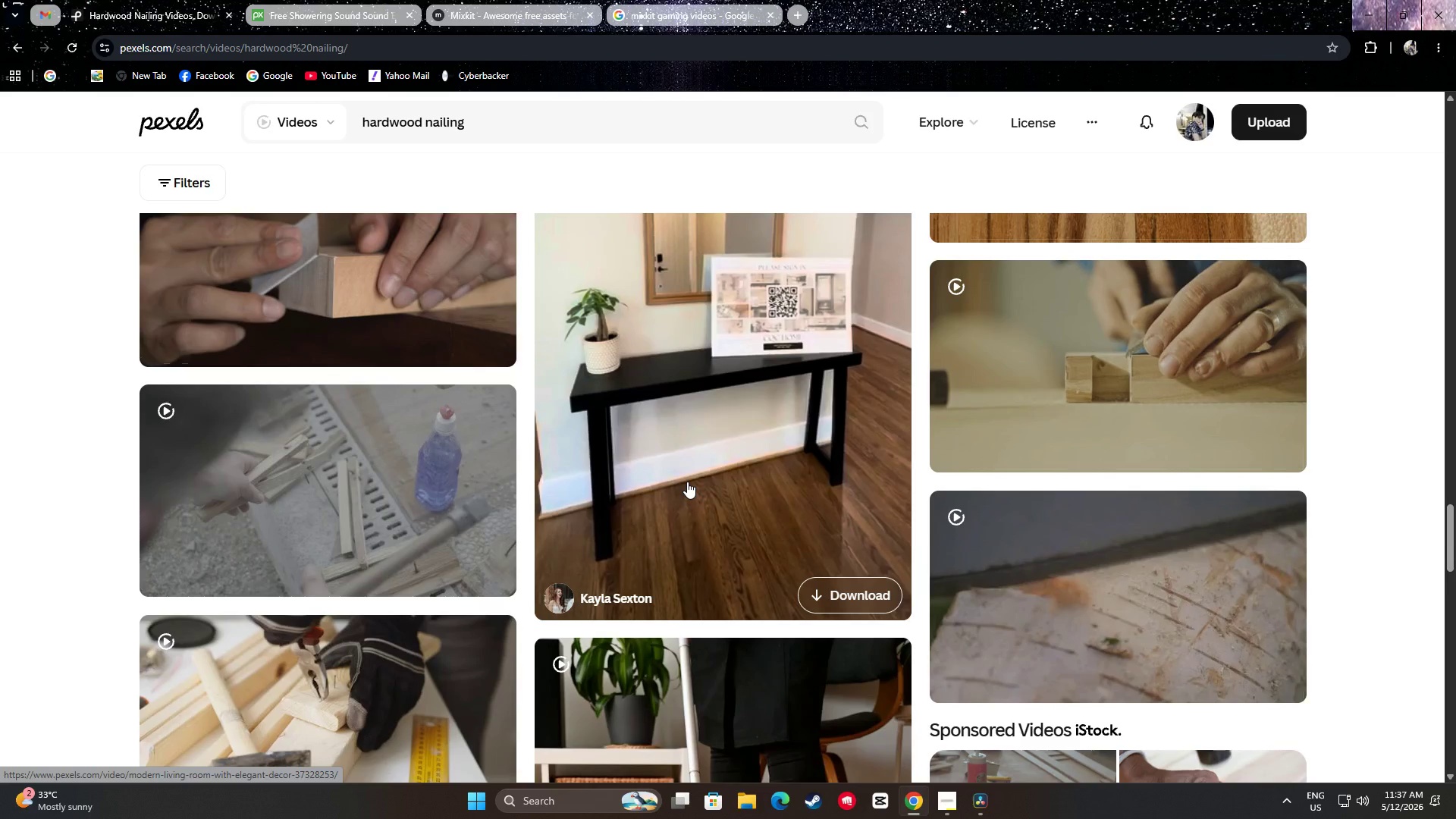 
scroll: coordinate [677, 486], scroll_direction: down, amount: 4.0
 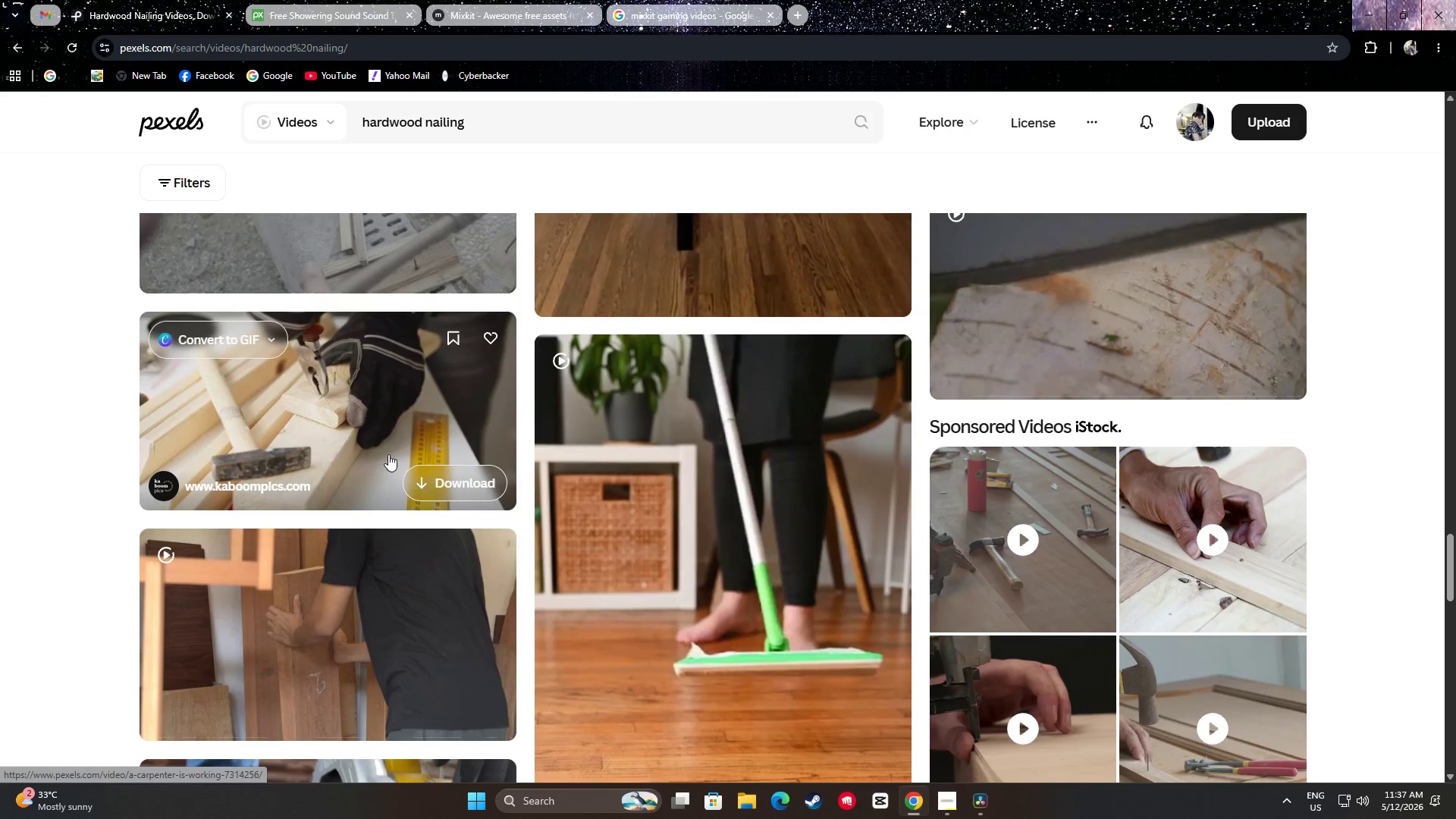 
scroll: coordinate [396, 447], scroll_direction: up, amount: 2.0
 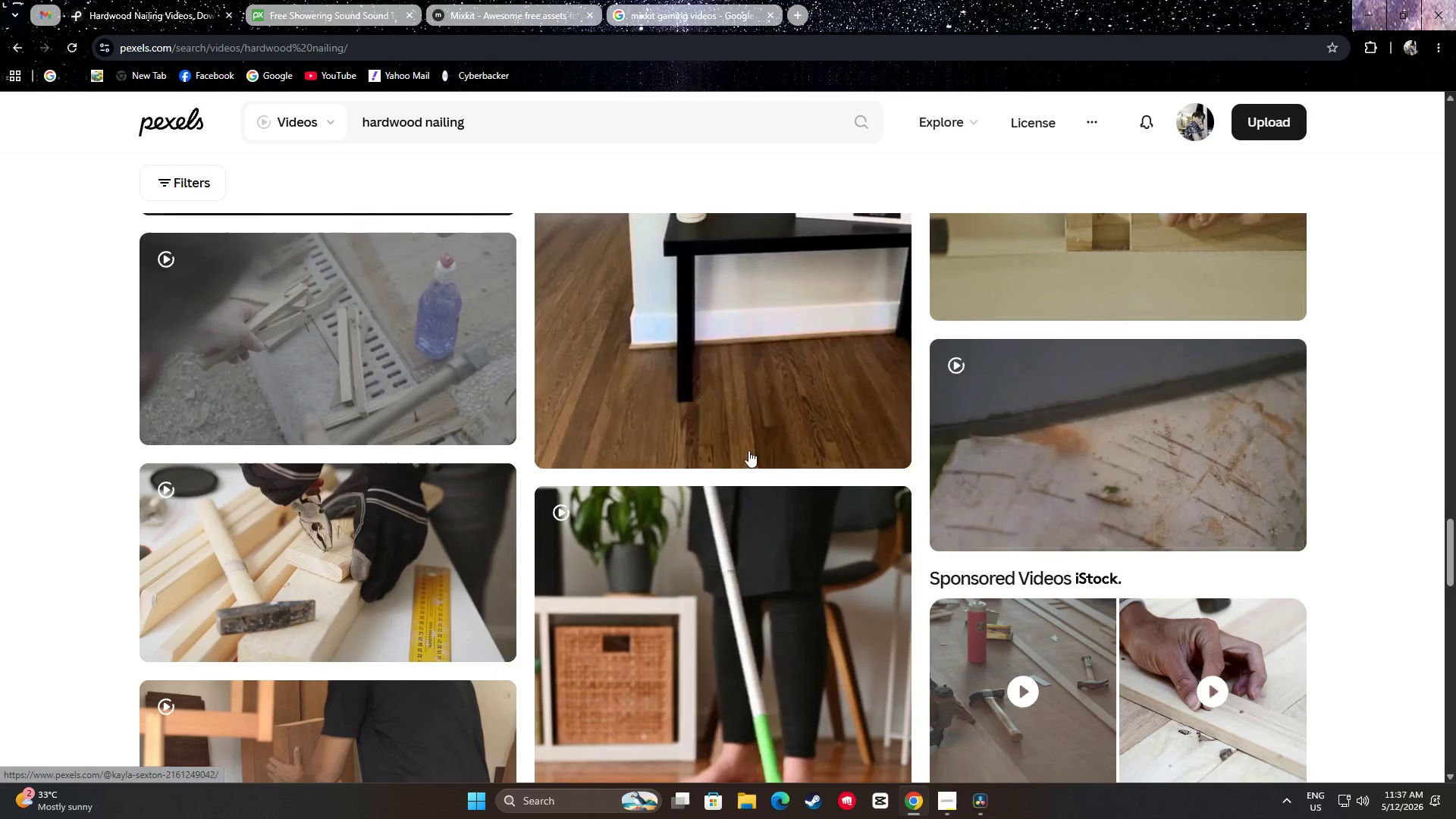 
mouse_move([1213, 472])
 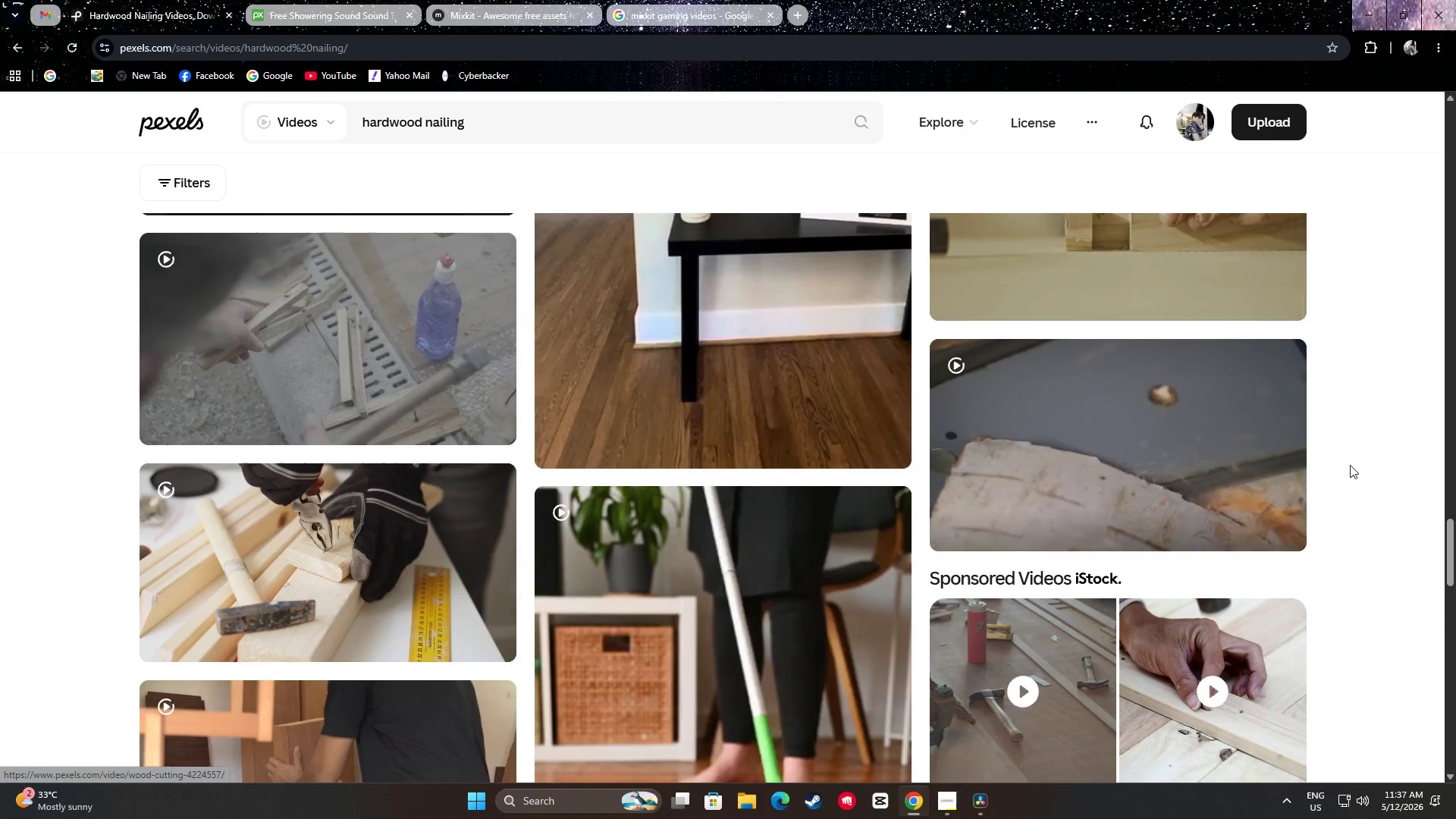 
scroll: coordinate [785, 450], scroll_direction: down, amount: 16.0
 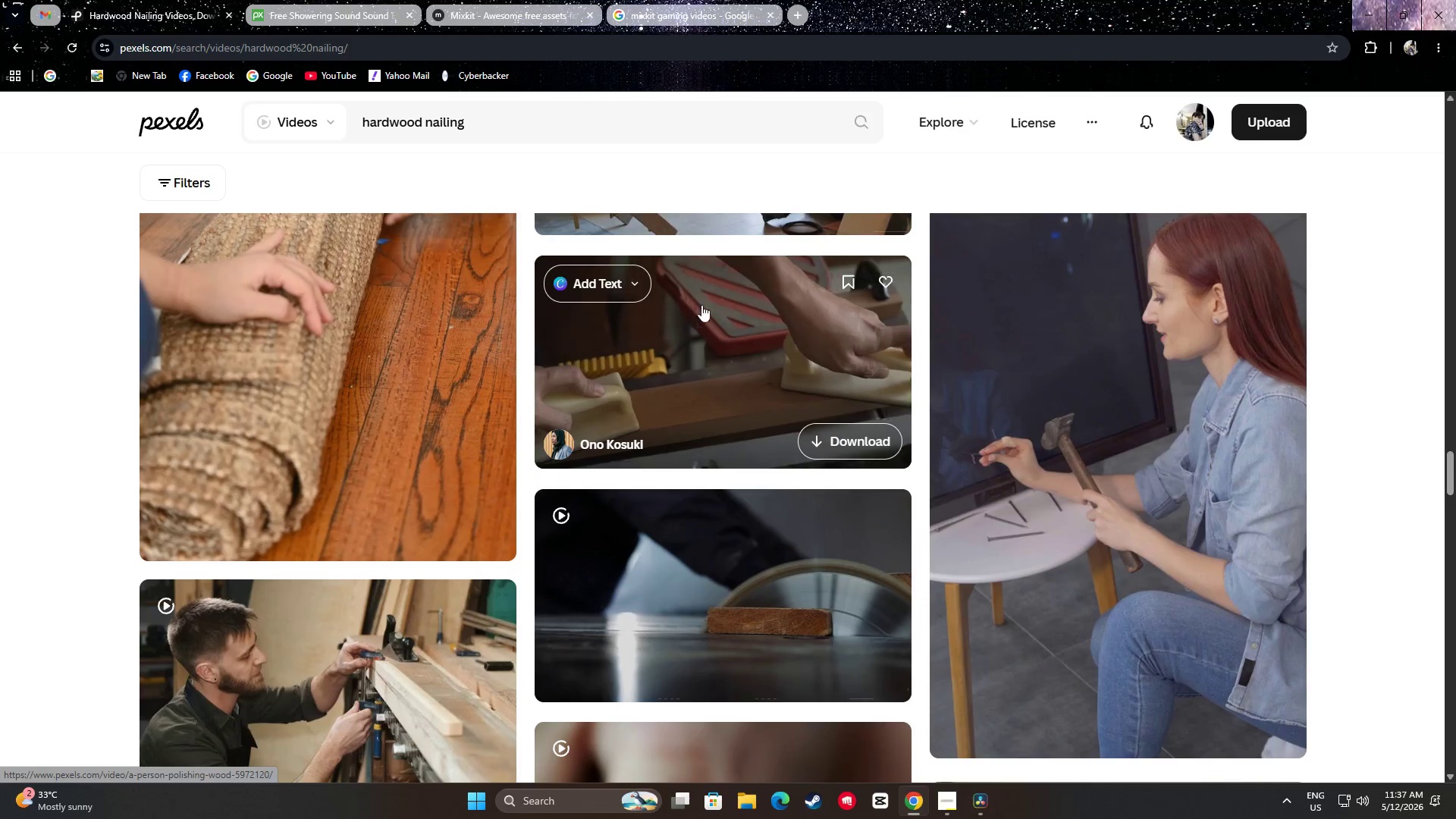 
scroll: coordinate [711, 296], scroll_direction: down, amount: 8.0
 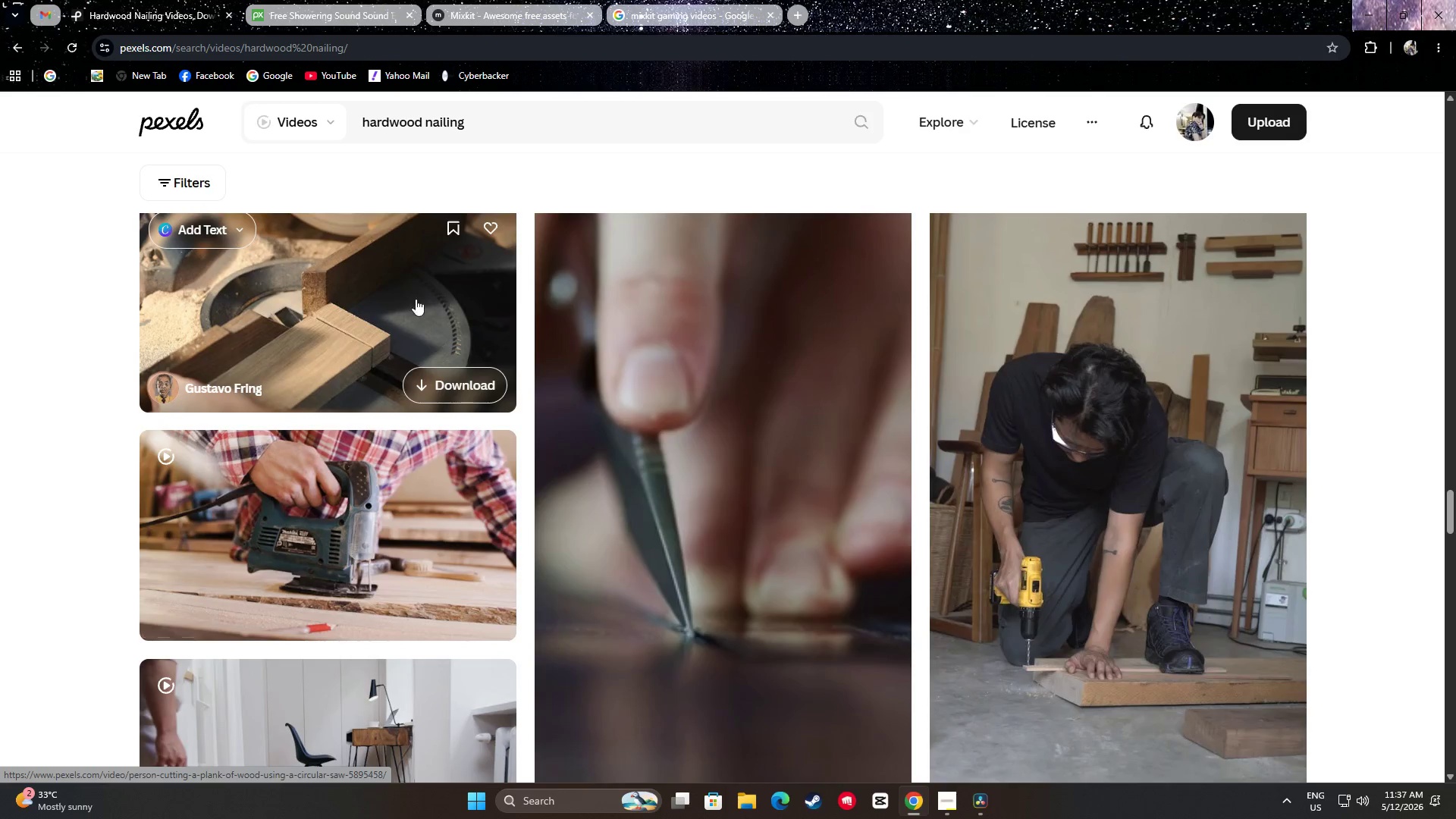 
mouse_move([418, 504])
 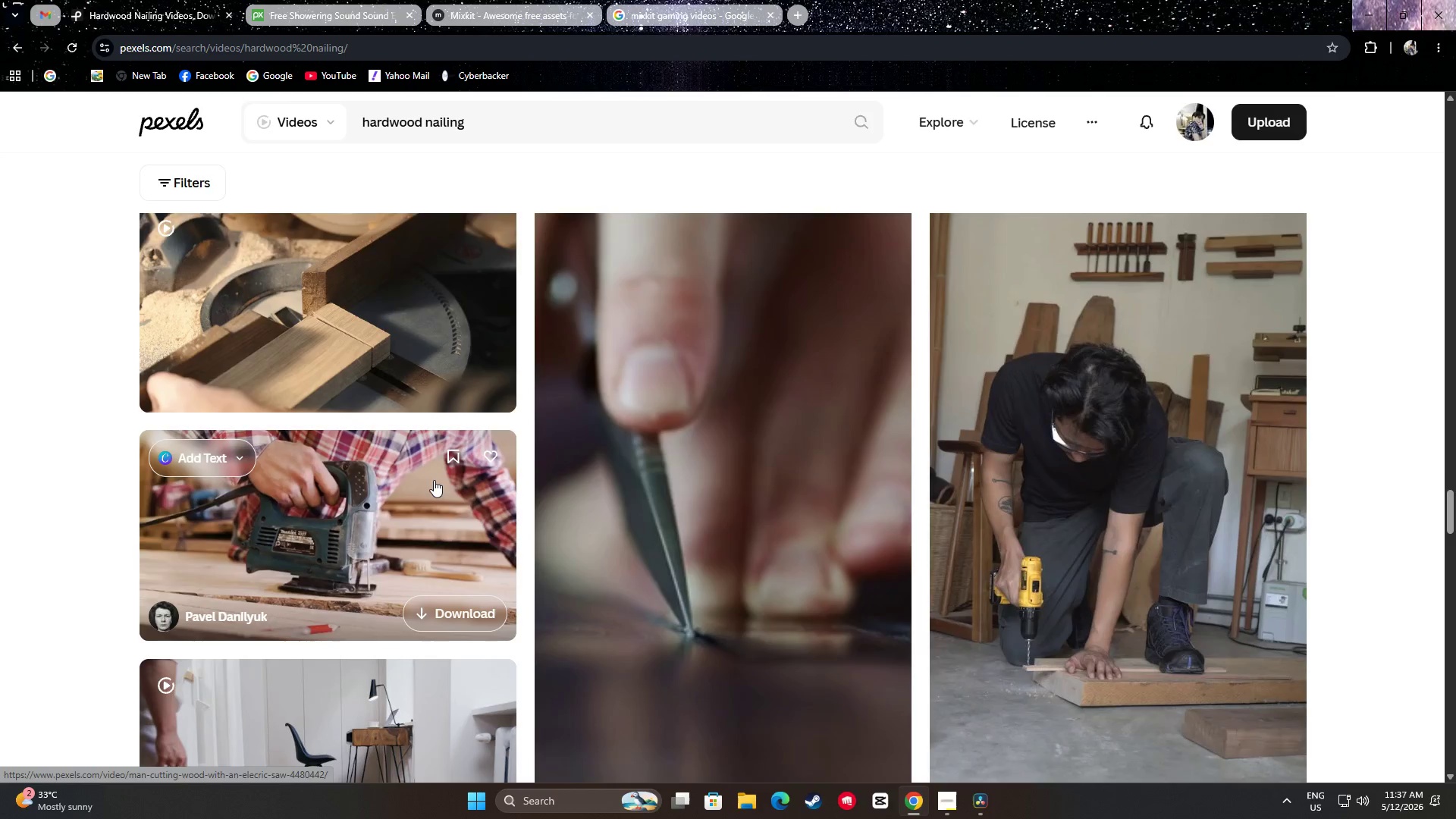 
scroll: coordinate [422, 394], scroll_direction: down, amount: 11.0
 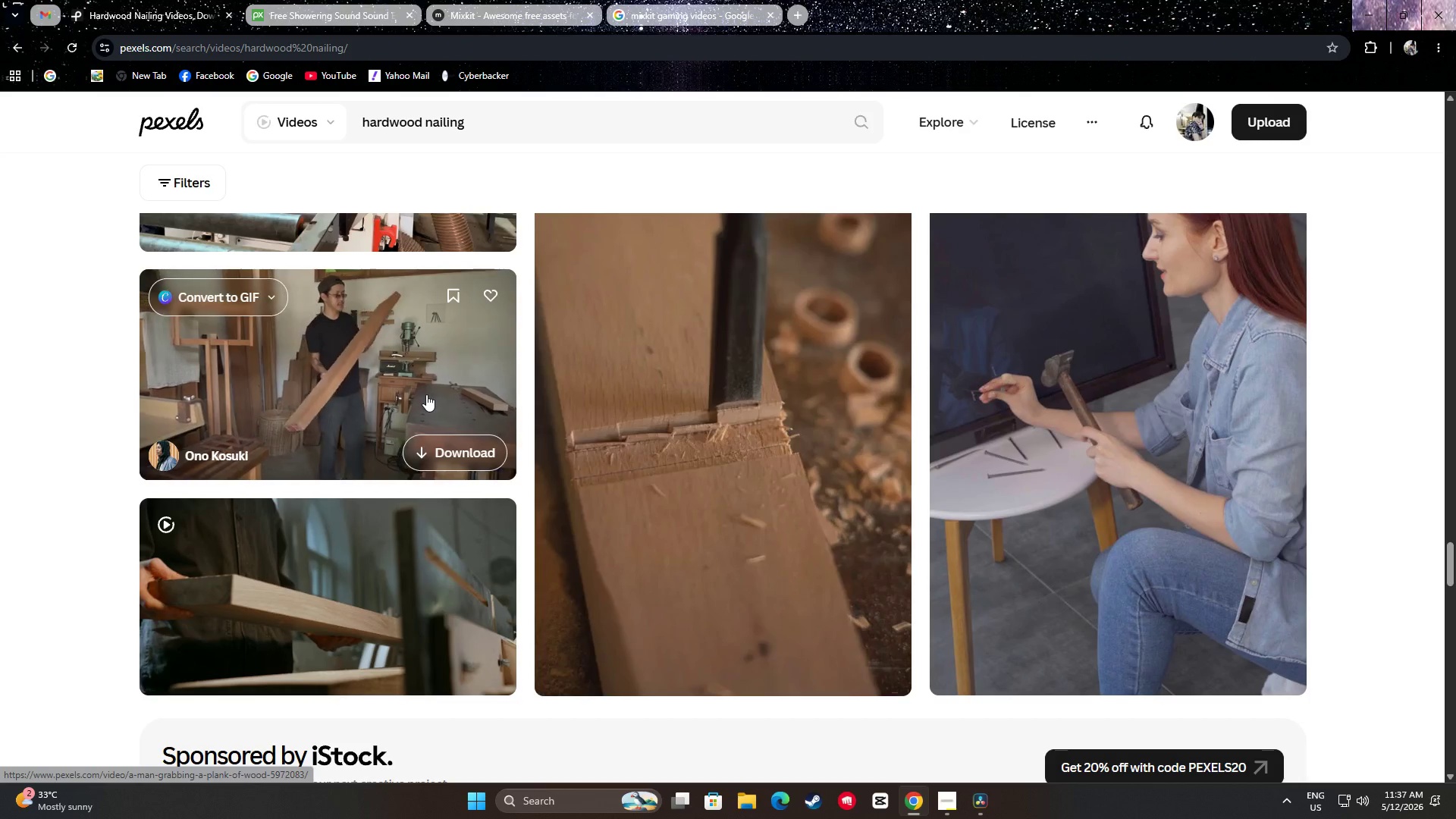 
wait(8.24)
 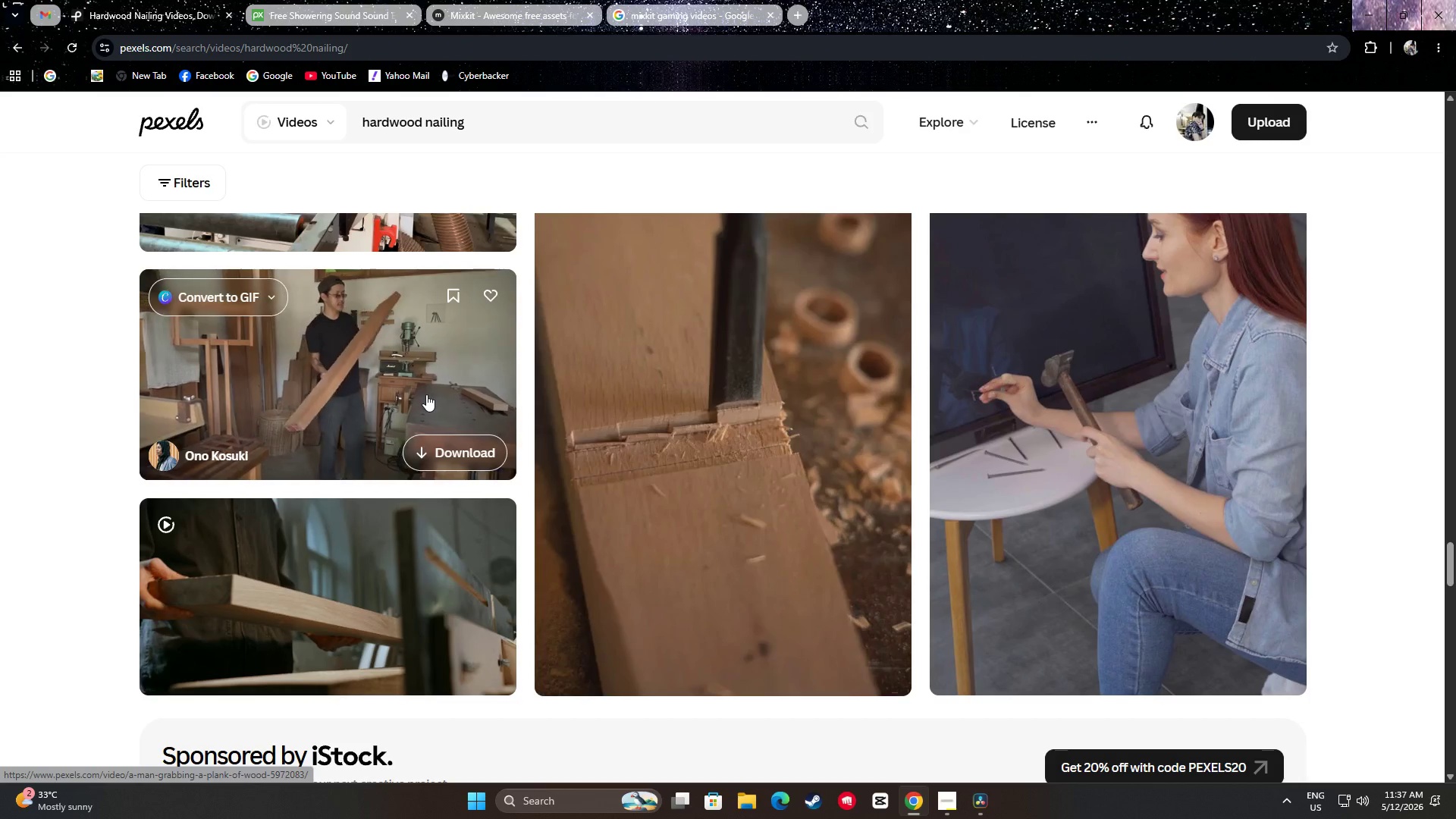 
scroll: coordinate [939, 488], scroll_direction: up, amount: 1.0
 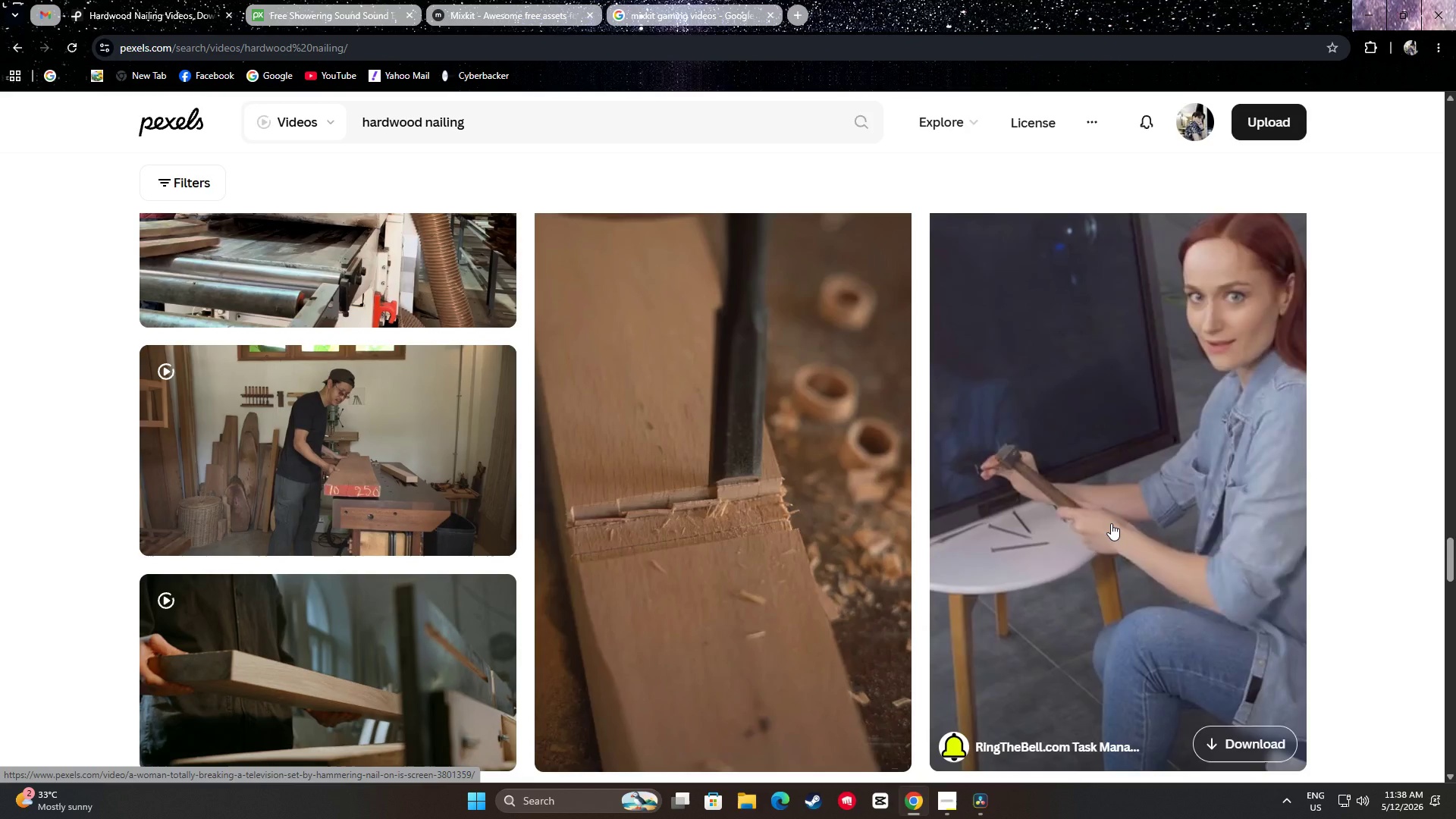 
wait(7.99)
 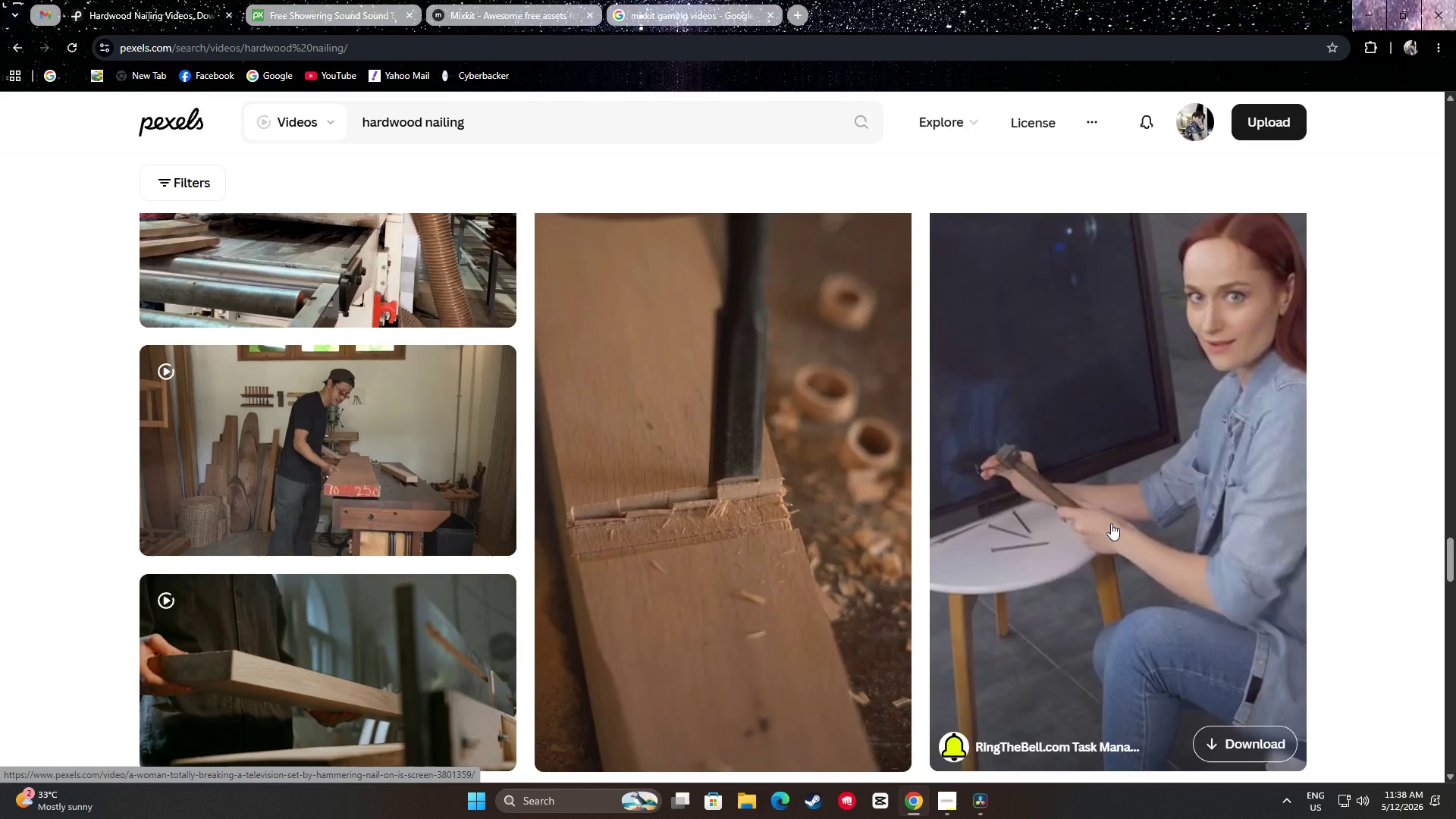 
scroll: coordinate [1412, 529], scroll_direction: down, amount: 21.0
 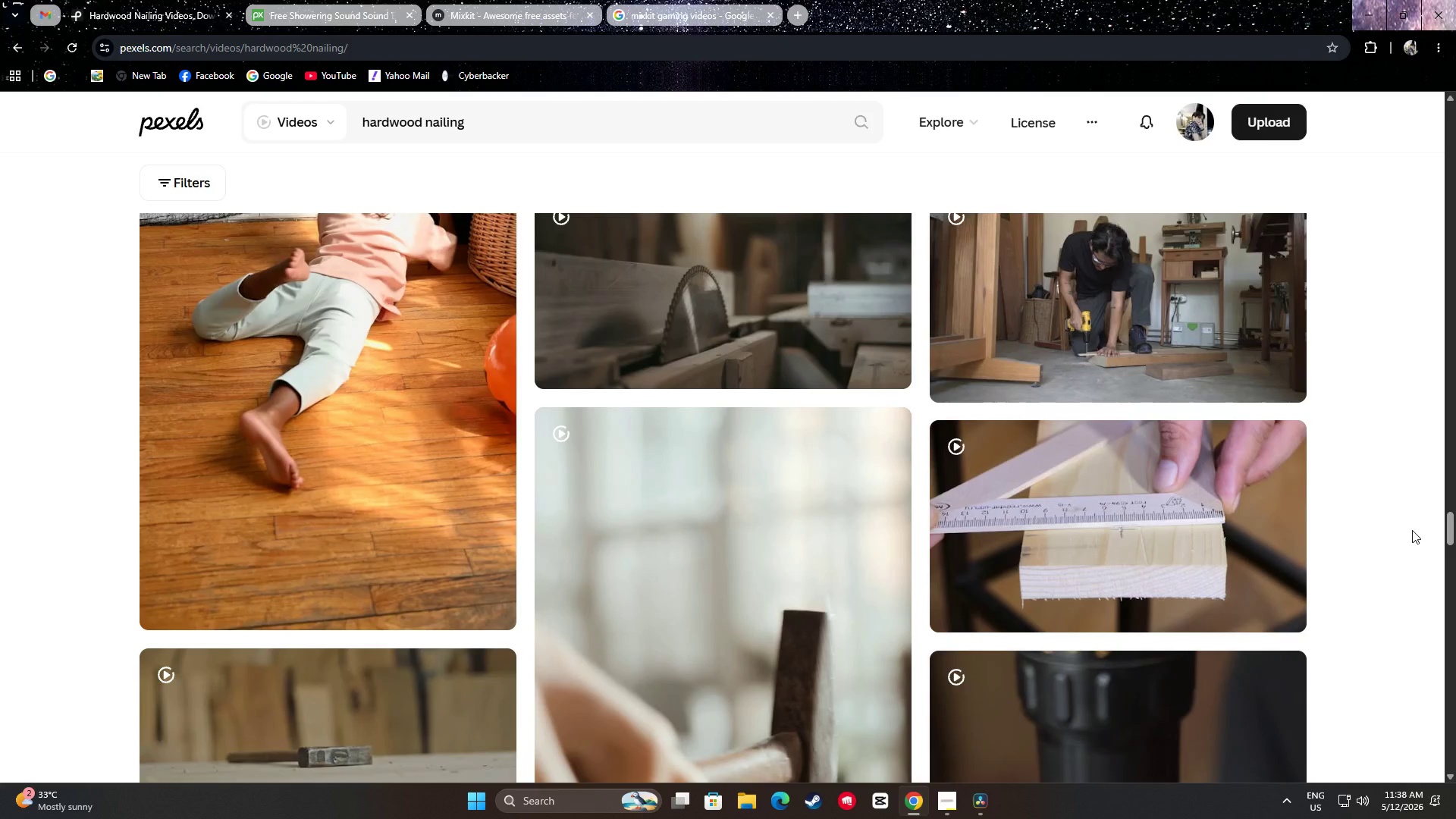 
scroll: coordinate [1410, 535], scroll_direction: down, amount: 18.0
 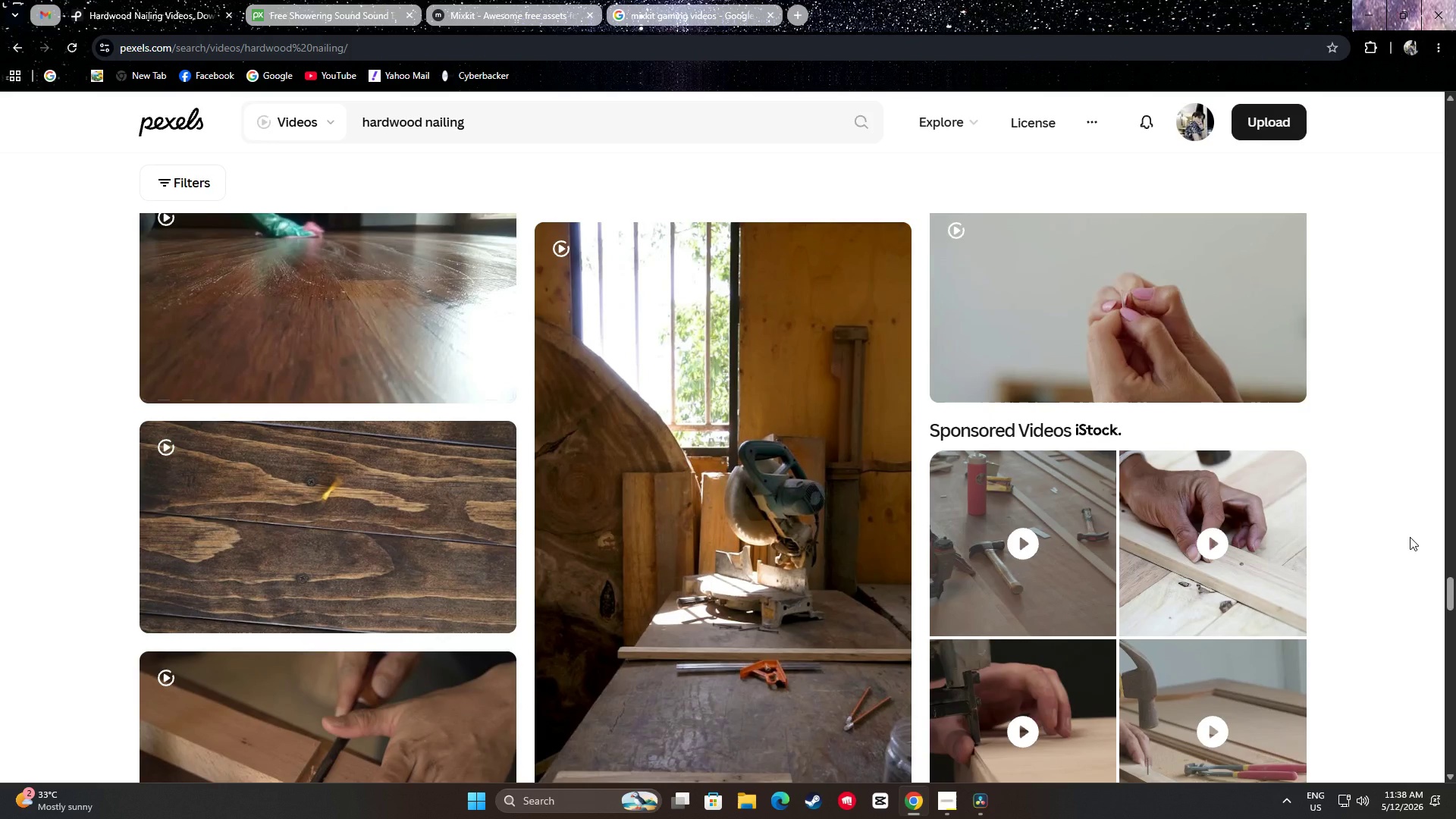 
scroll: coordinate [1410, 542], scroll_direction: down, amount: 20.0
 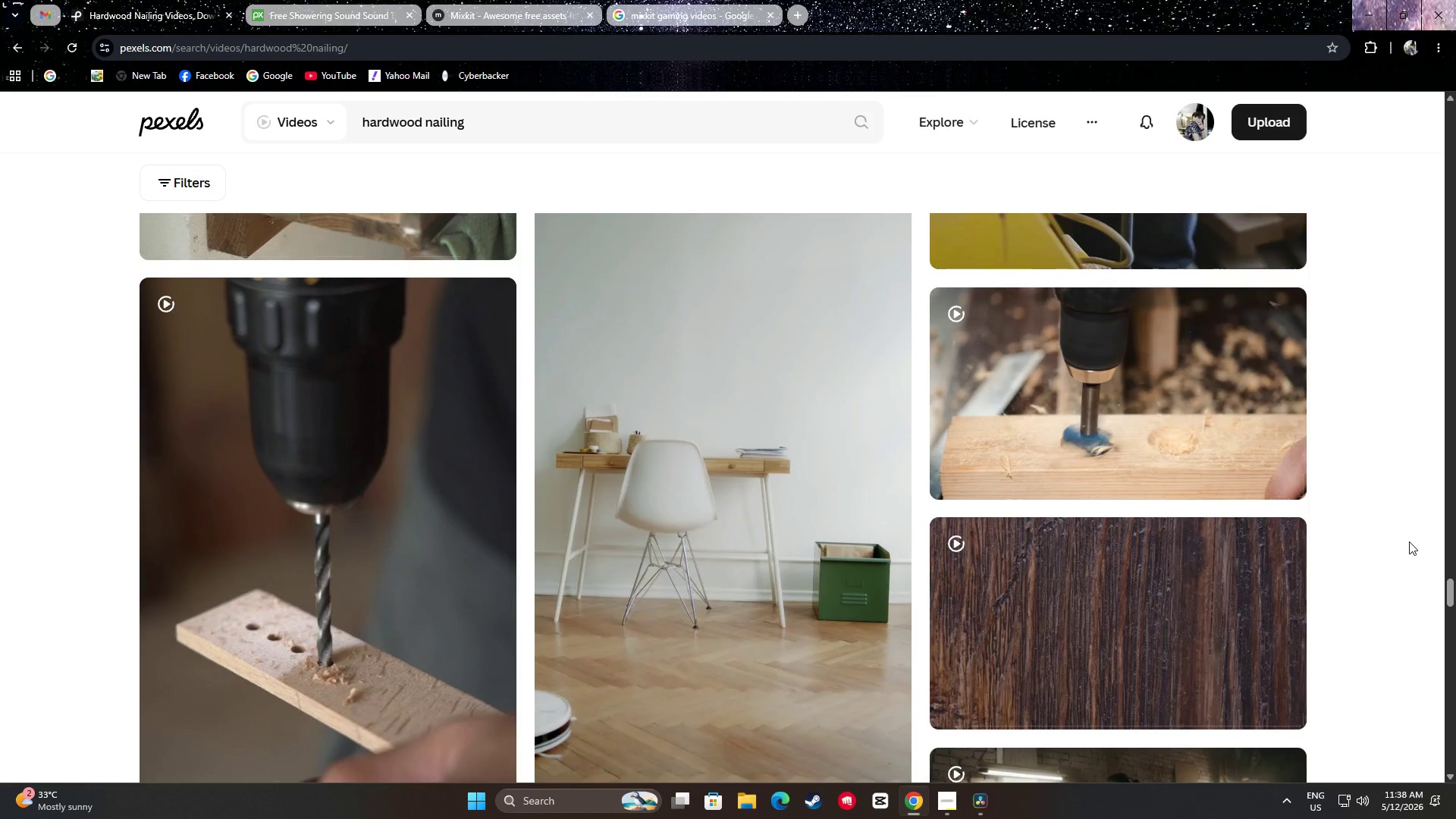 
scroll: coordinate [1408, 536], scroll_direction: down, amount: 6.0
 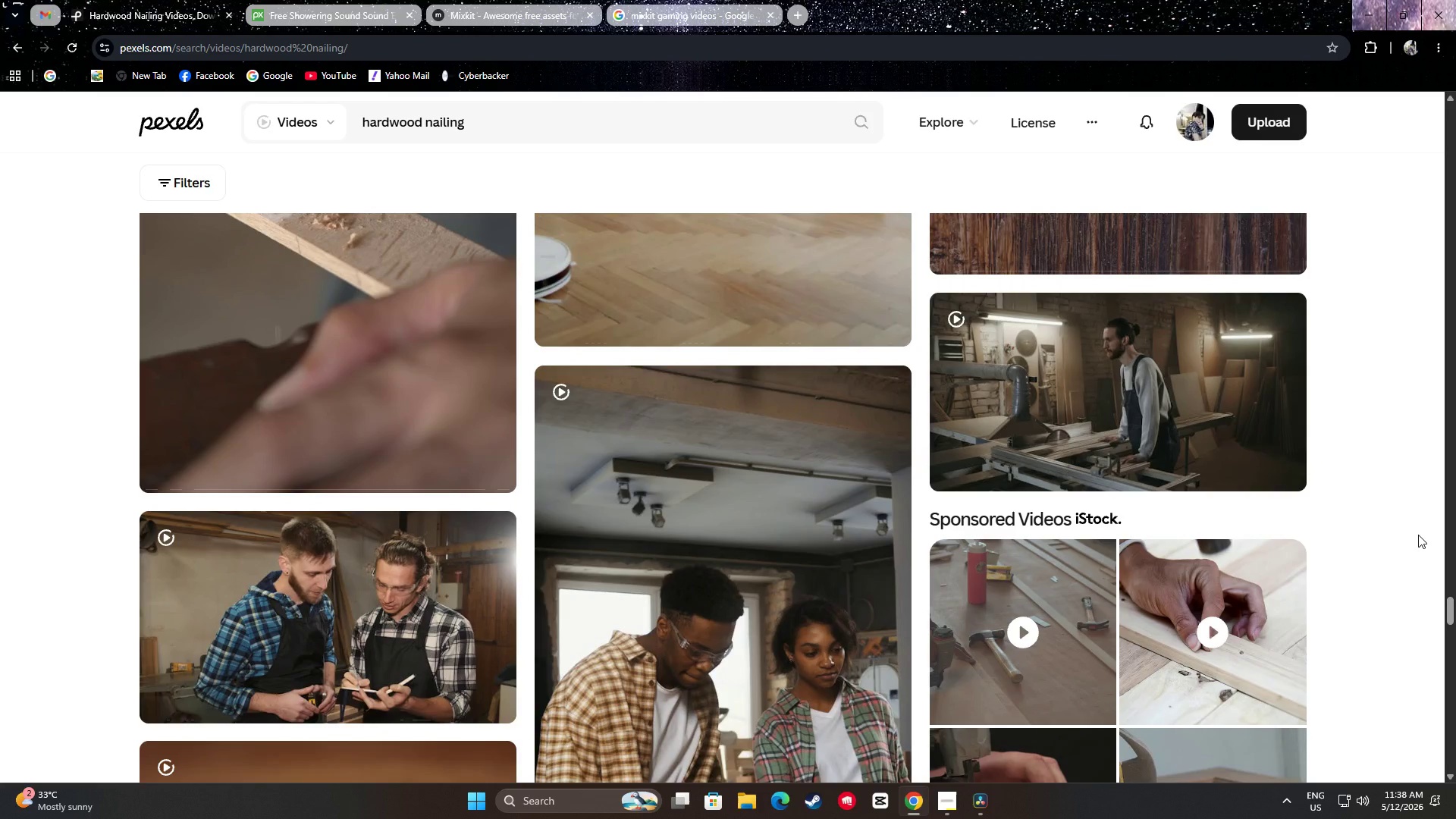 
wait(8.89)
 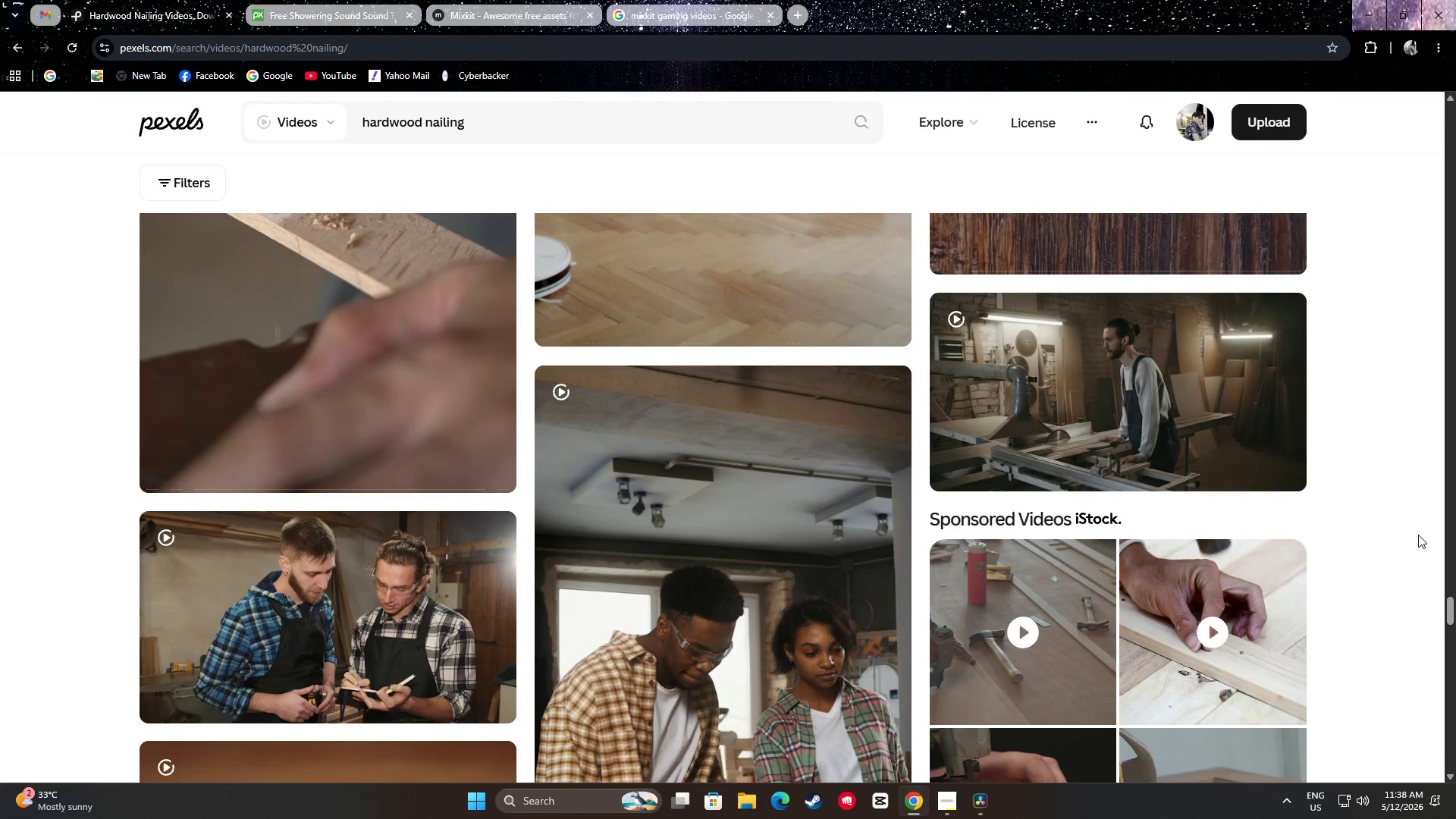 
scroll: coordinate [1434, 566], scroll_direction: down, amount: 17.0
 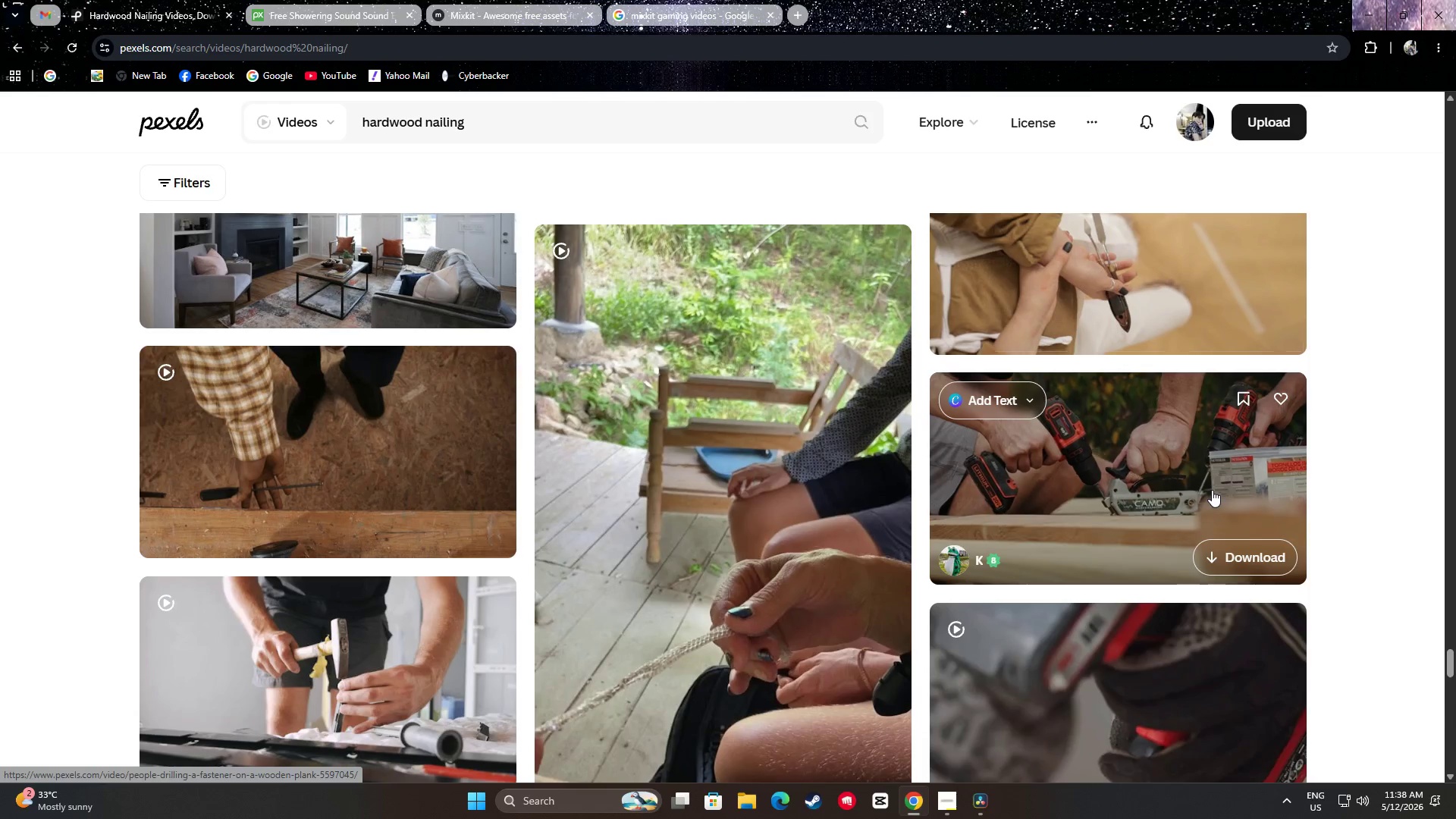 
wait(7.47)
 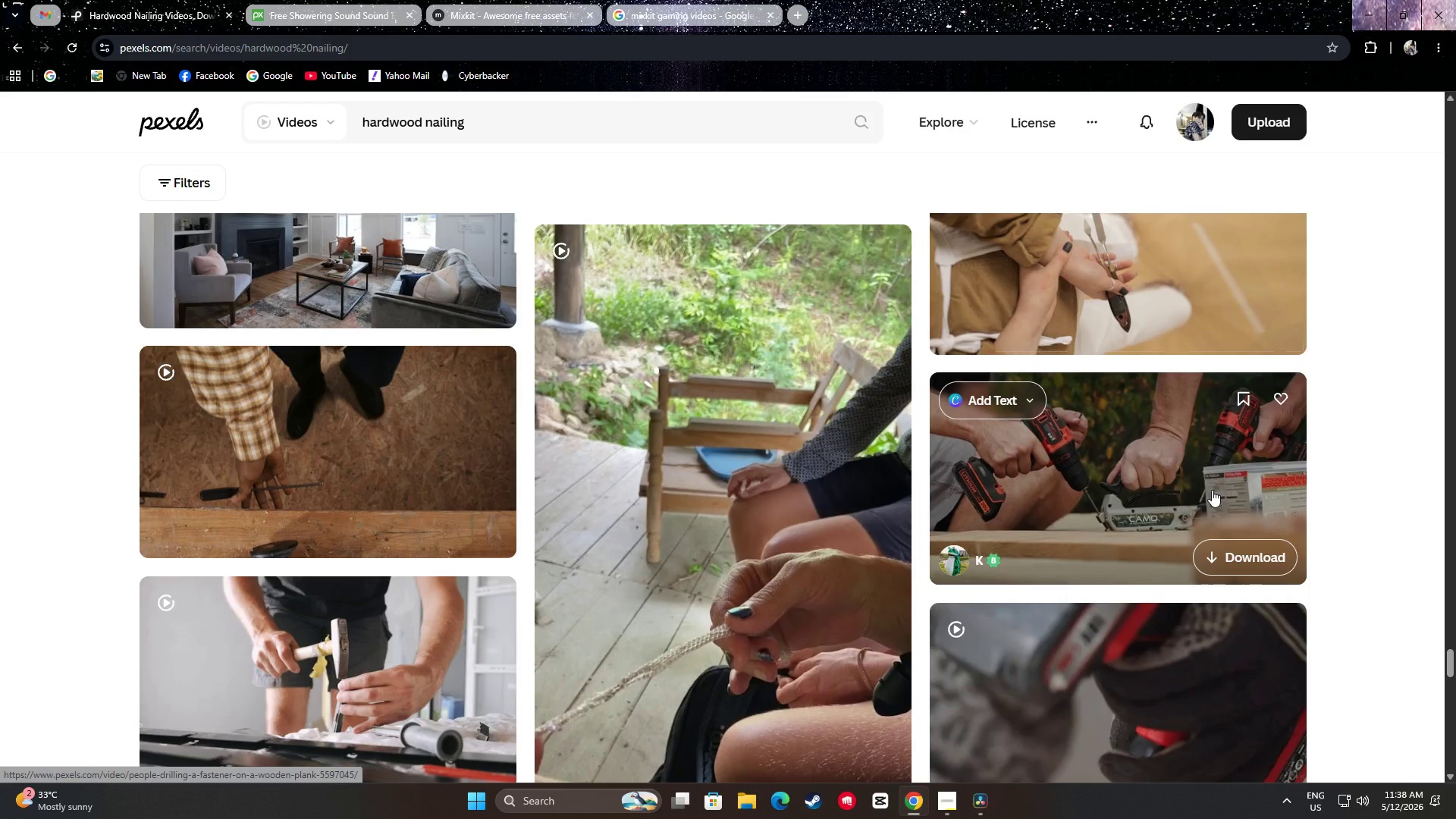 
scroll: coordinate [1357, 449], scroll_direction: down, amount: 7.0
 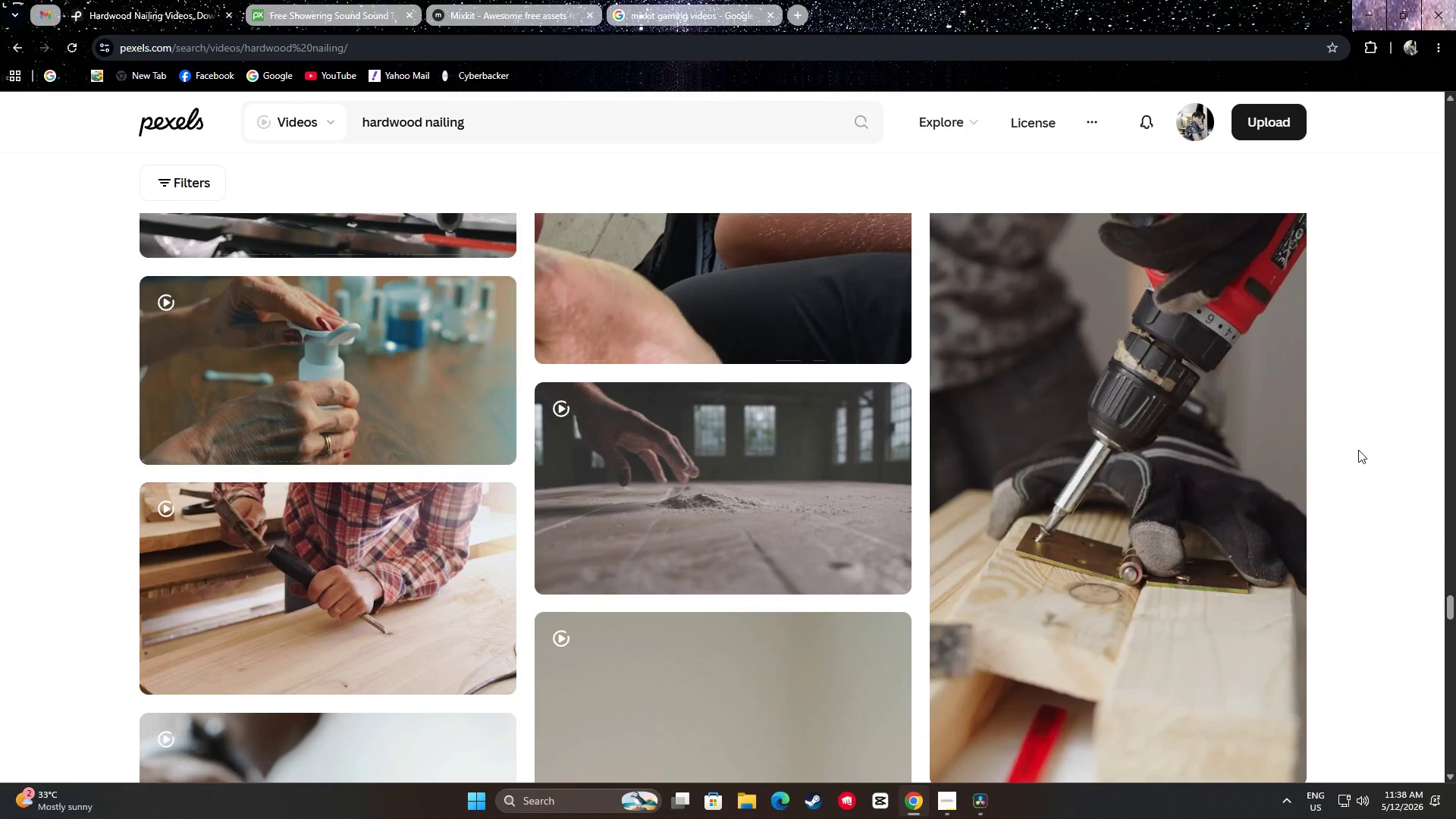 
mouse_move([819, 492])
 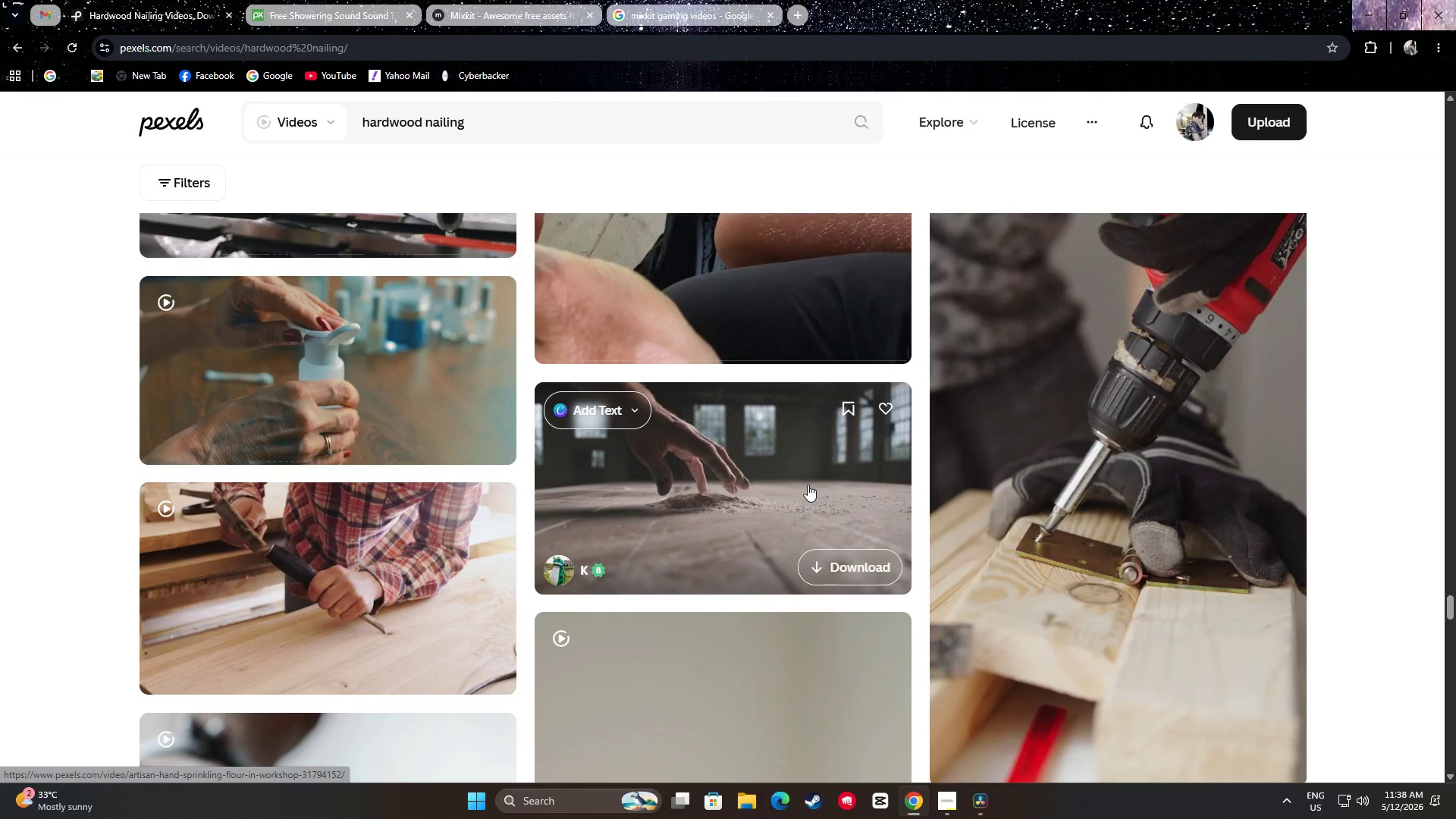 
scroll: coordinate [698, 385], scroll_direction: down, amount: 17.0
 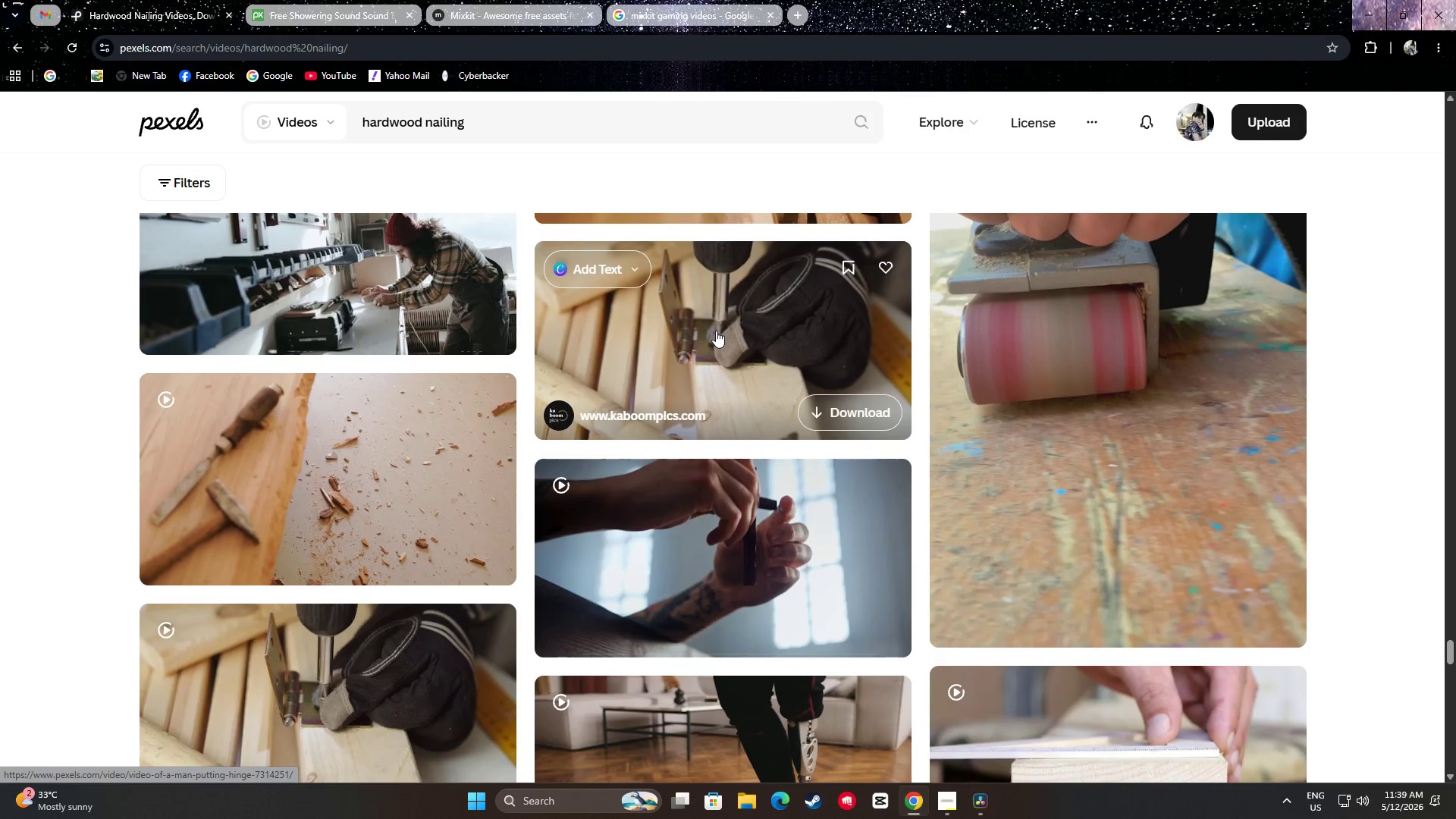 
scroll: coordinate [717, 340], scroll_direction: down, amount: 15.0
 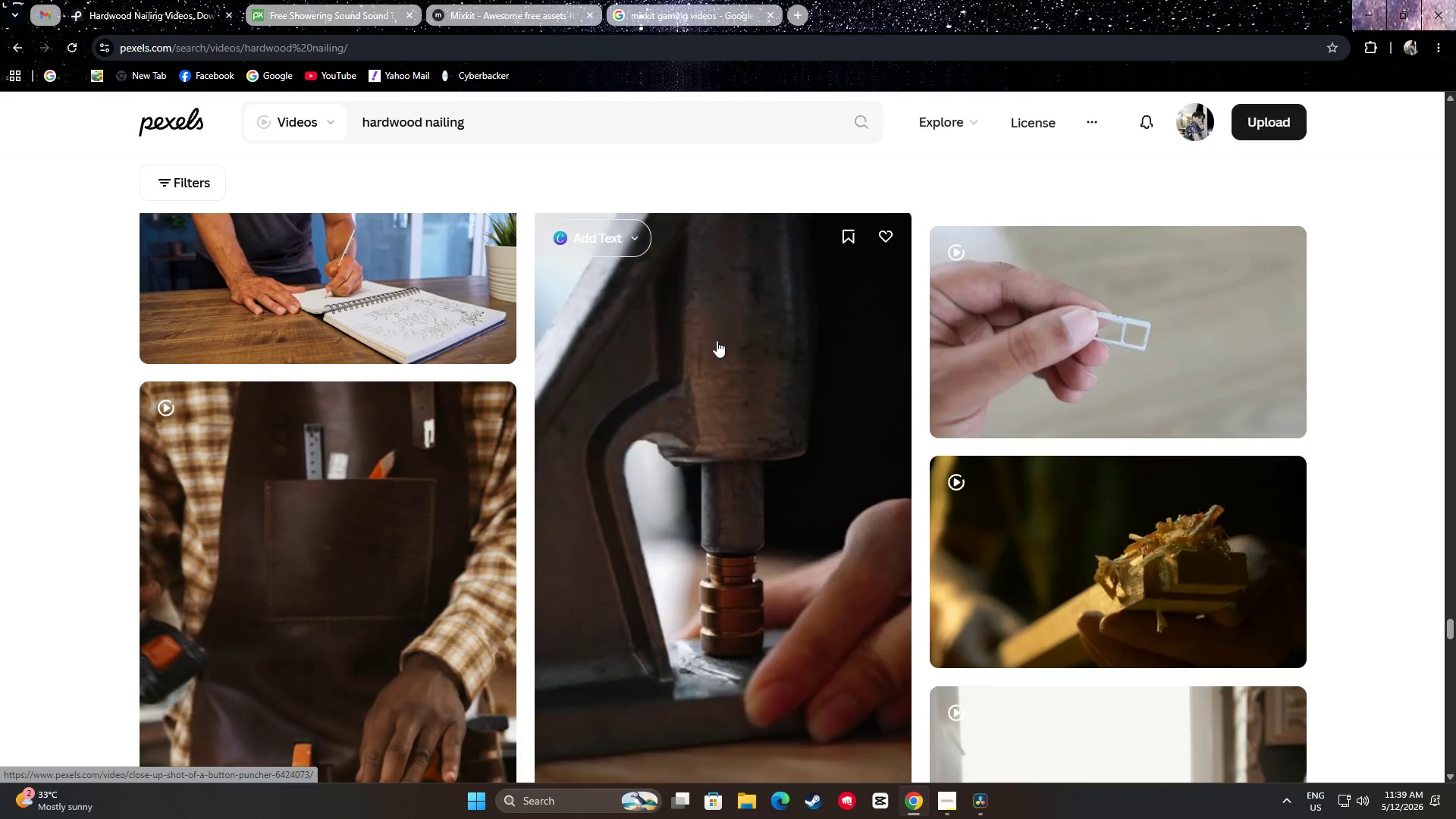 
scroll: coordinate [716, 340], scroll_direction: down, amount: 7.0
 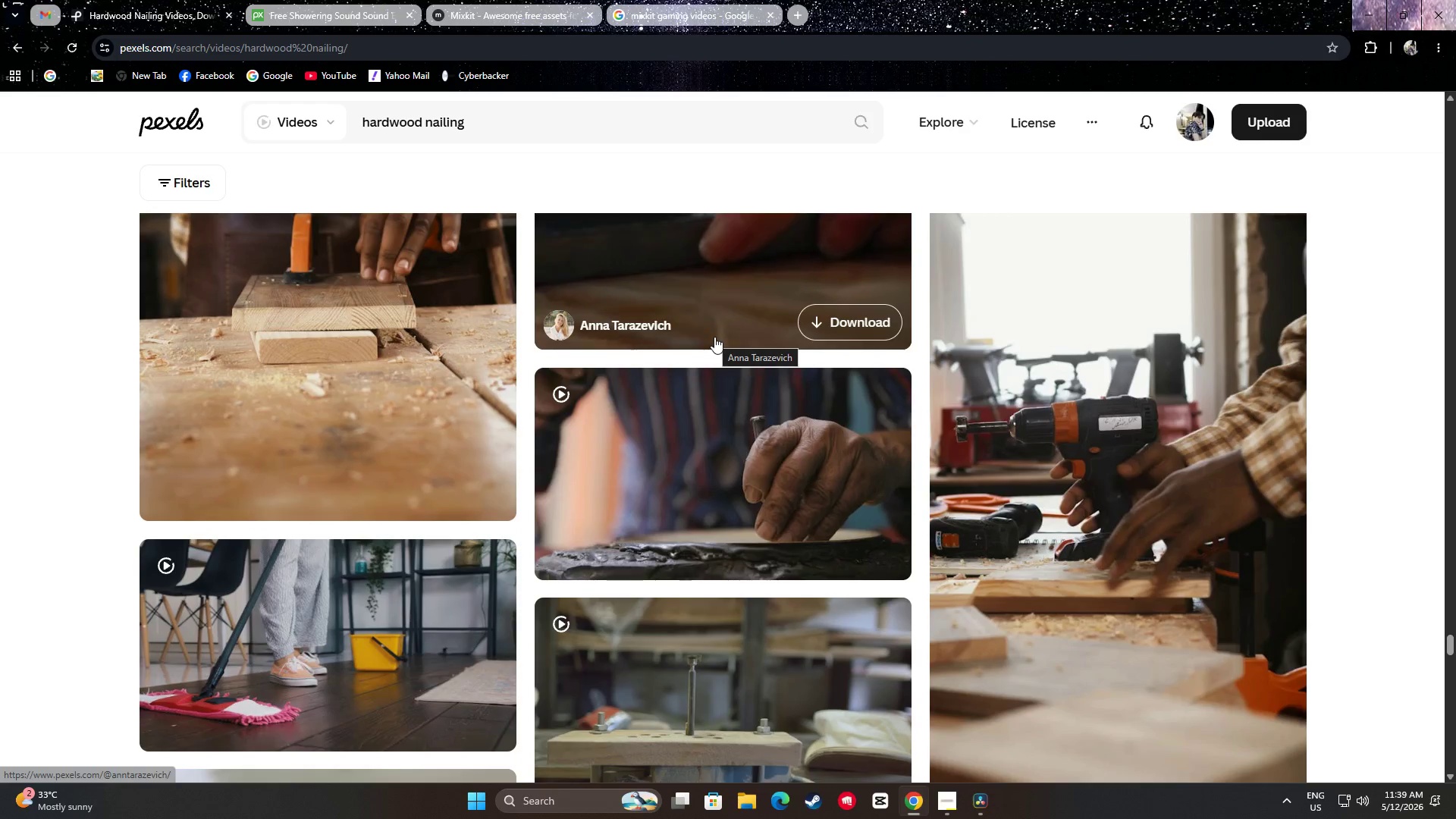 
mouse_move([767, 429])
 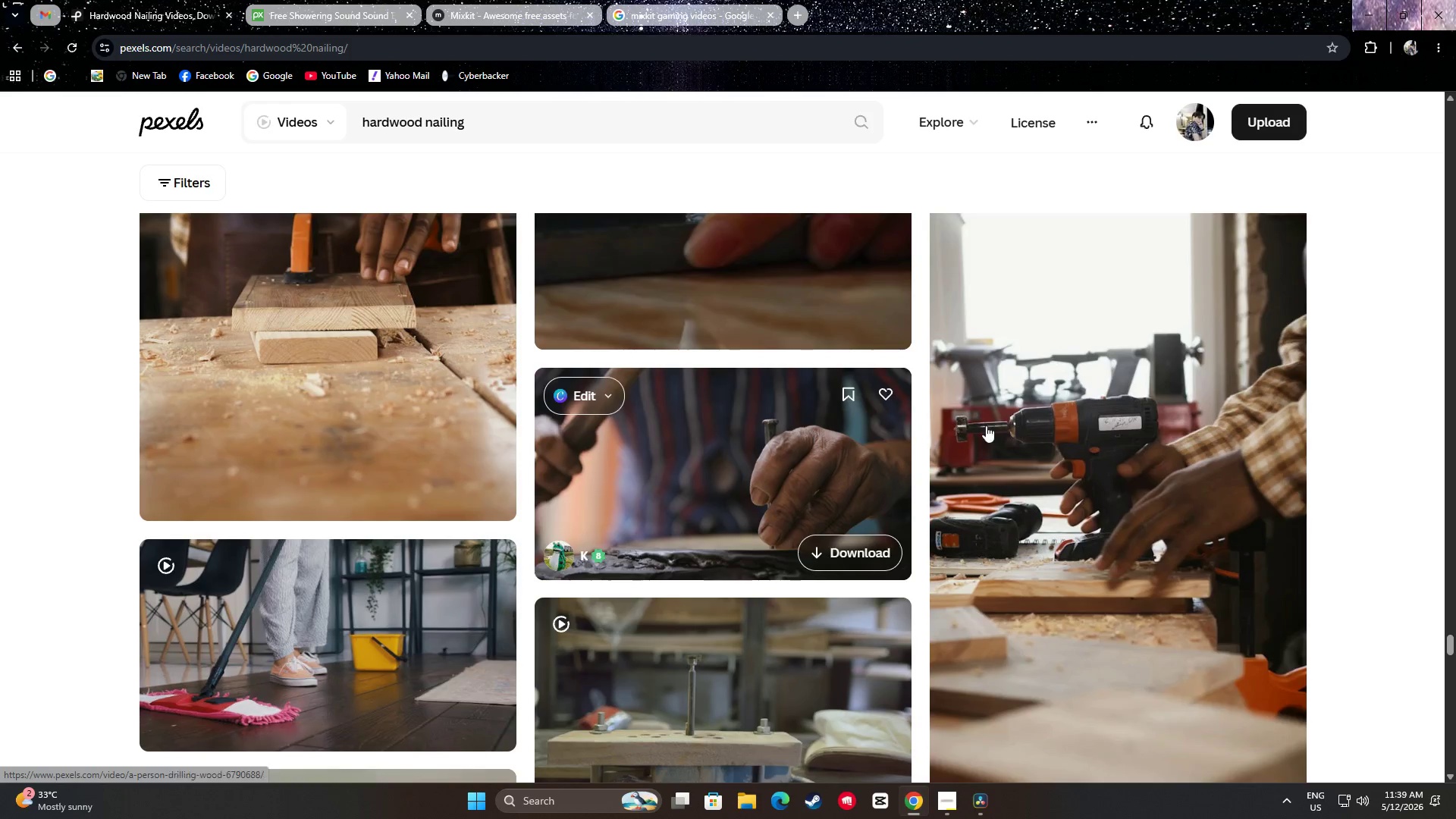 
scroll: coordinate [733, 533], scroll_direction: down, amount: 12.0
 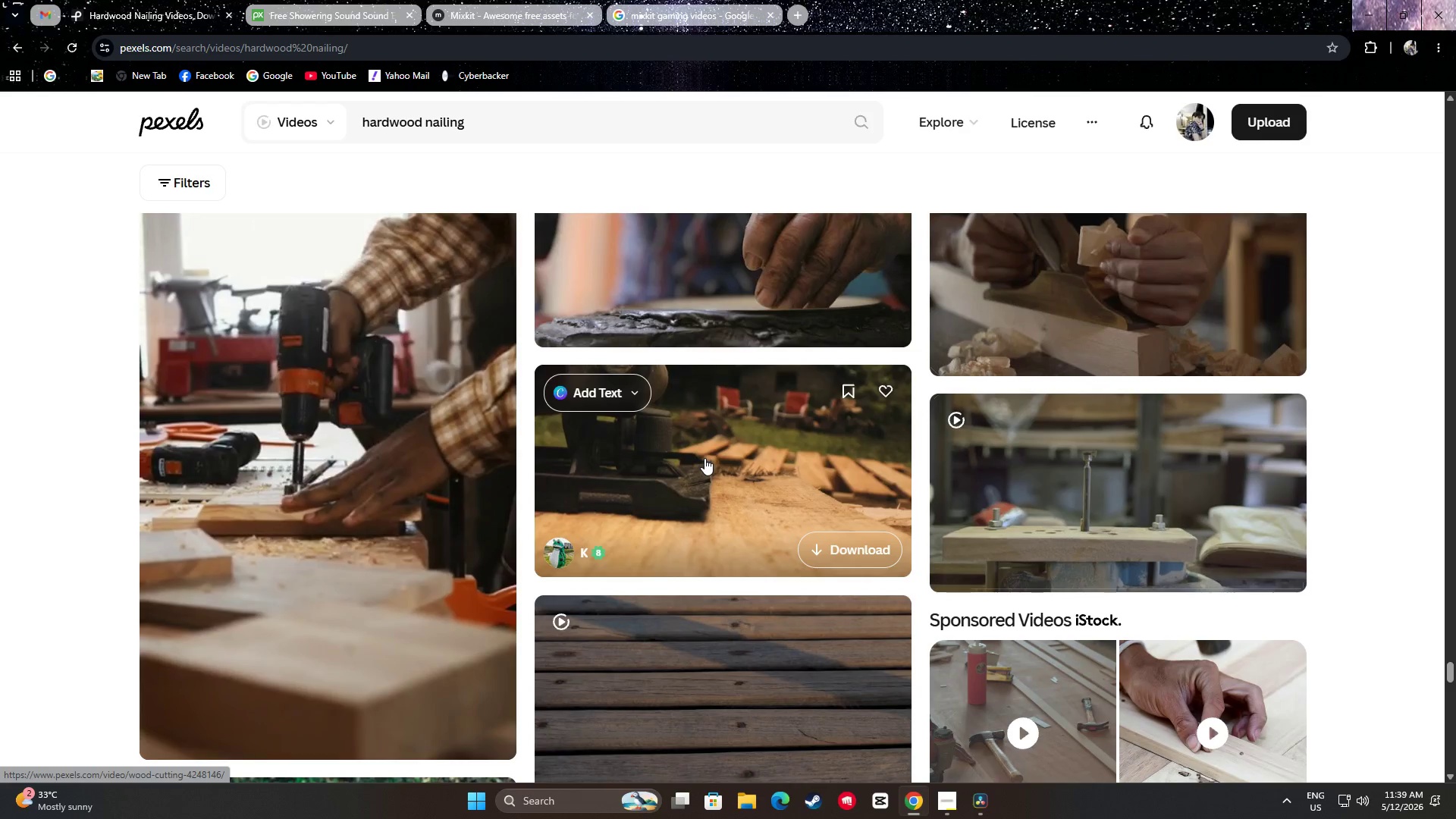 
scroll: coordinate [743, 382], scroll_direction: down, amount: 11.0
 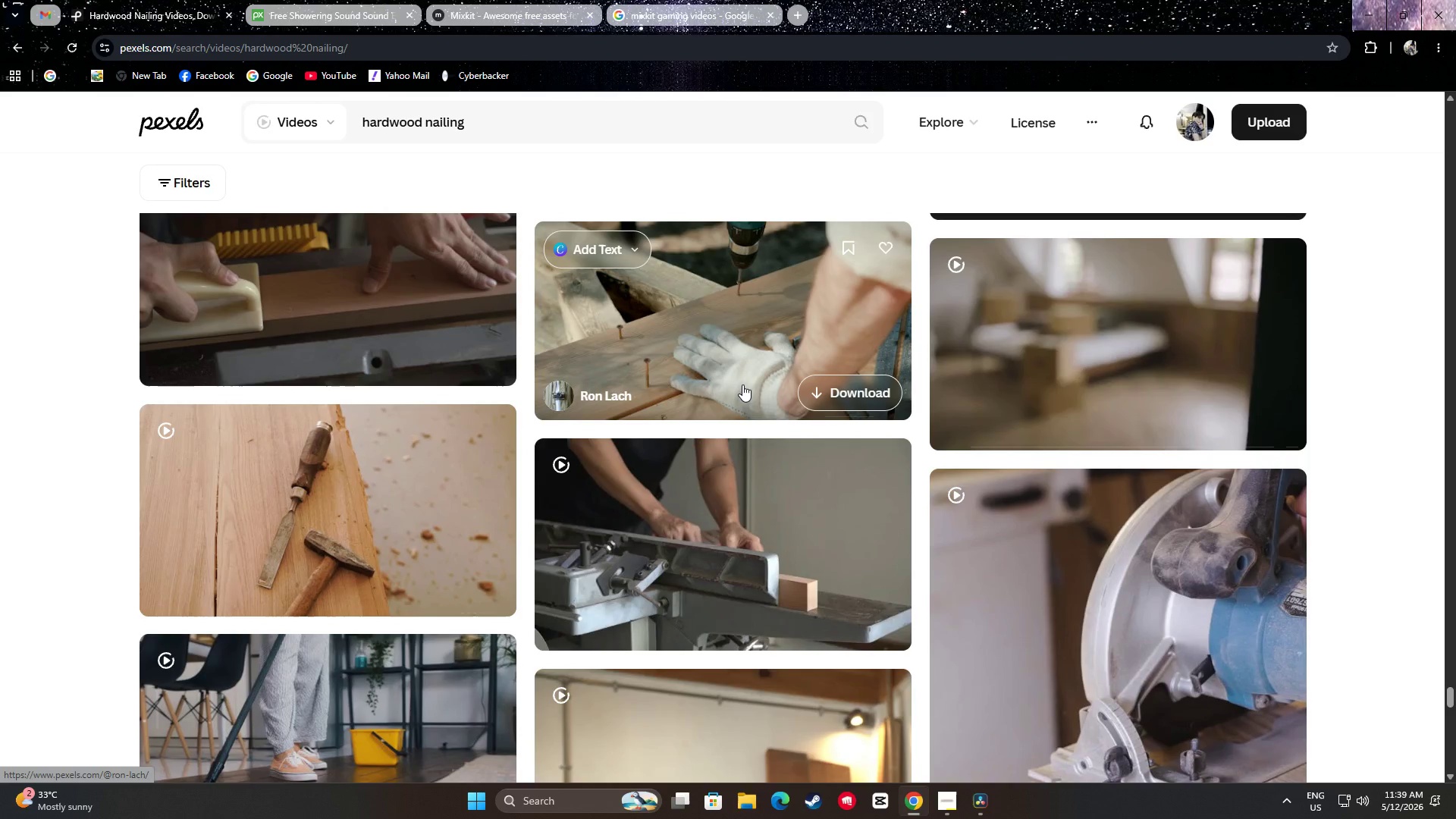 
scroll: coordinate [723, 402], scroll_direction: down, amount: 19.0
 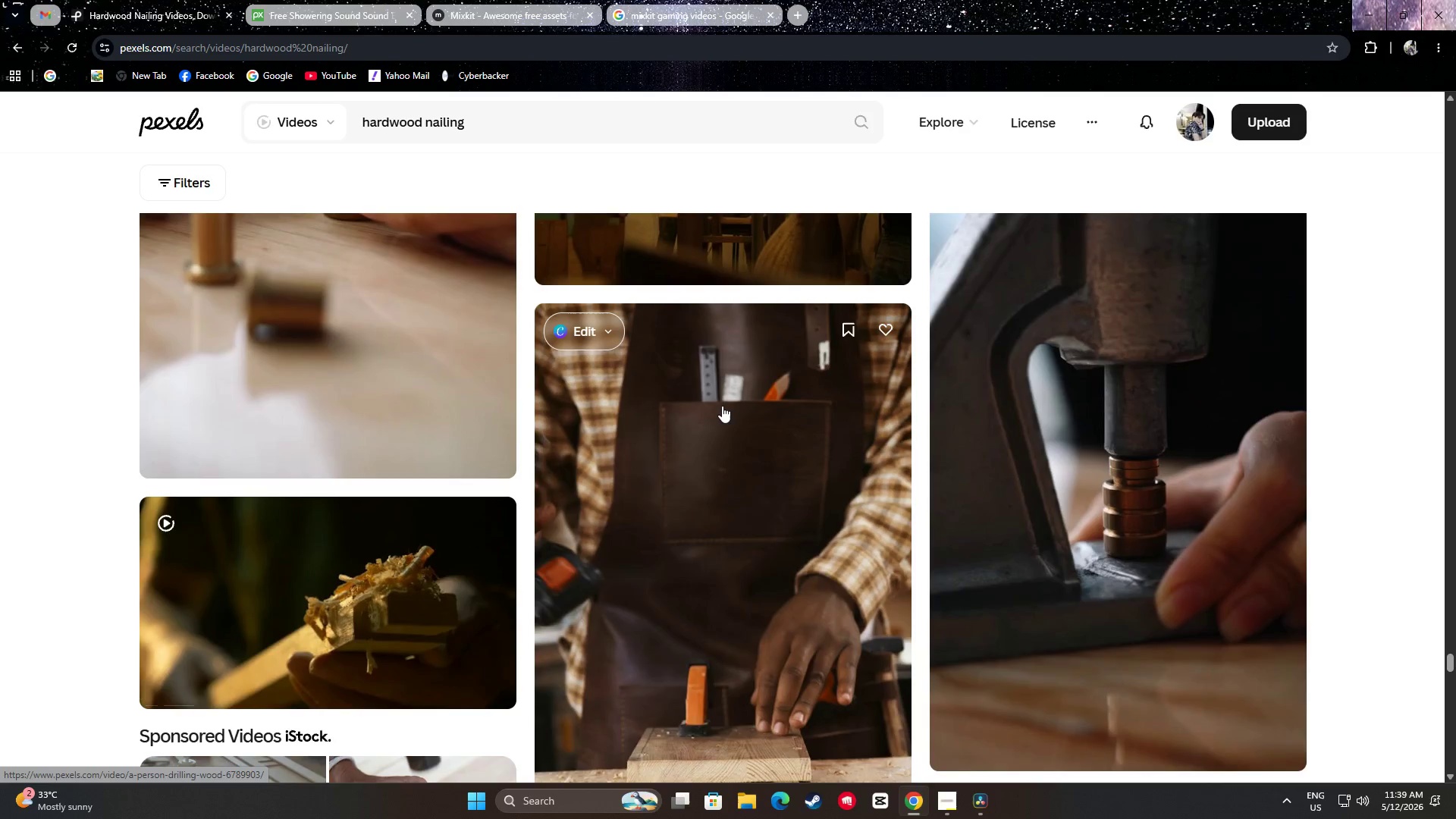 
scroll: coordinate [783, 505], scroll_direction: down, amount: 22.0
 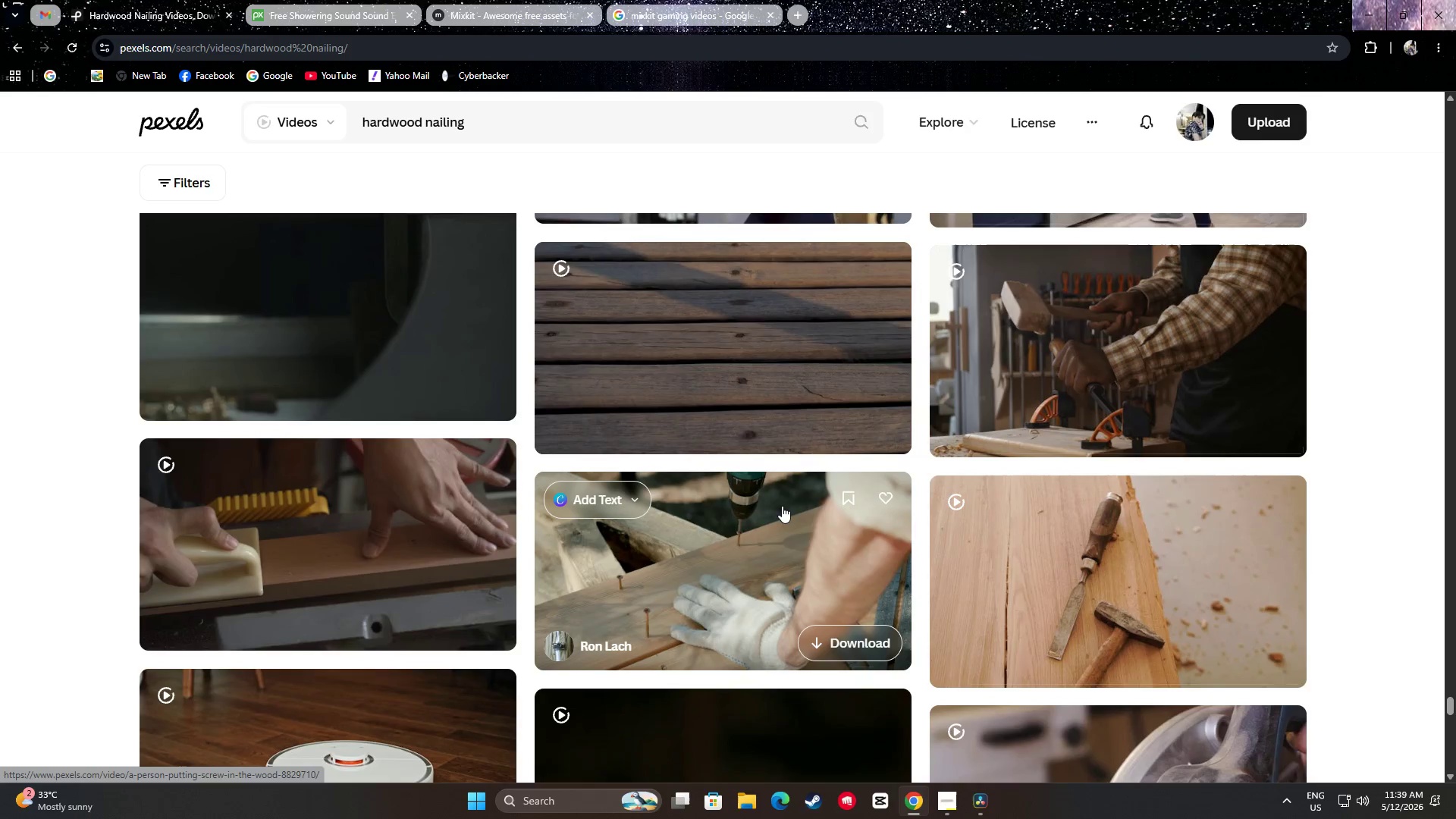 
scroll: coordinate [780, 507], scroll_direction: down, amount: 20.0
 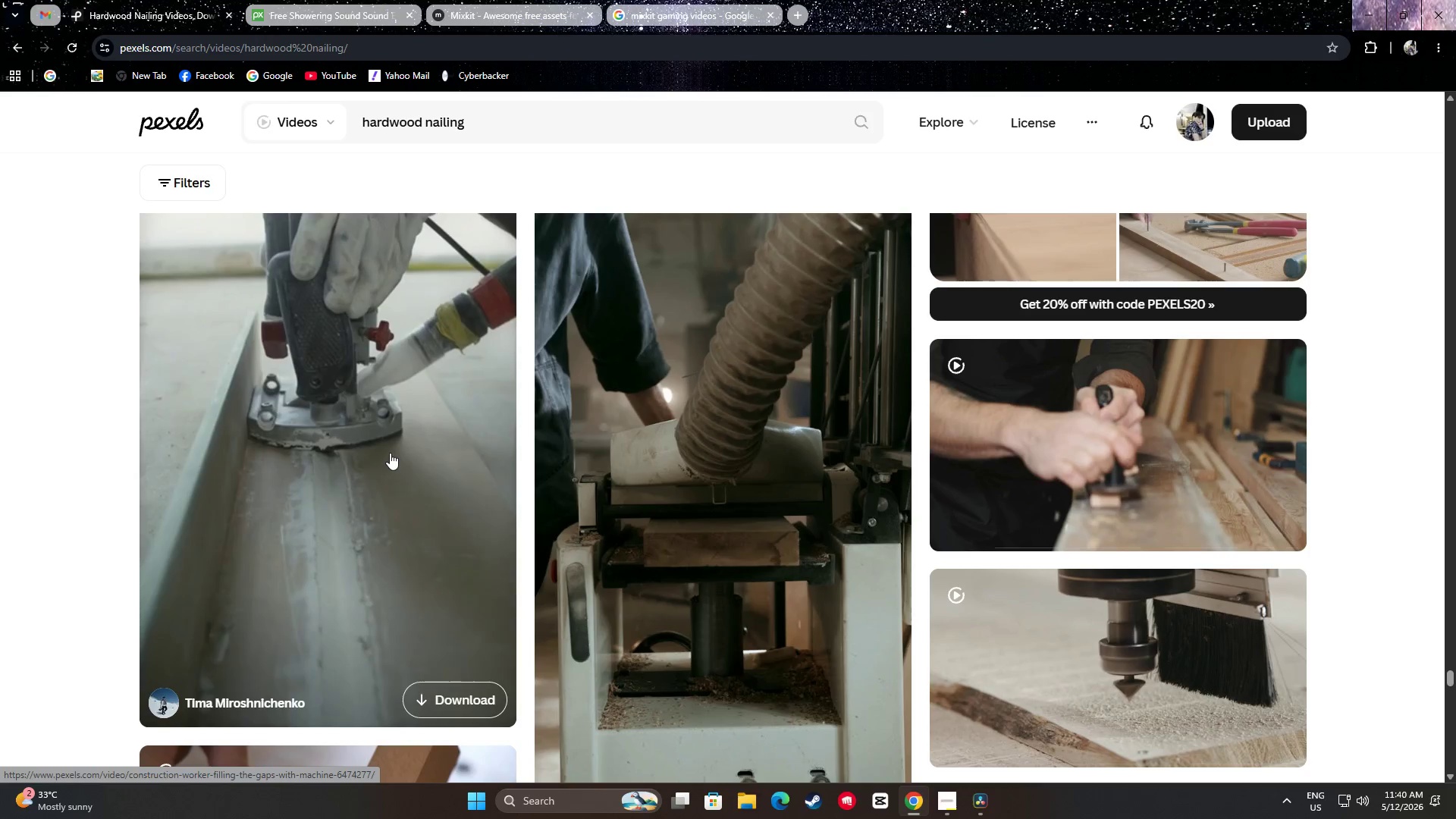 
wait(9.93)
 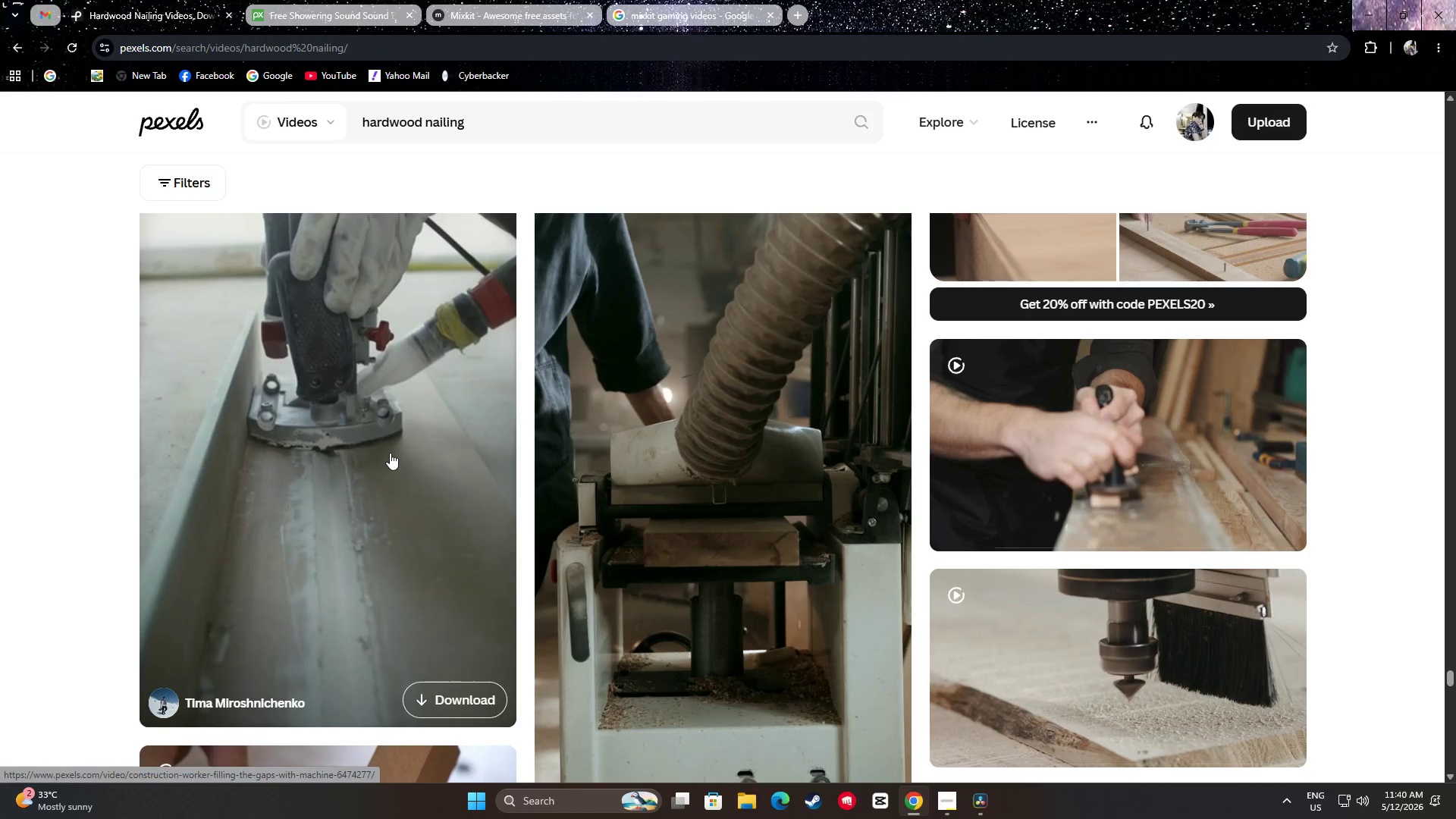 
scroll: coordinate [428, 275], scroll_direction: down, amount: 35.0
 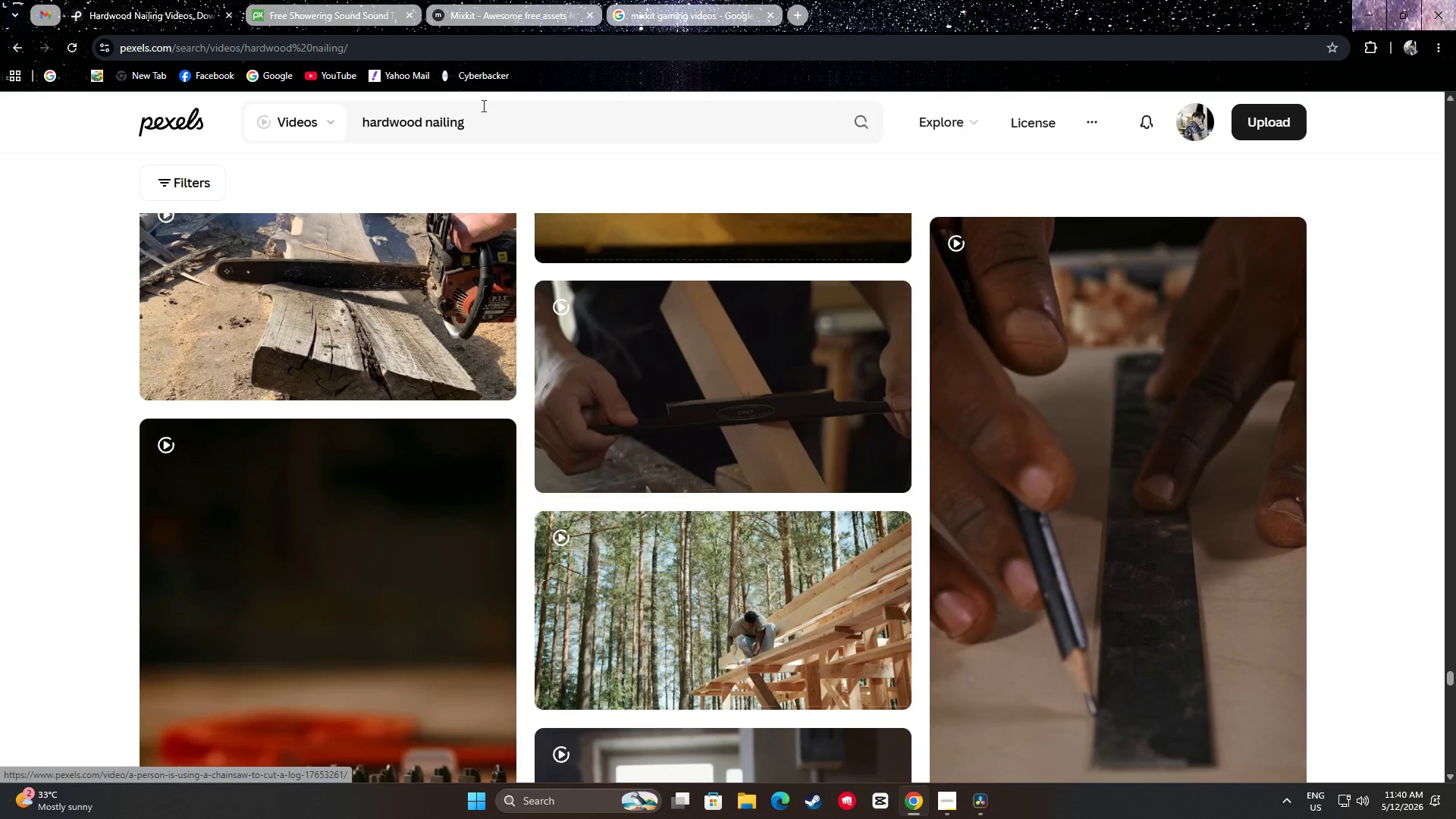 
left_click_drag(start_coordinate=[501, 127], to_coordinate=[428, 123])
 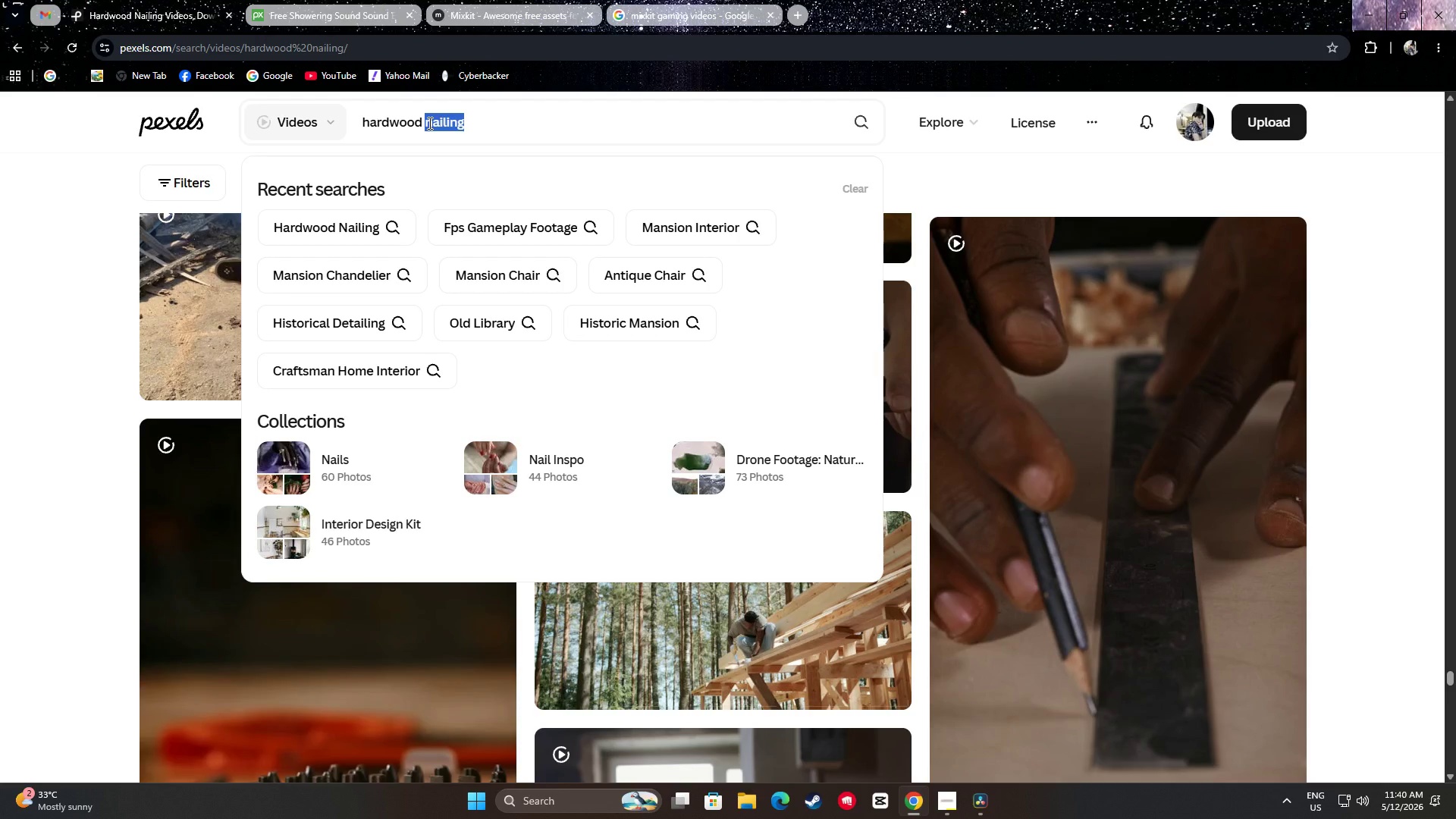 
type(fo)
key(Backspace)
type(looring installatiobn)
key(Backspace)
 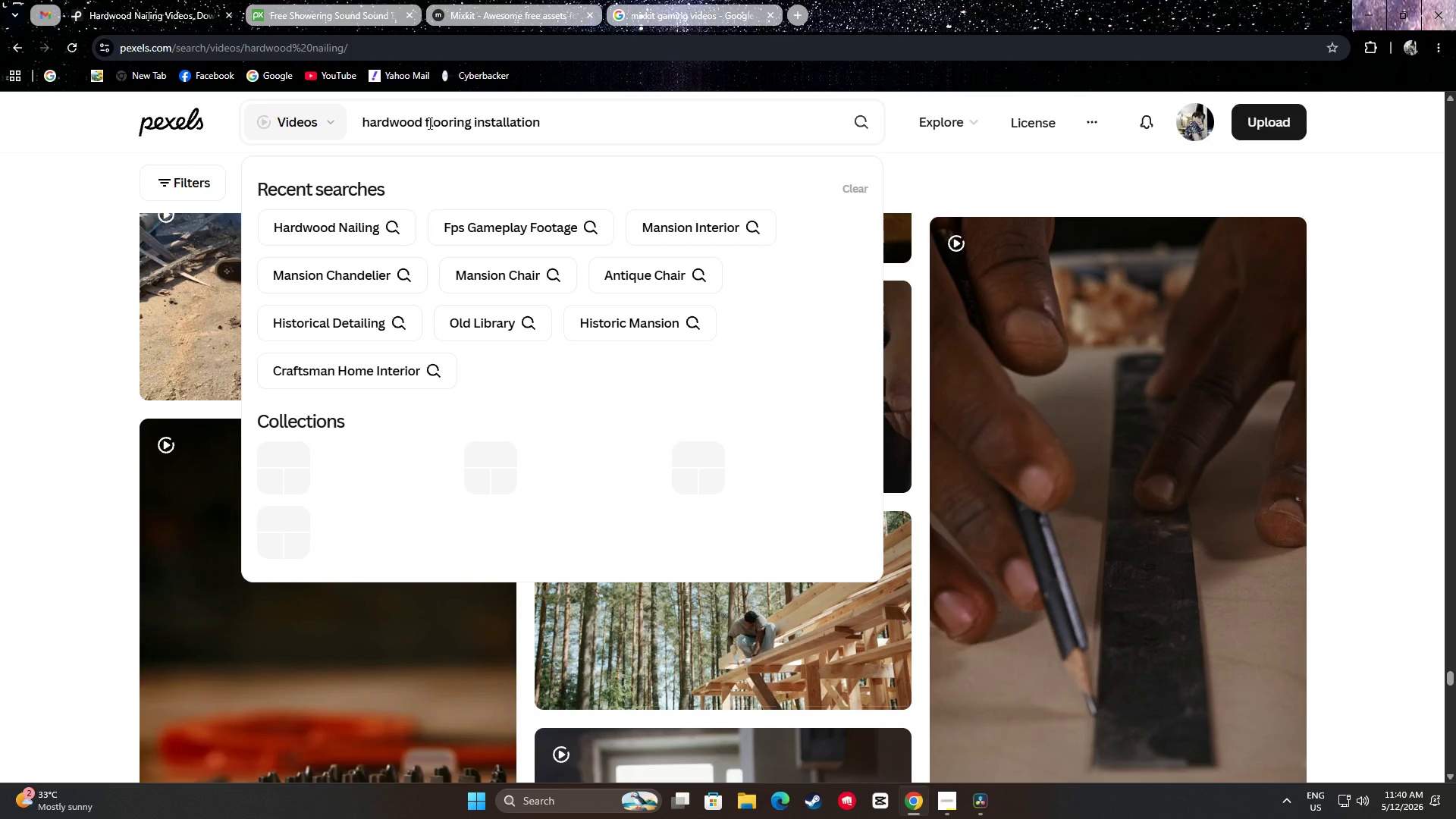 
key(Enter)
 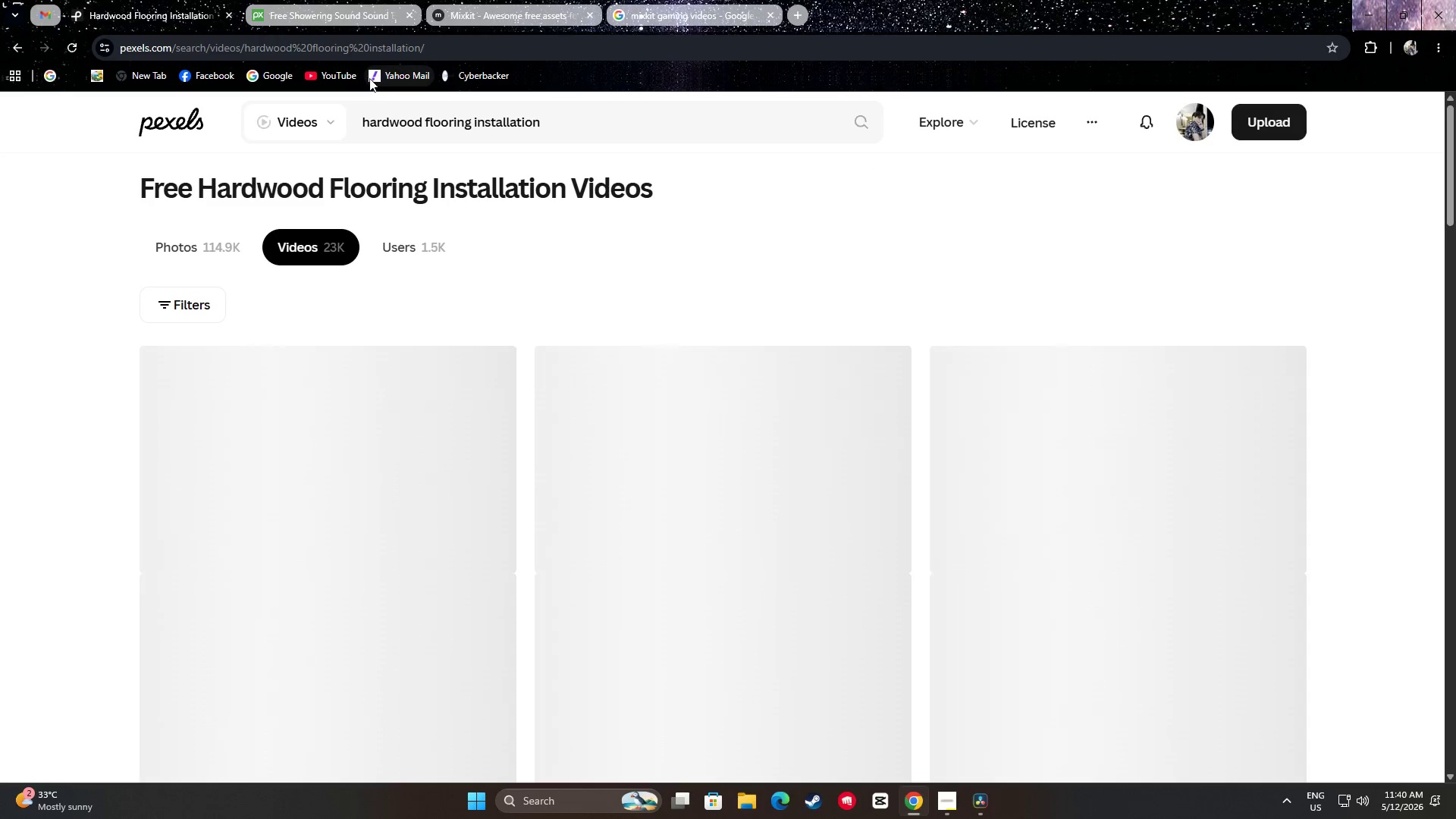 
scroll: coordinate [10, 374], scroll_direction: down, amount: 20.0
 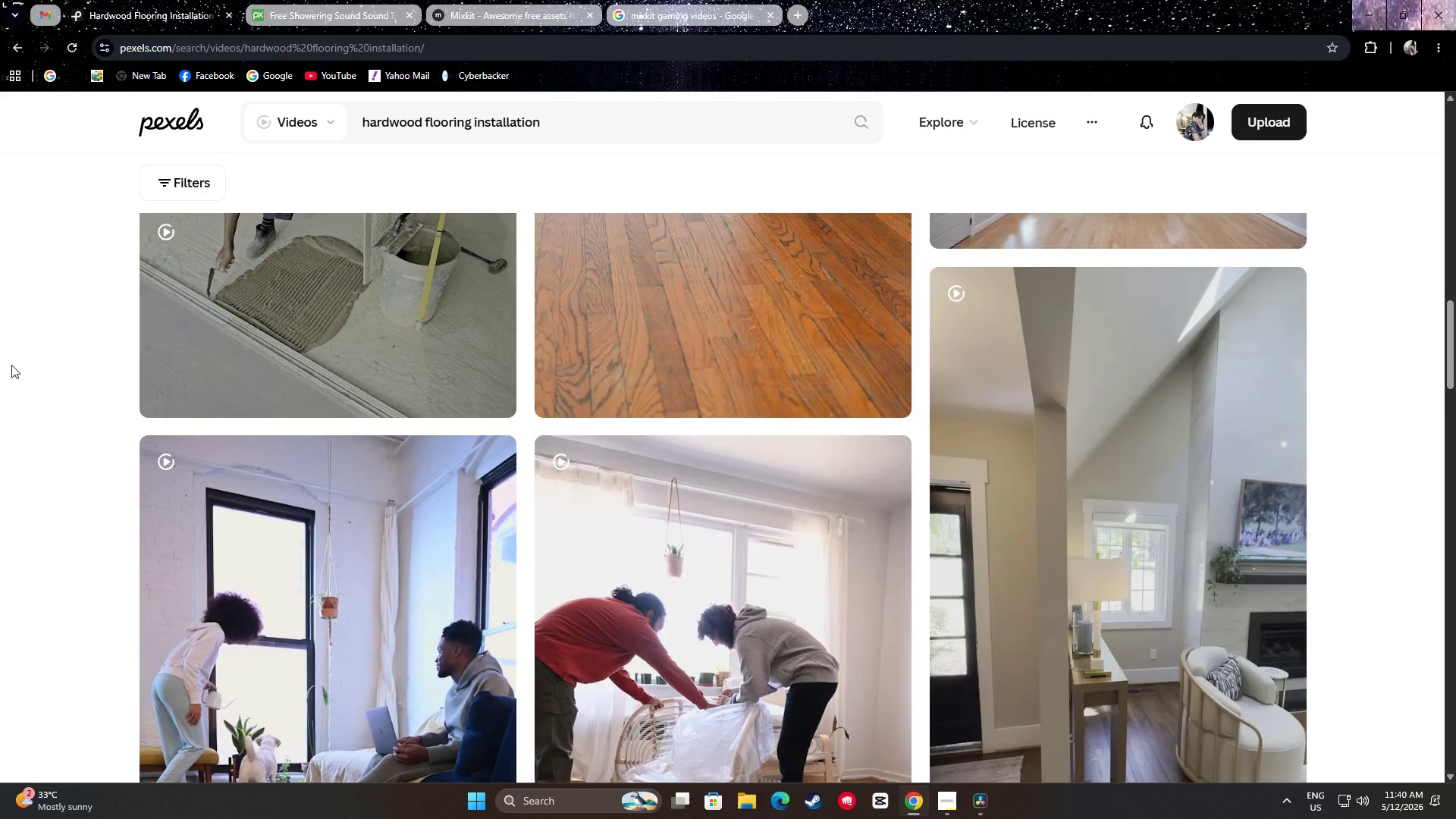 
scroll: coordinate [13, 362], scroll_direction: up, amount: 1.0
 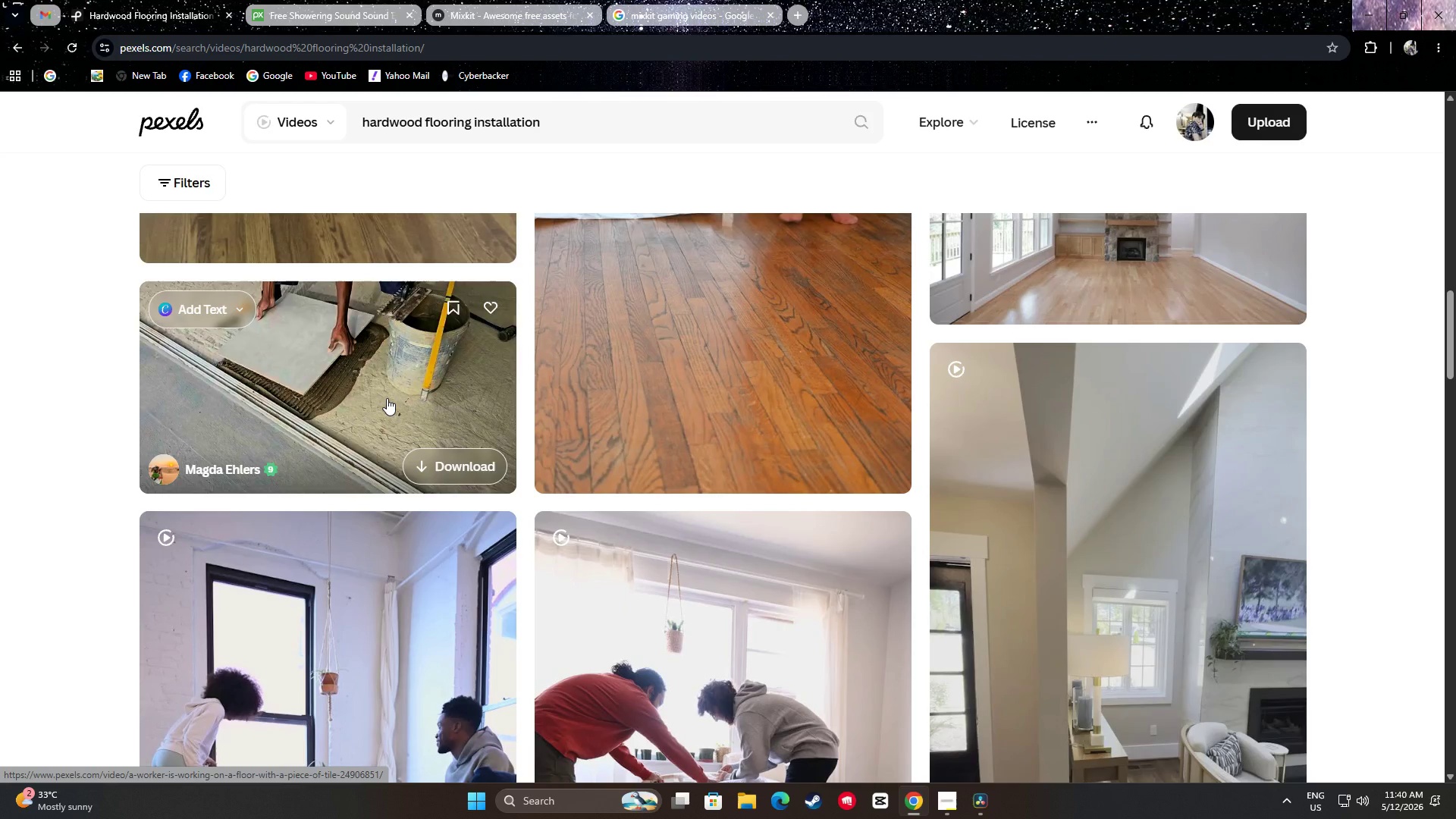 
wait(13.95)
 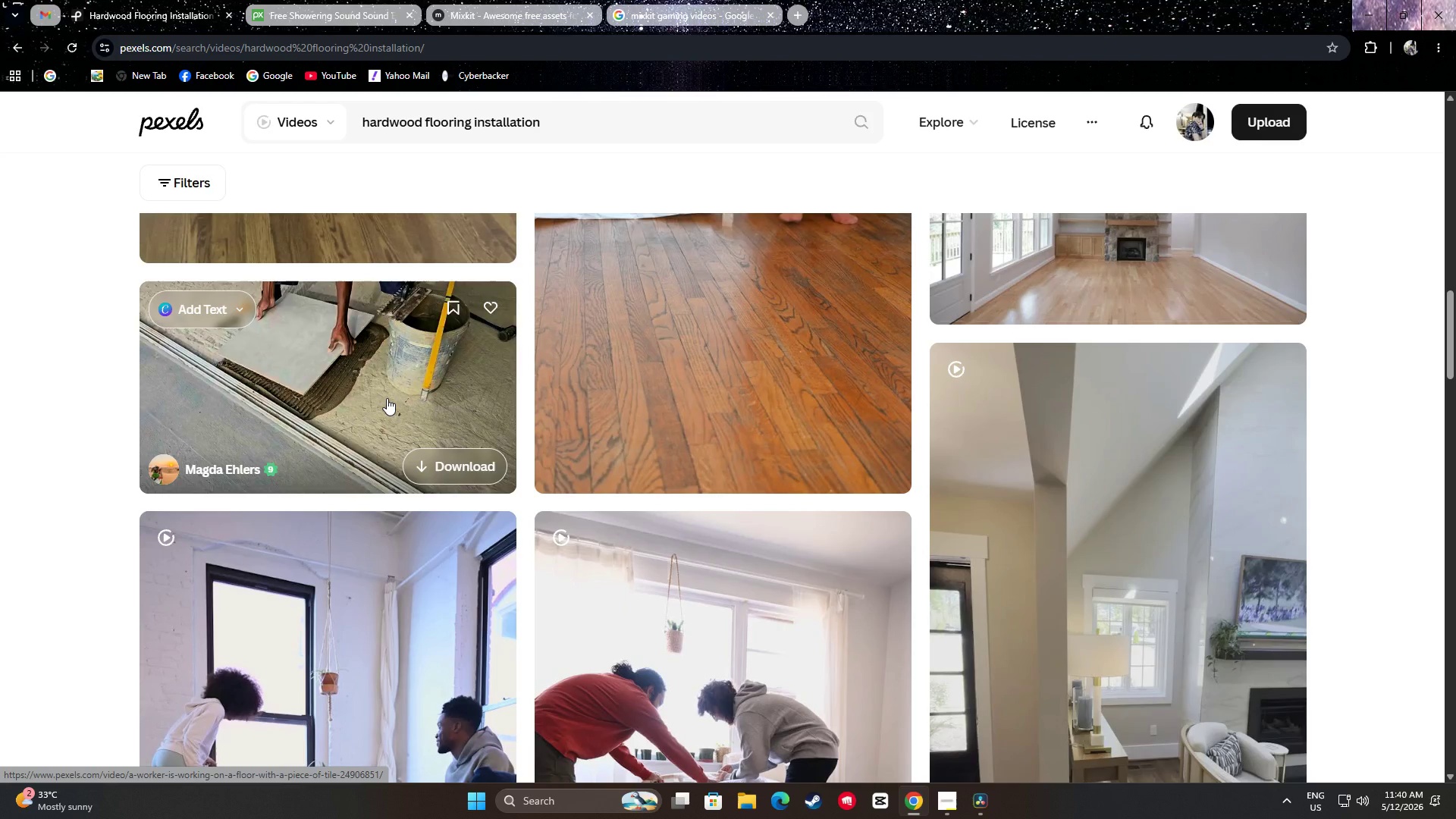 
left_click([488, 446])
 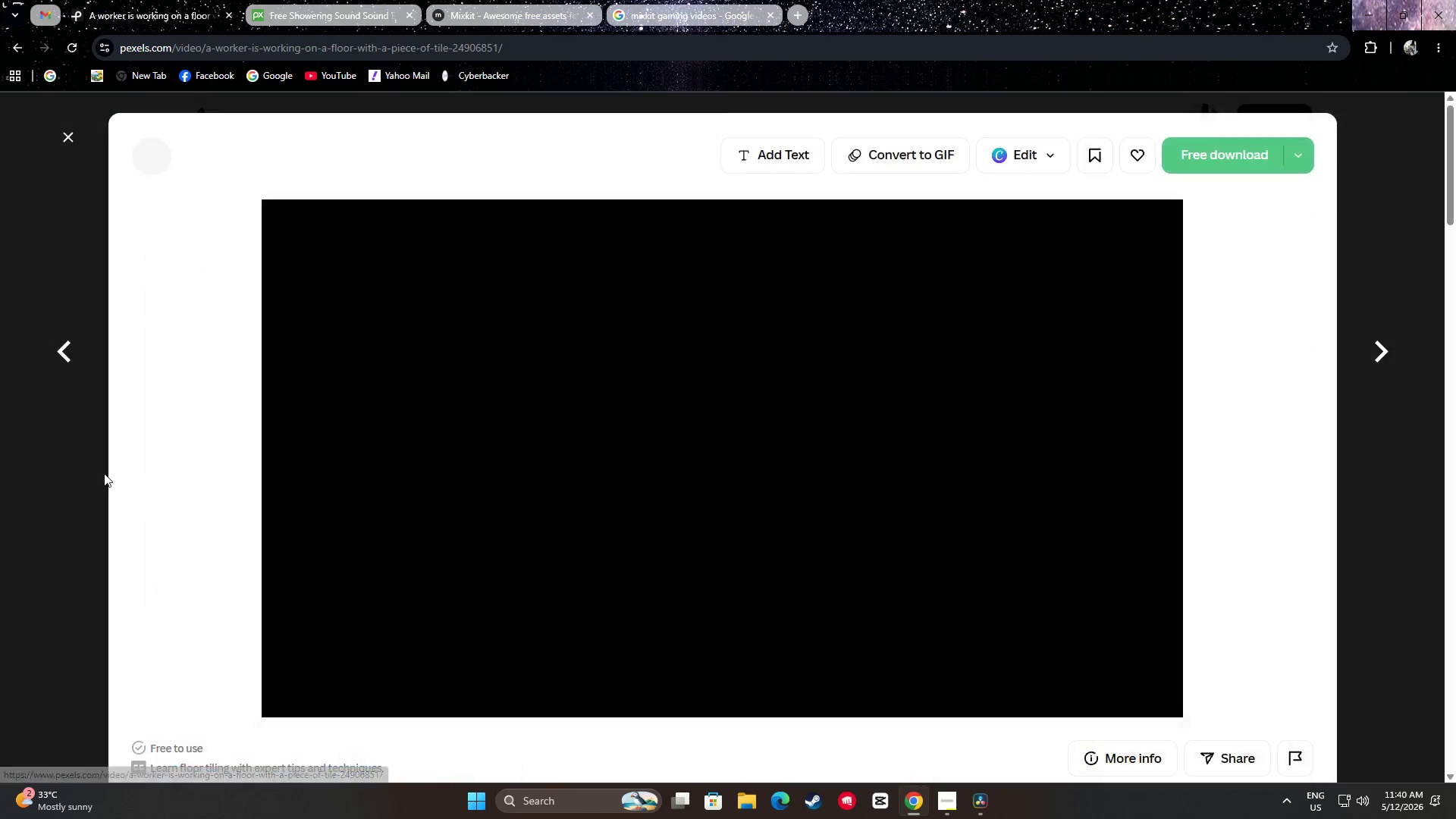 
left_click([102, 470])
 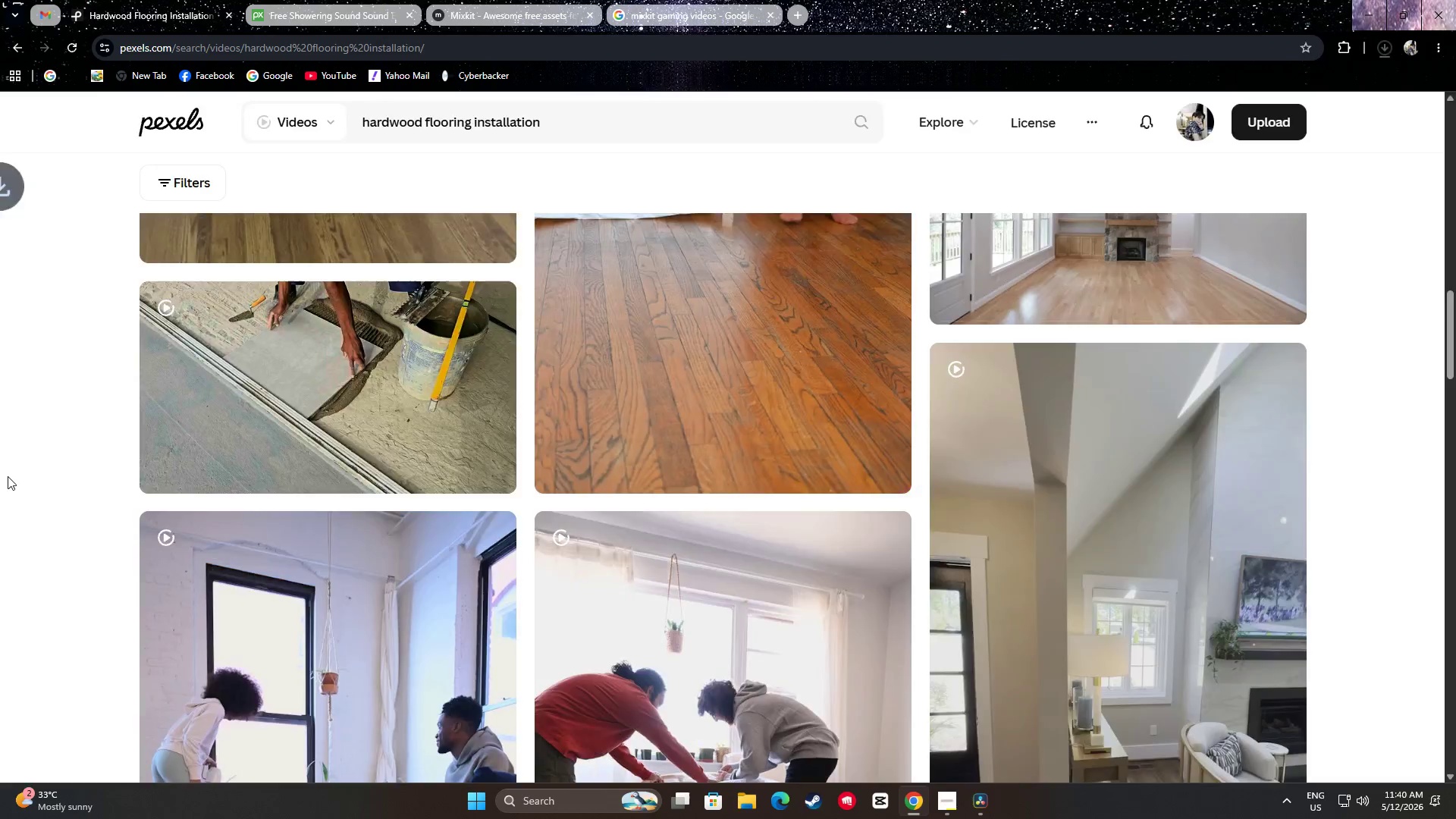 
scroll: coordinate [19, 437], scroll_direction: down, amount: 24.0
 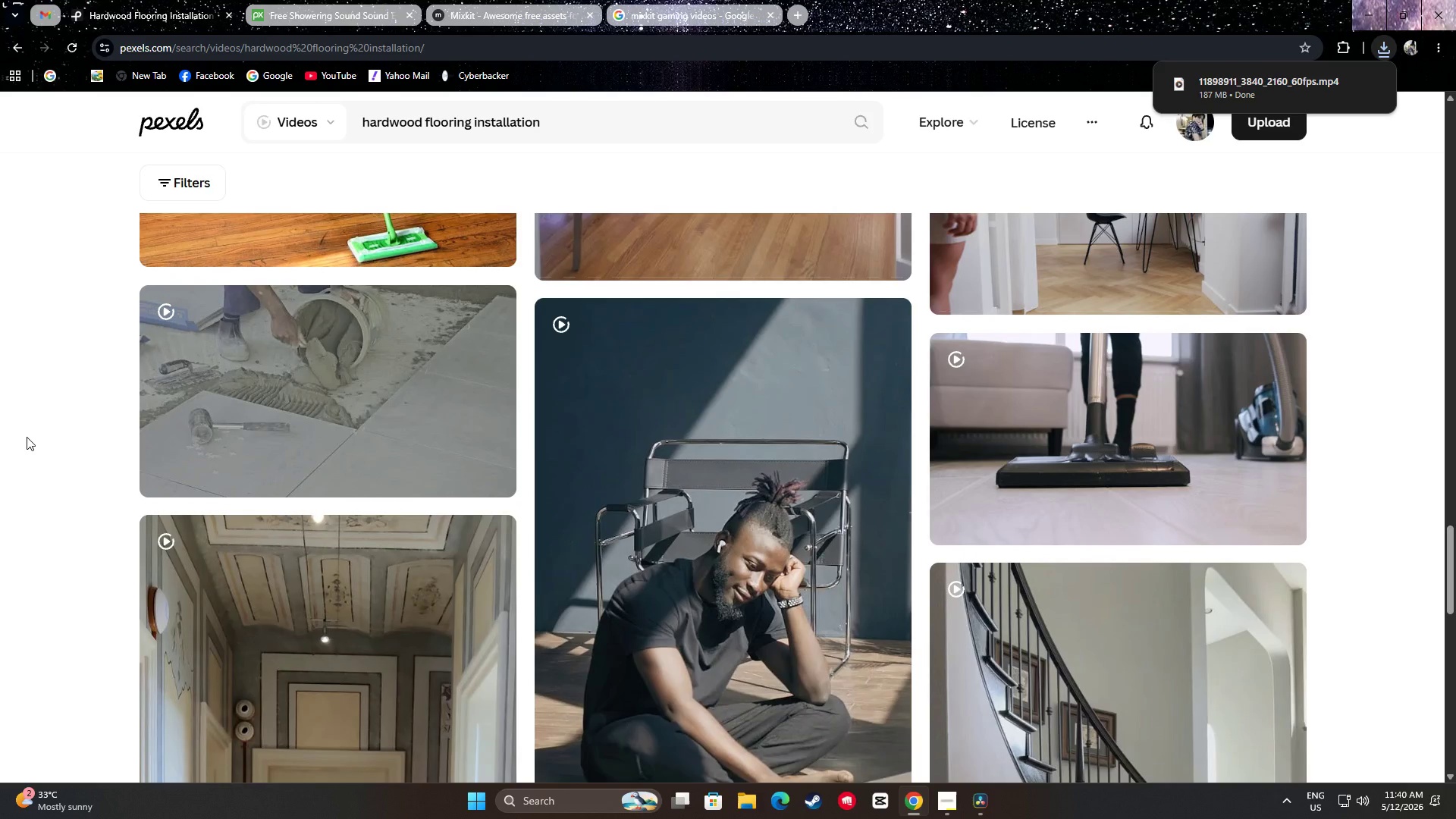 
scroll: coordinate [6, 427], scroll_direction: up, amount: 1.0
 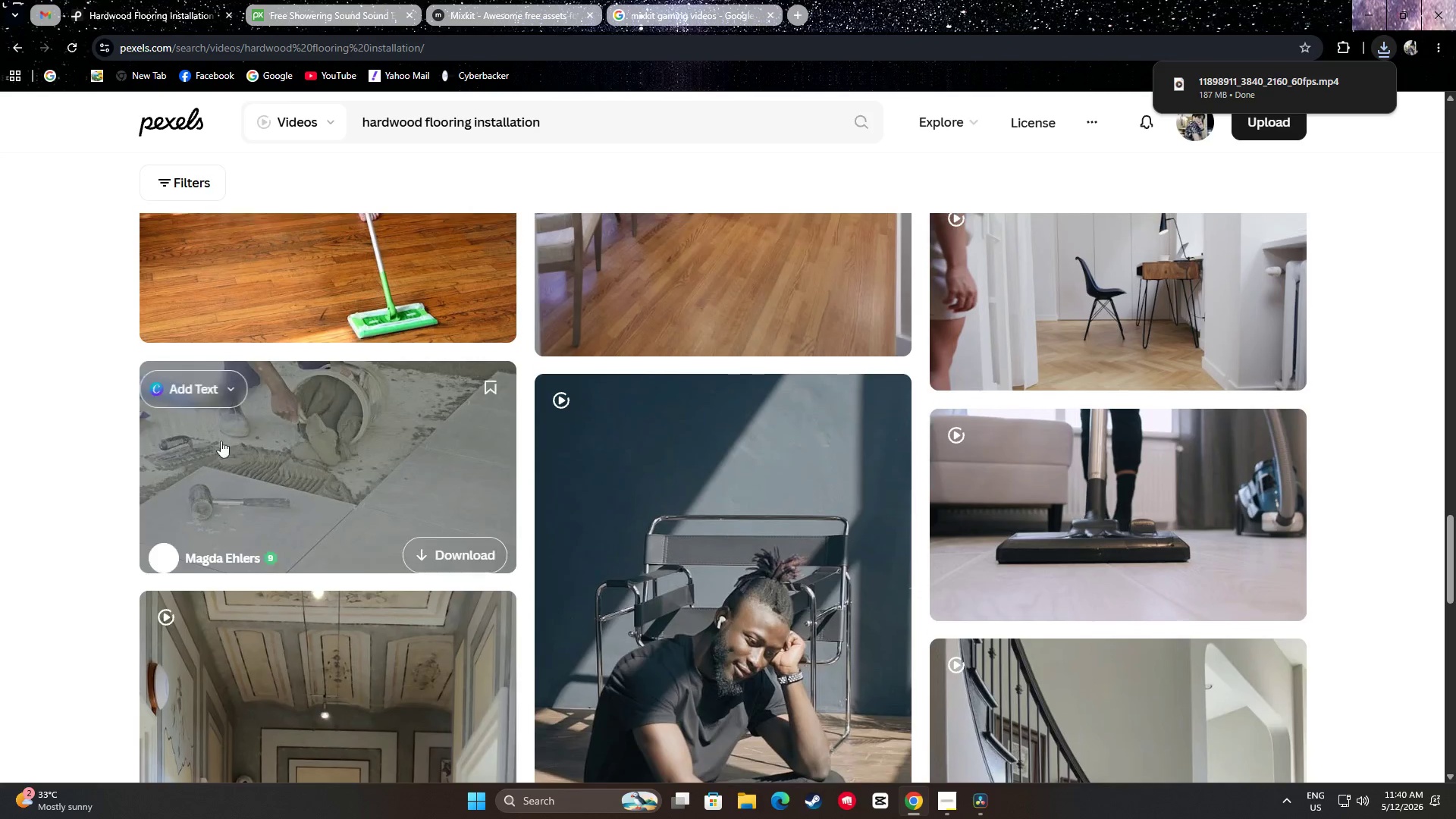 
mouse_move([302, 469])
 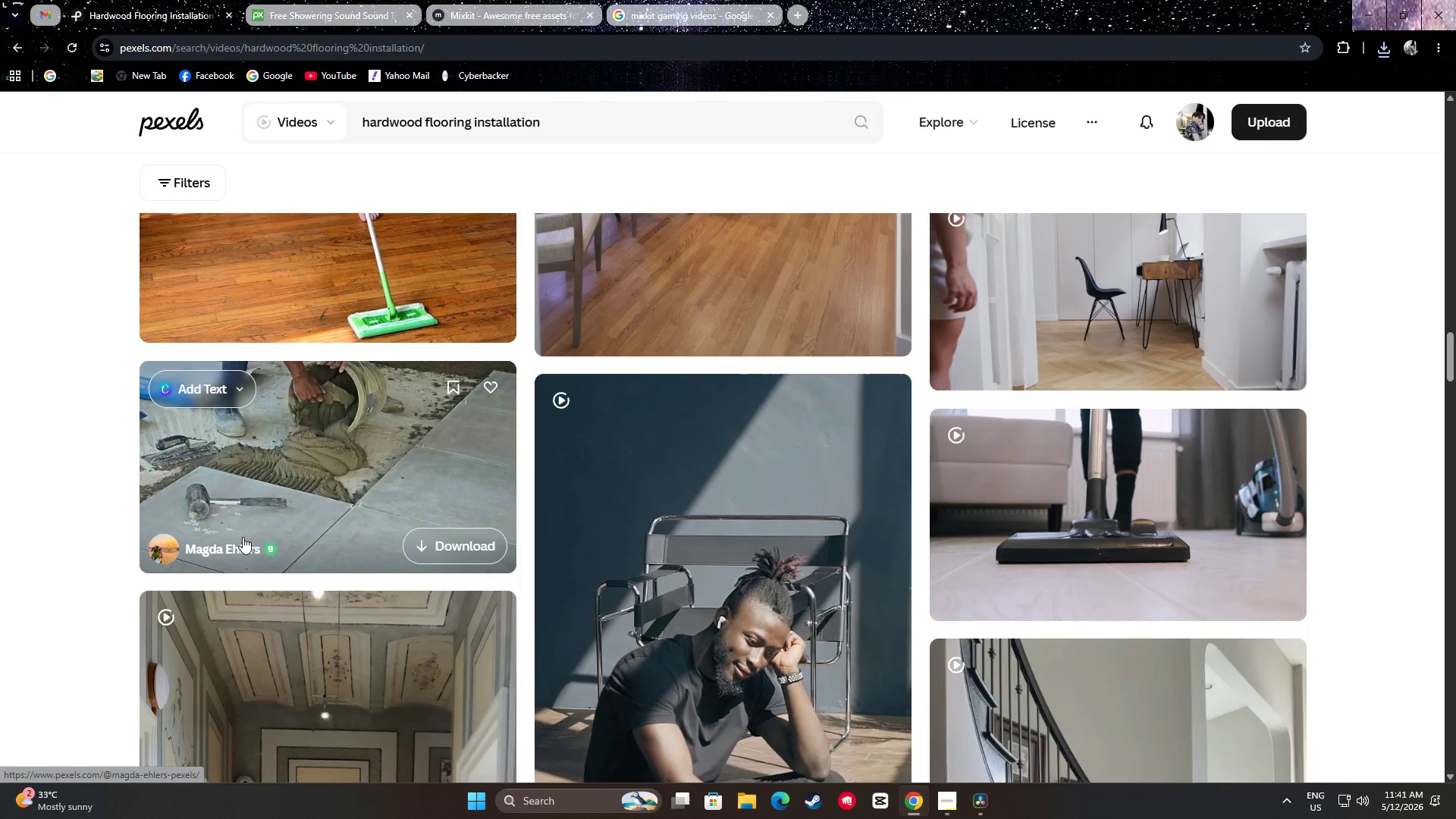 
right_click([236, 545])
 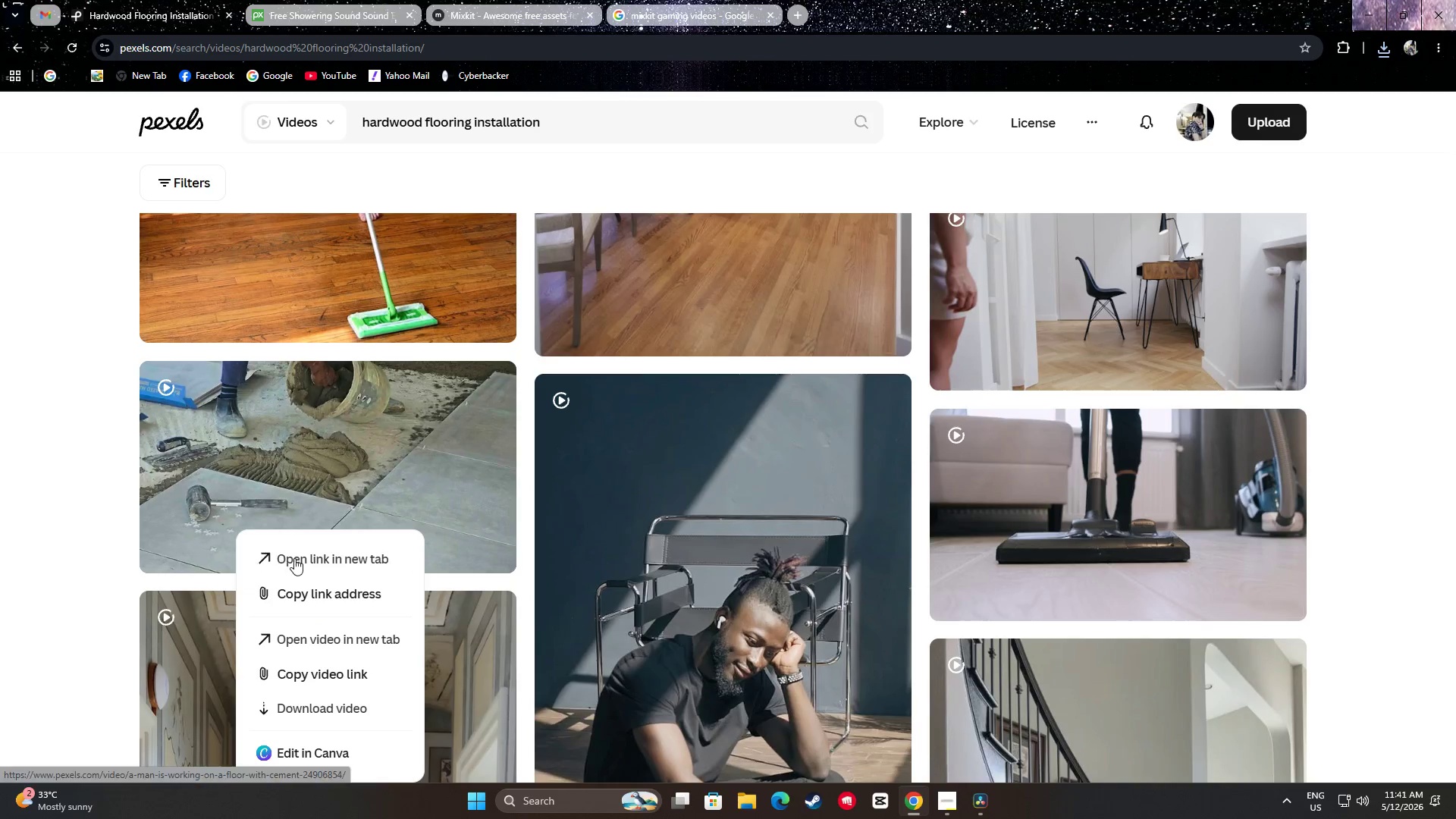 
left_click([307, 558])
 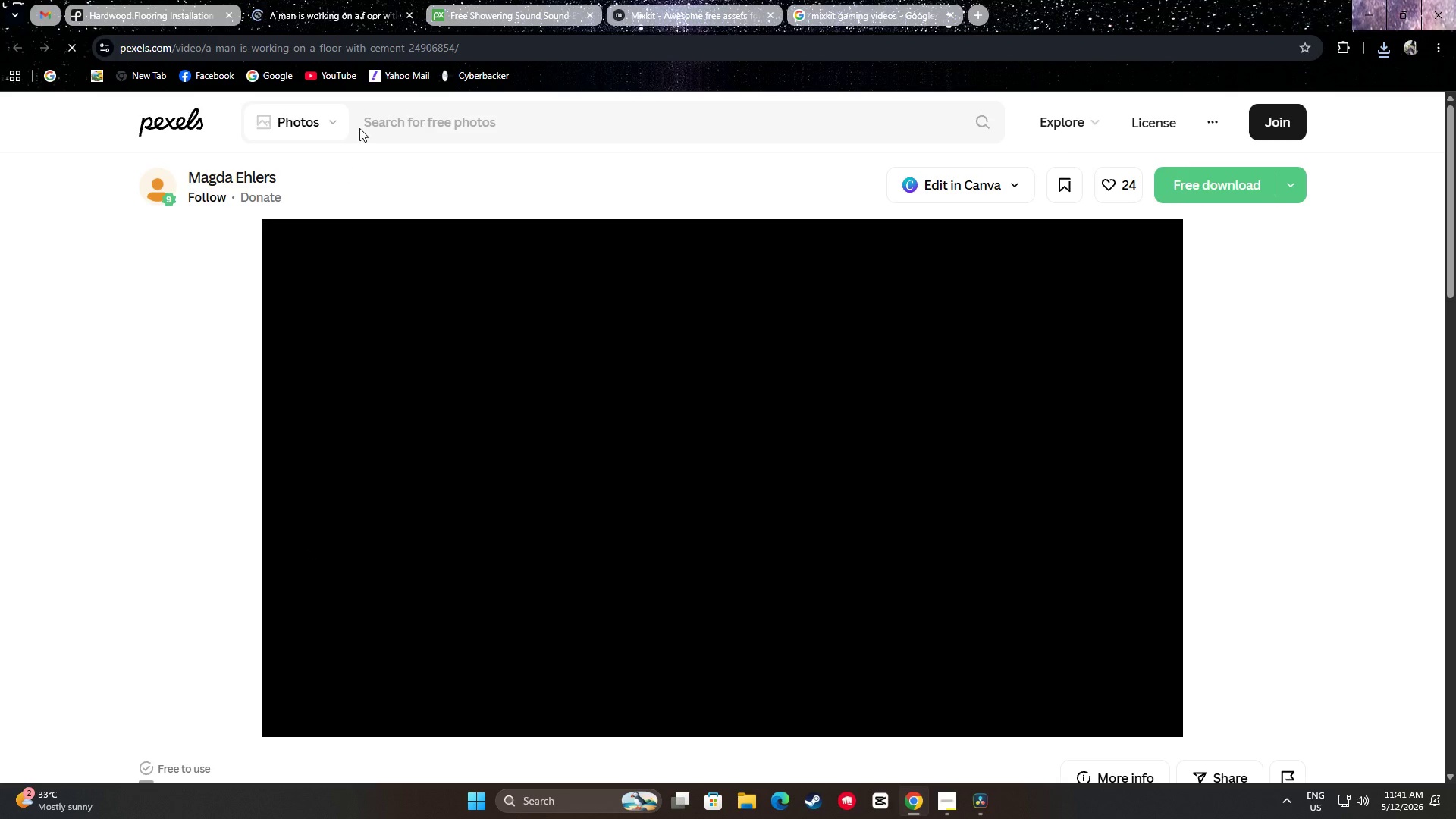 
scroll: coordinate [15, 441], scroll_direction: down, amount: 19.0
 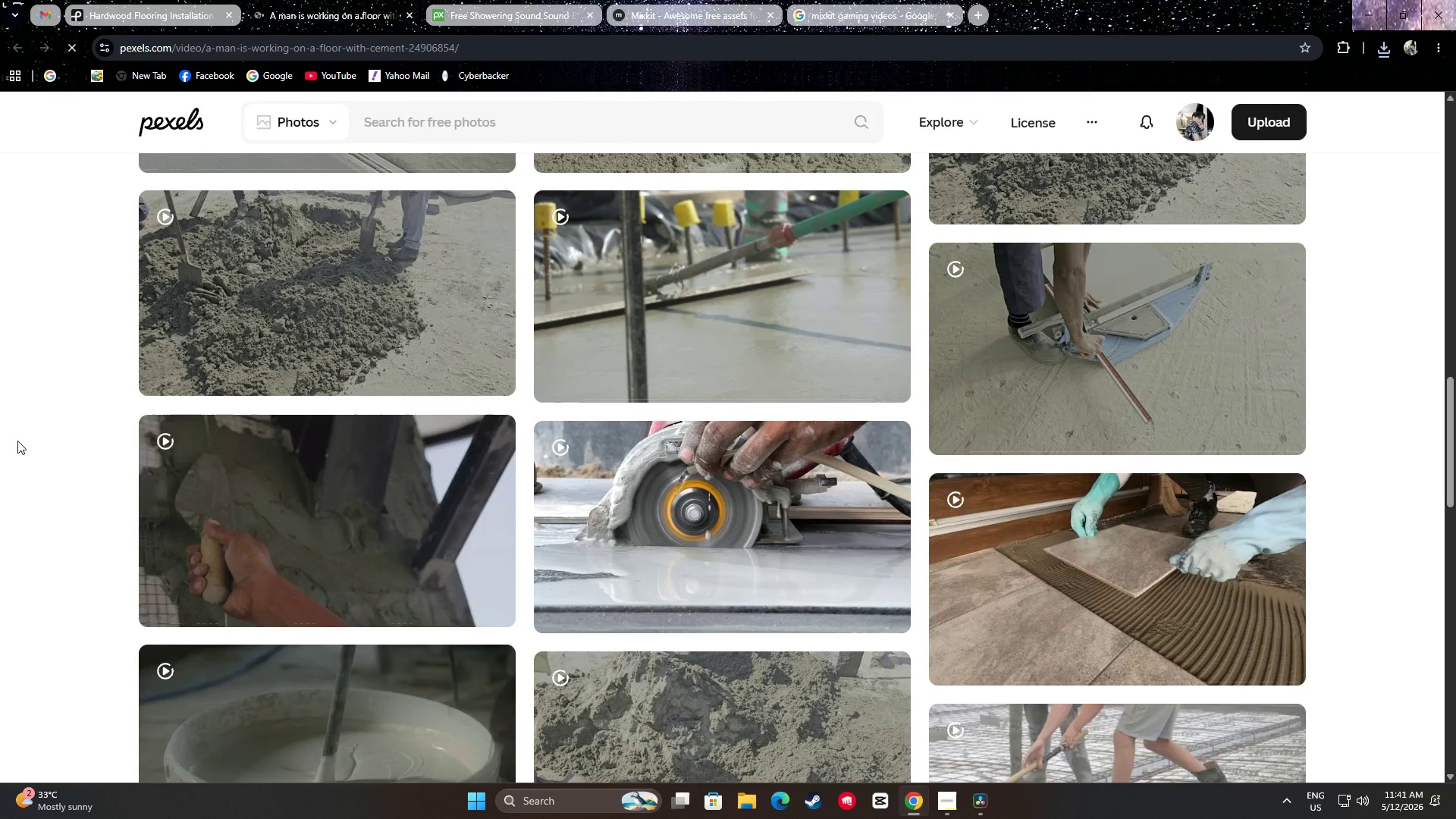 
scroll: coordinate [17, 441], scroll_direction: down, amount: 2.0
 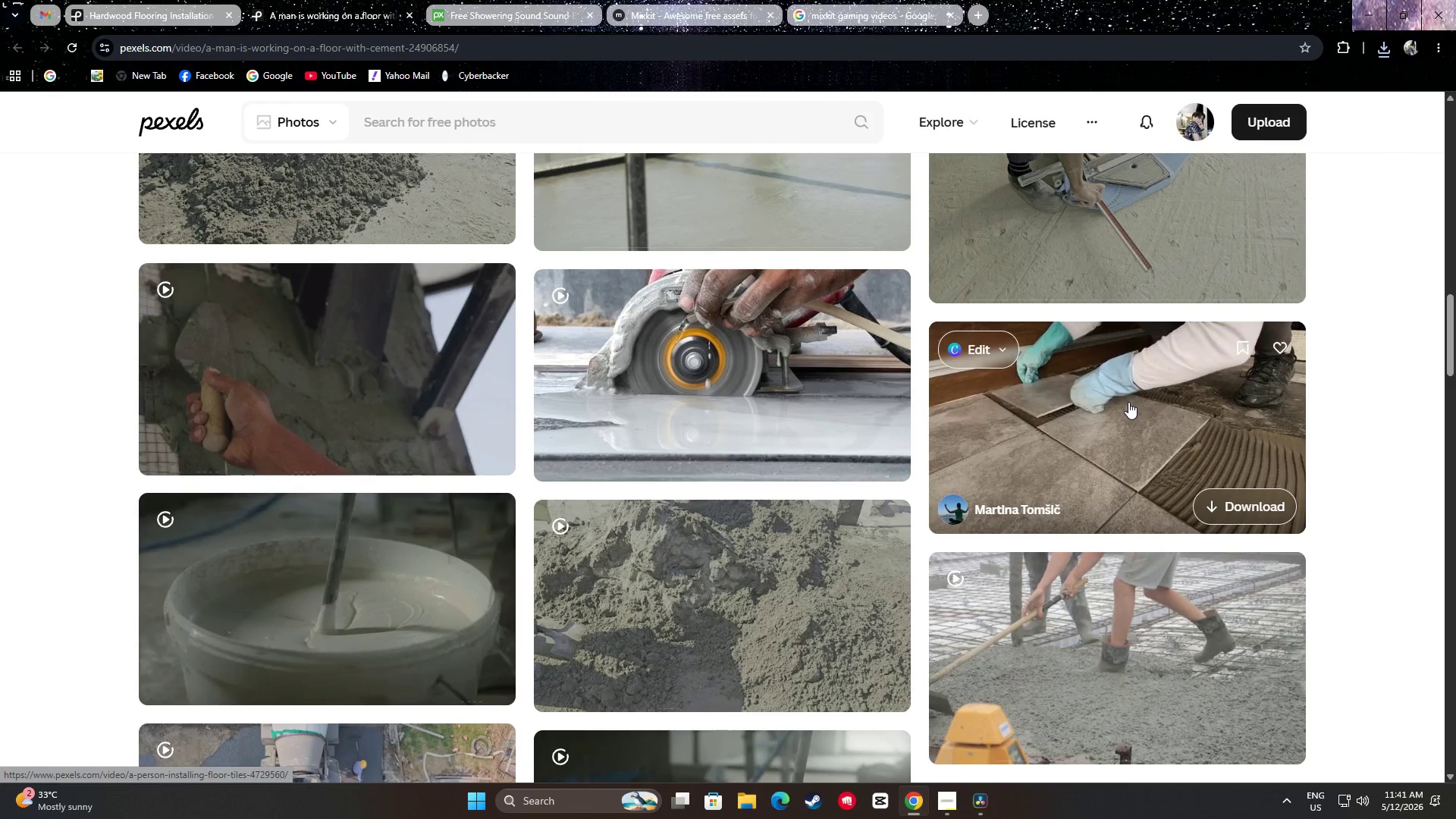 
wait(18.37)
 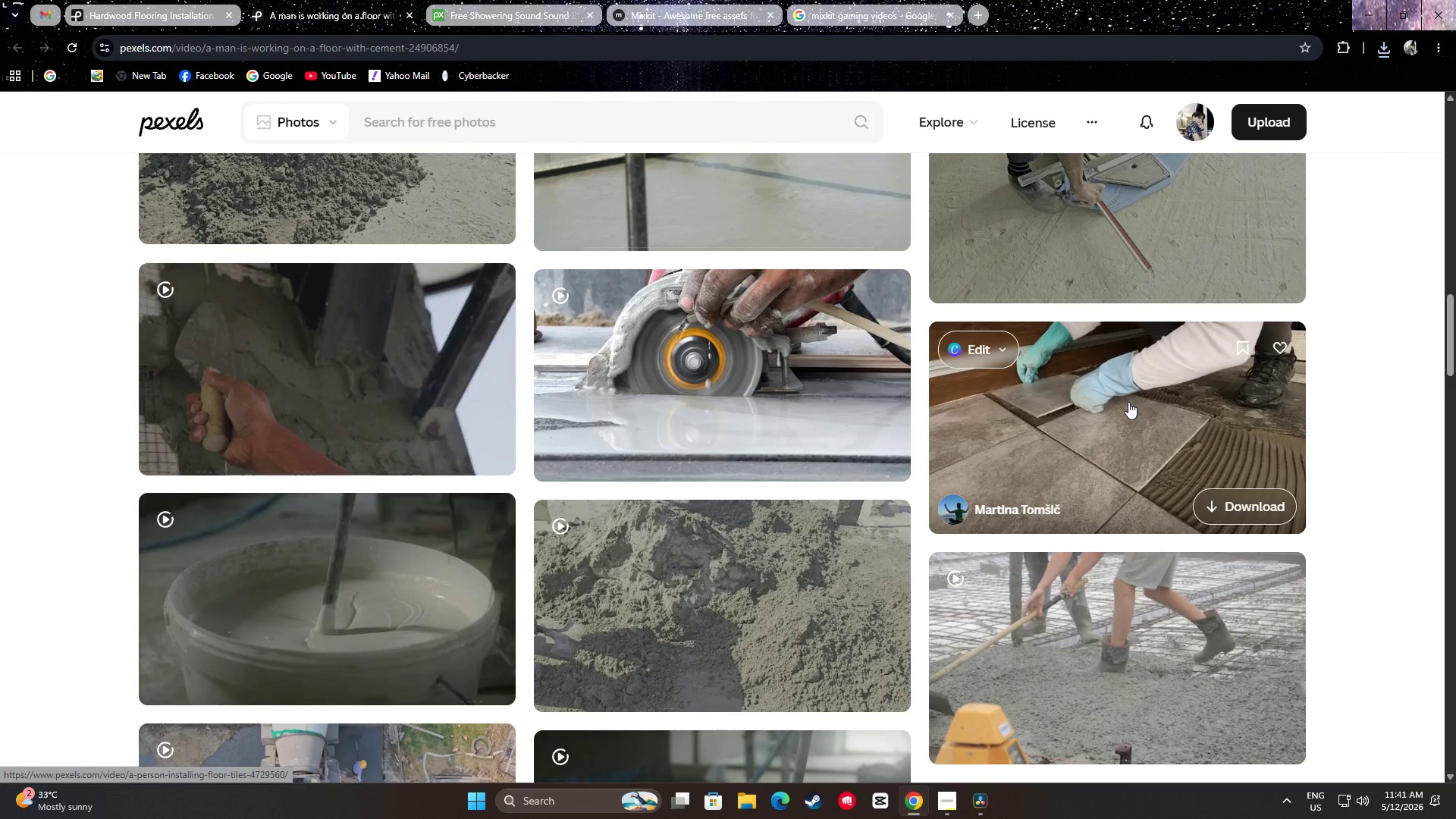 
scroll: coordinate [1382, 359], scroll_direction: down, amount: 13.0
 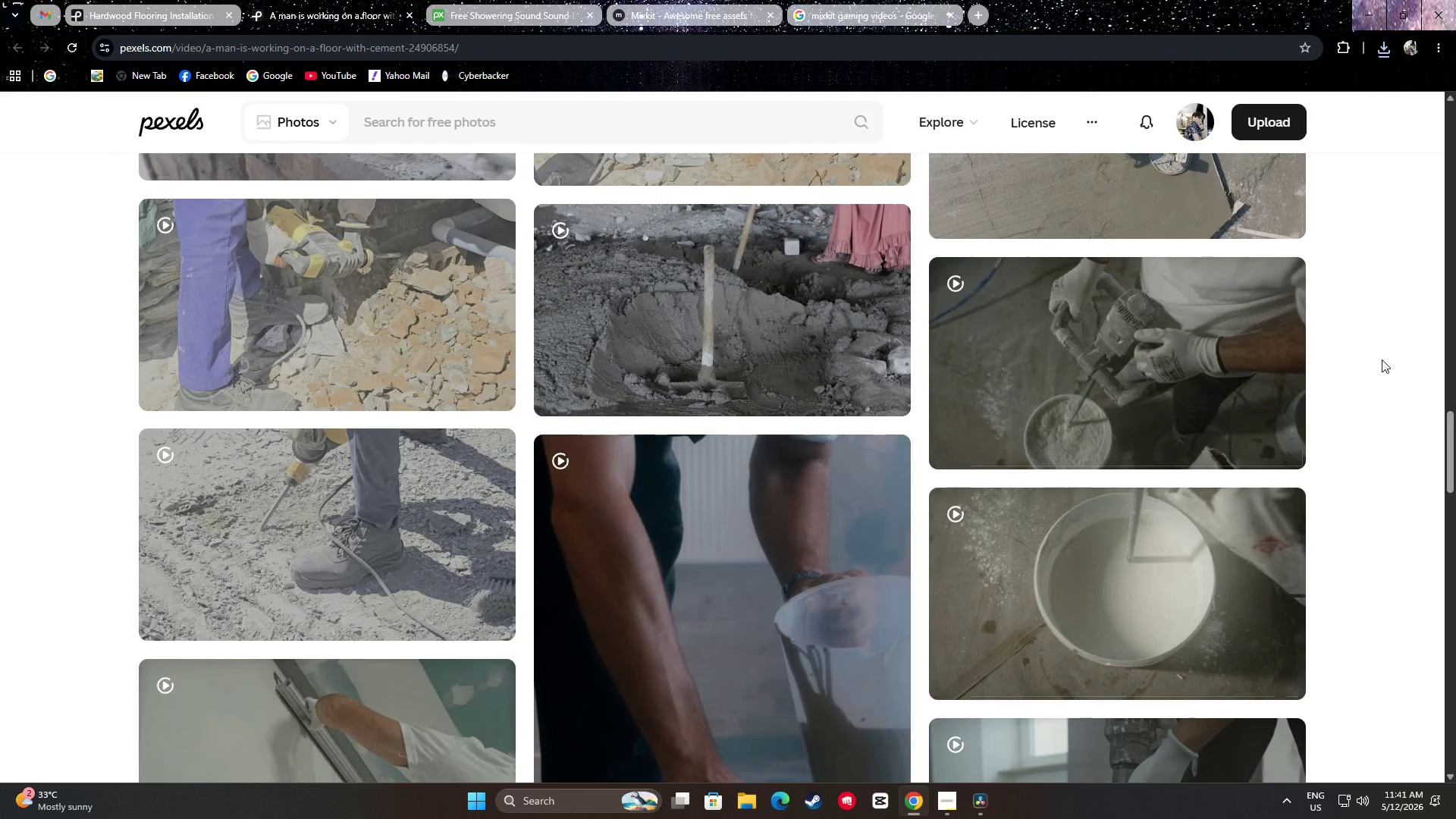 
scroll: coordinate [1382, 362], scroll_direction: down, amount: 18.0
 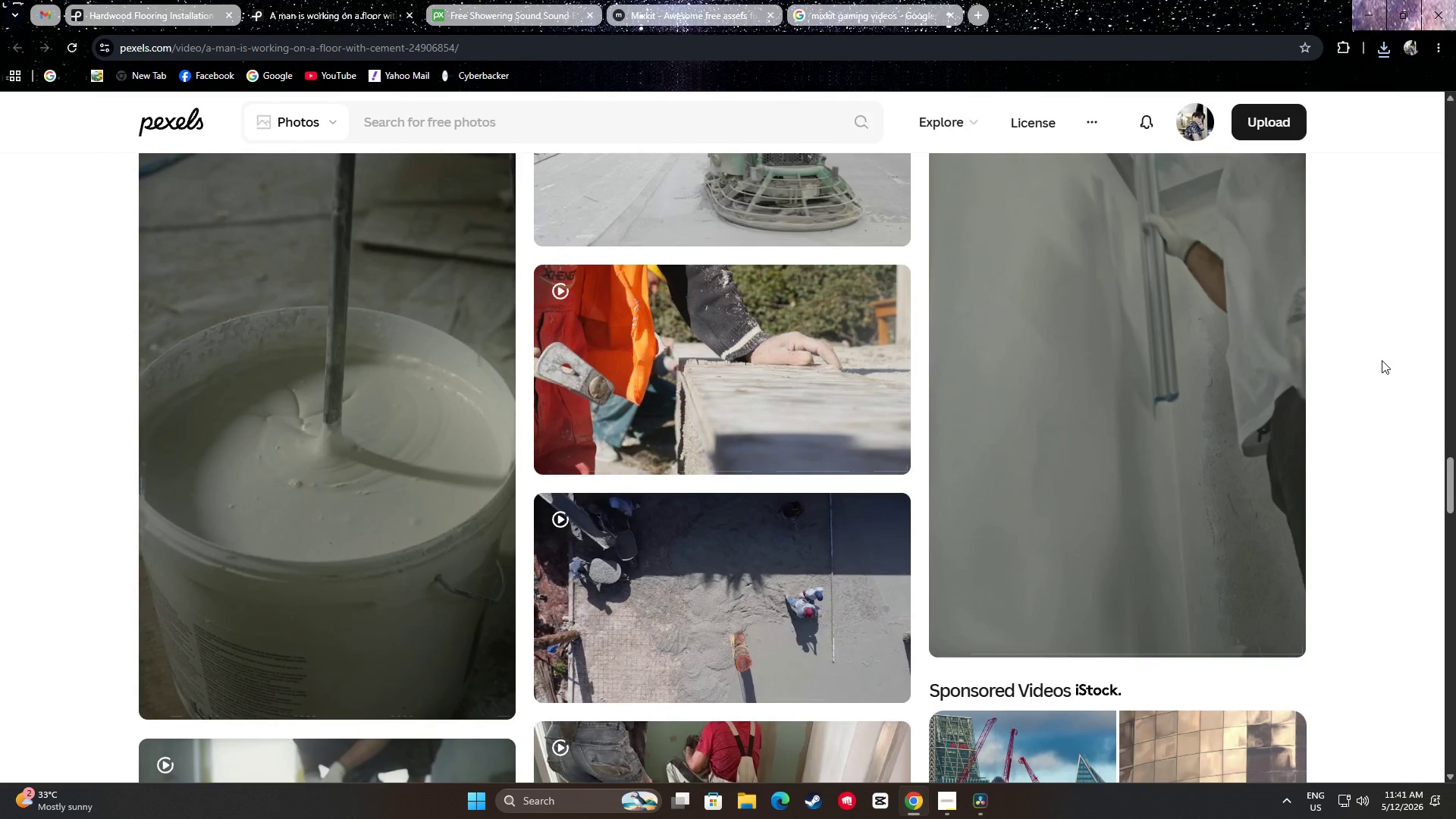 
scroll: coordinate [1381, 354], scroll_direction: down, amount: 7.0
 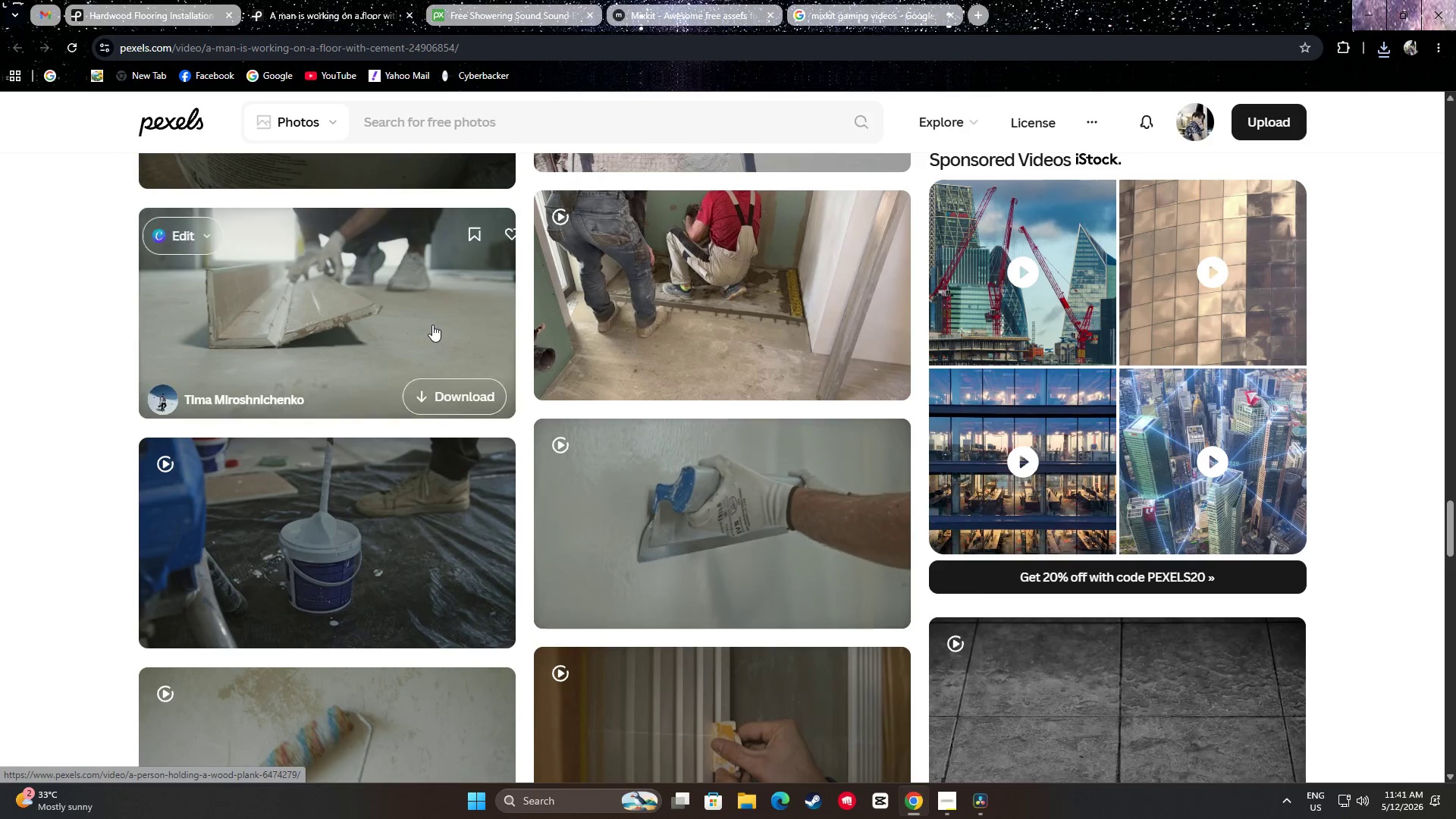 
wait(5.88)
 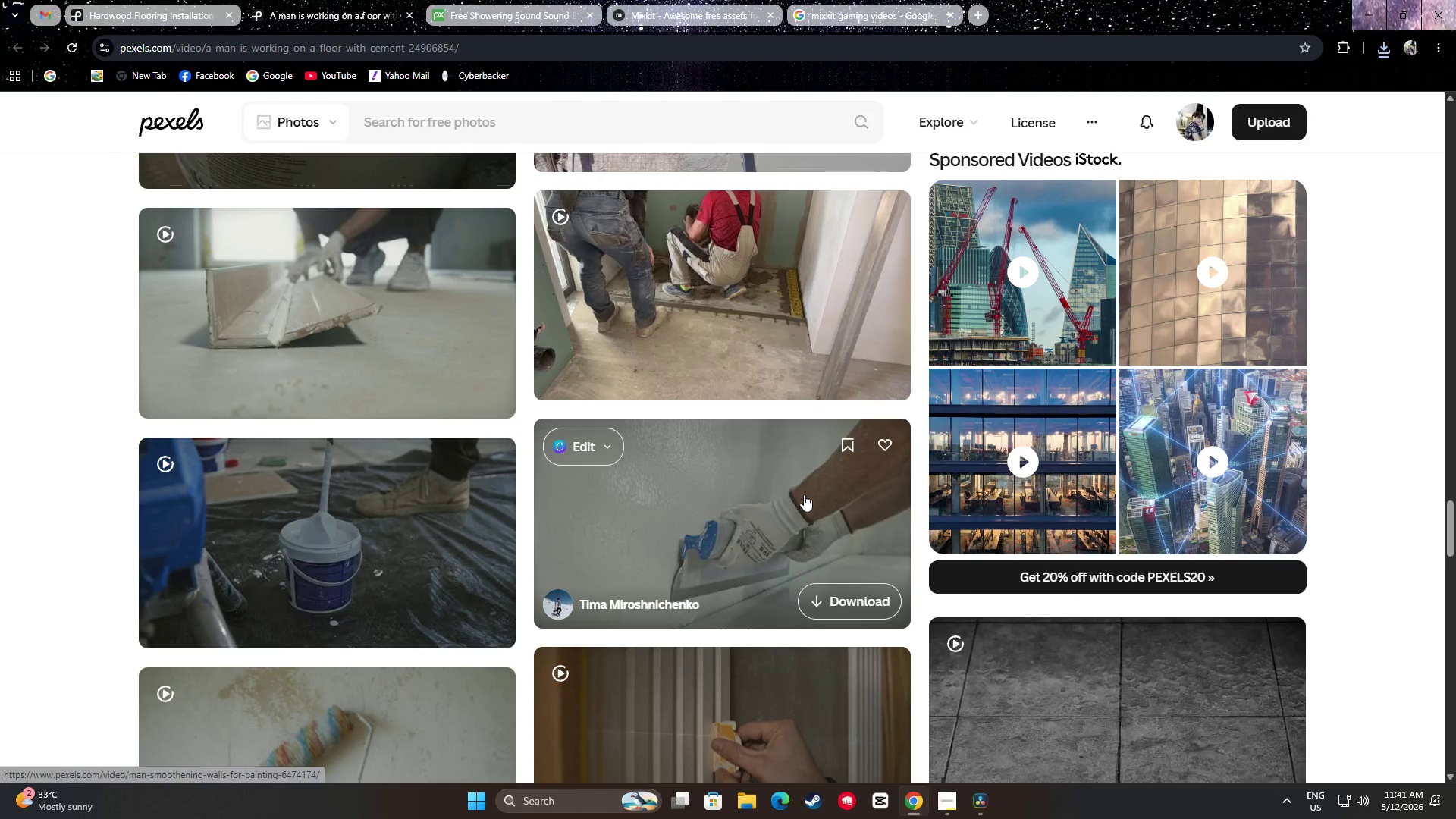 
scroll: coordinate [866, 228], scroll_direction: down, amount: 19.0
 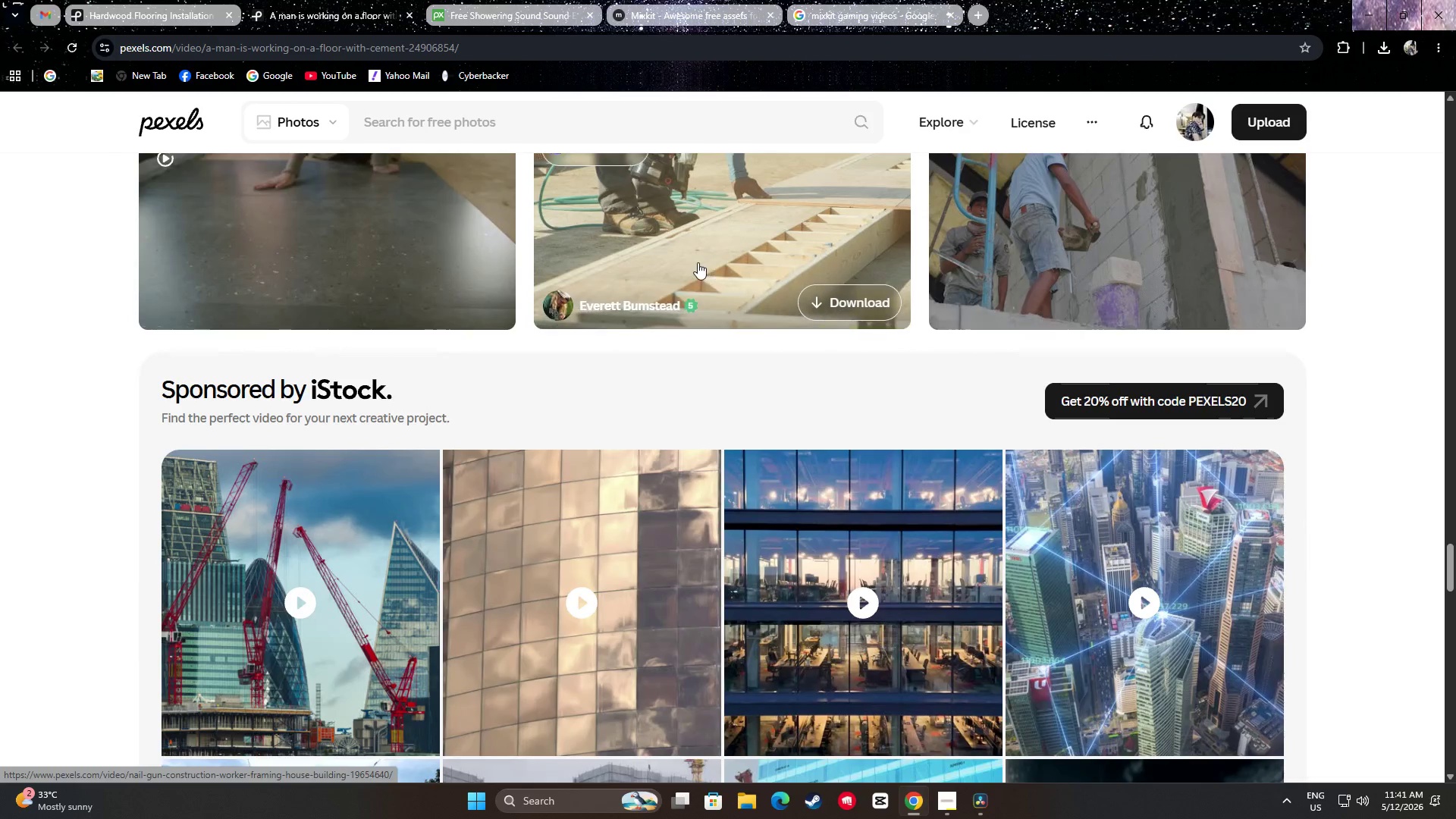 
scroll: coordinate [711, 246], scroll_direction: up, amount: 2.0
 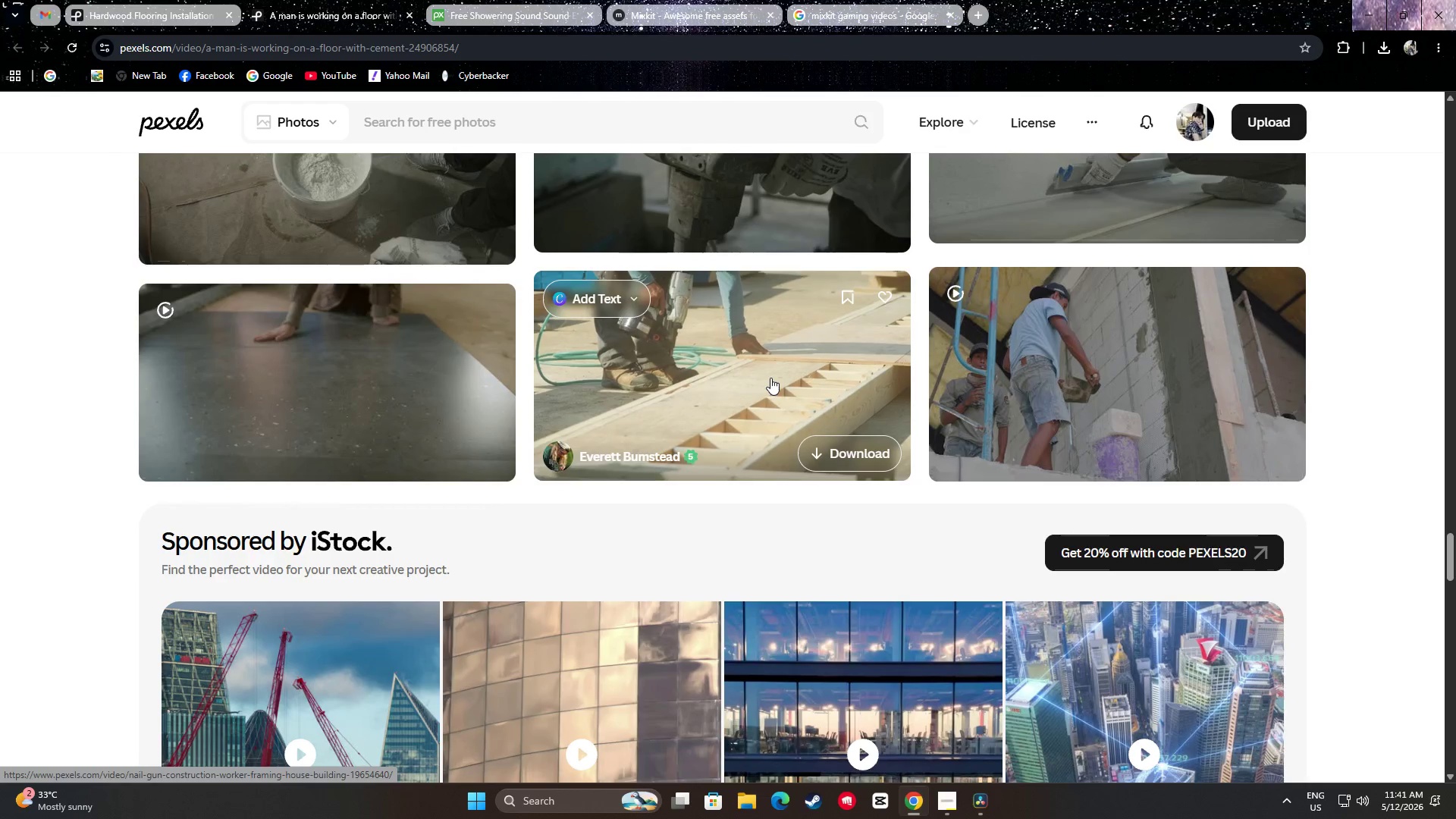 
left_click([867, 460])
 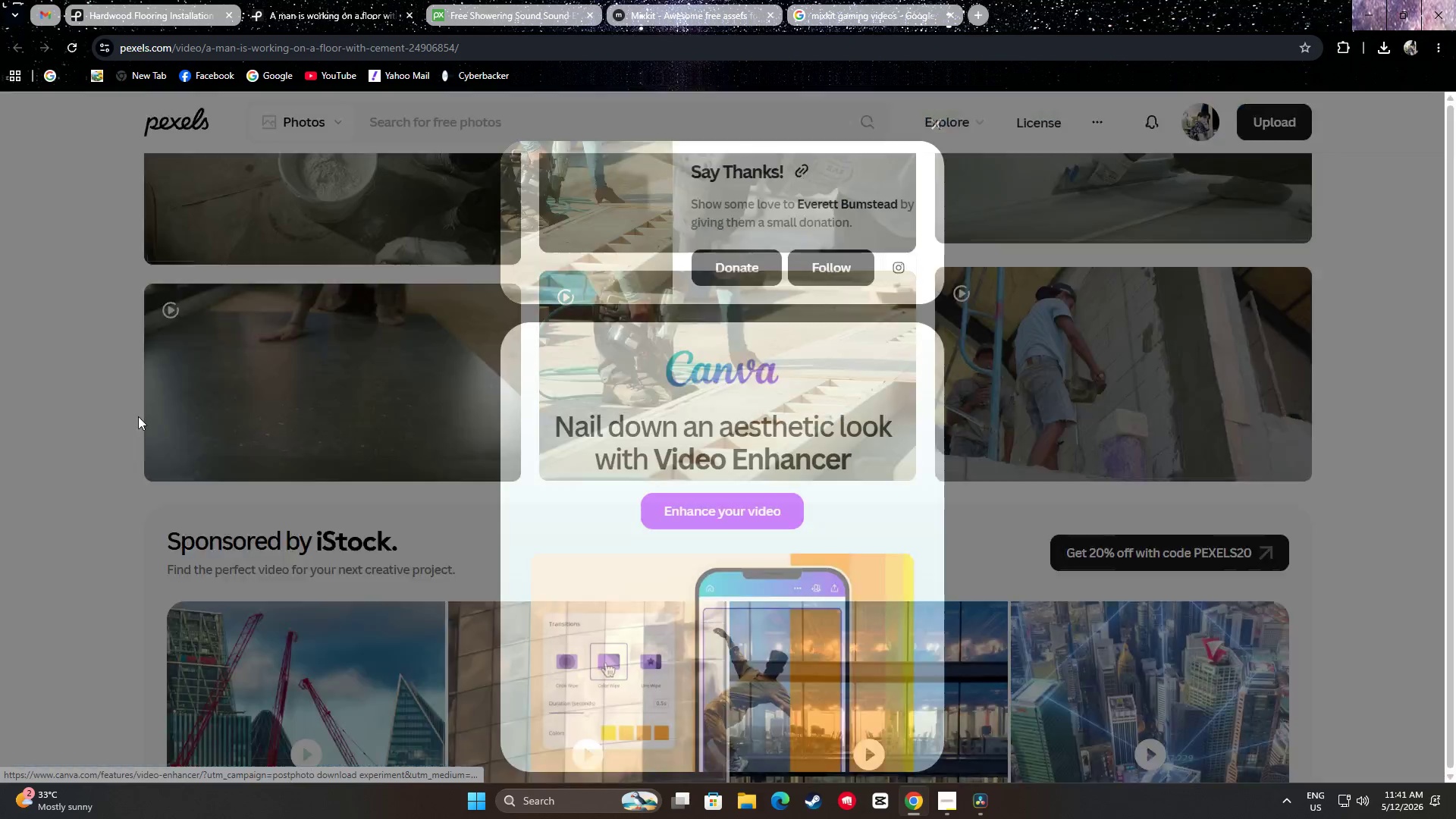 
left_click_drag(start_coordinate=[11, 397], to_coordinate=[15, 394])
 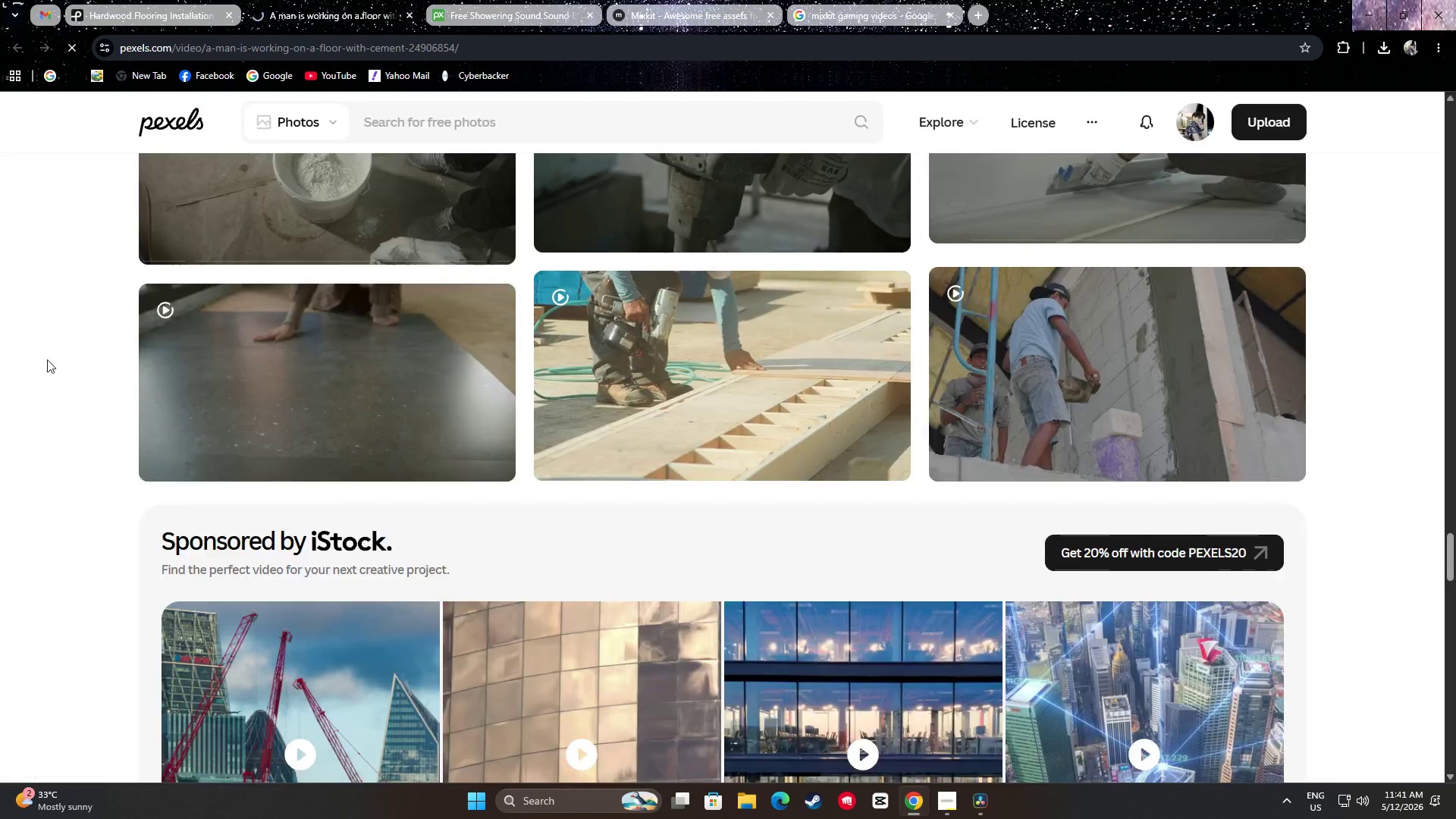 
scroll: coordinate [68, 393], scroll_direction: down, amount: 28.0
 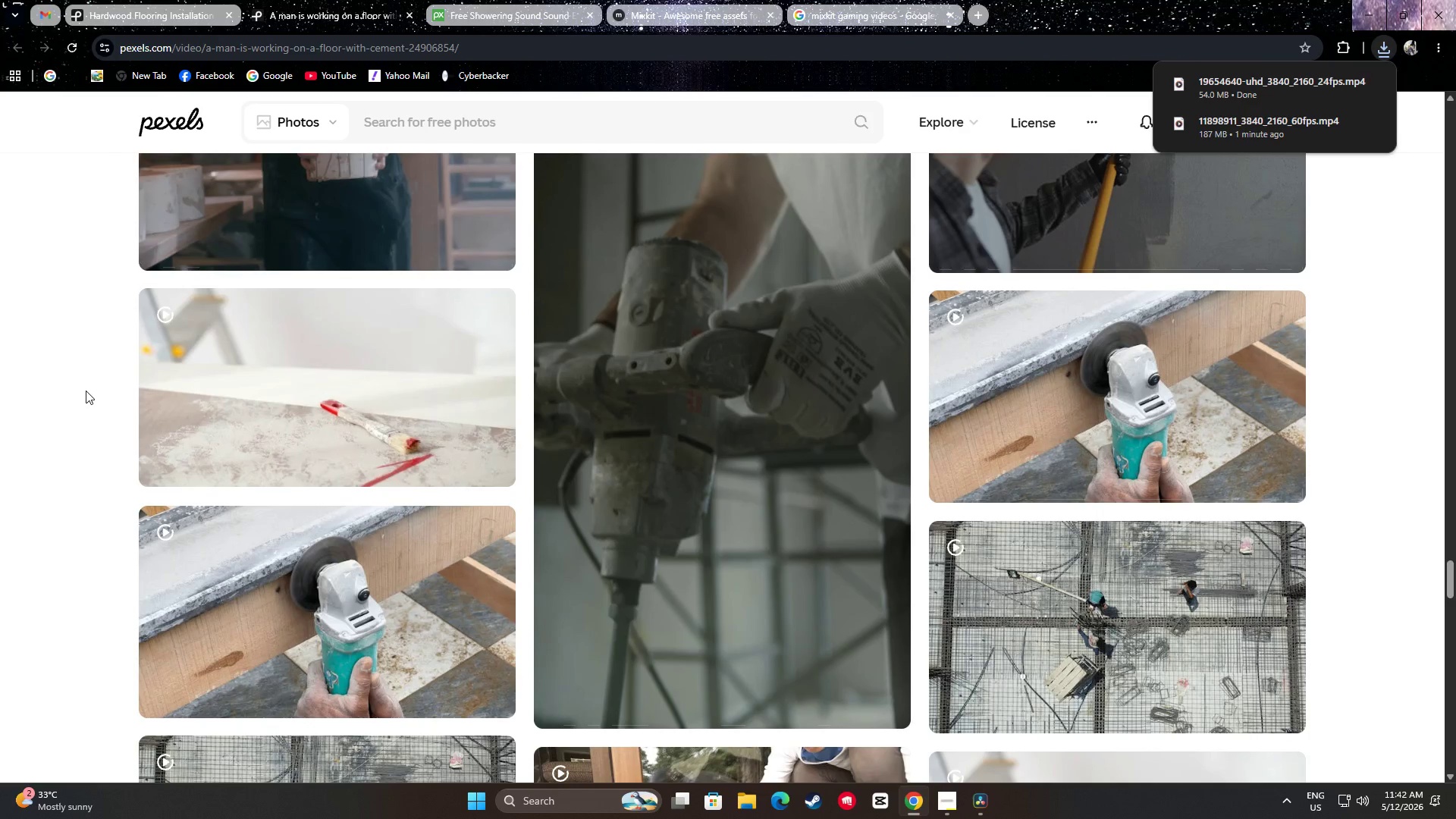 
scroll: coordinate [733, 378], scroll_direction: down, amount: 15.0
 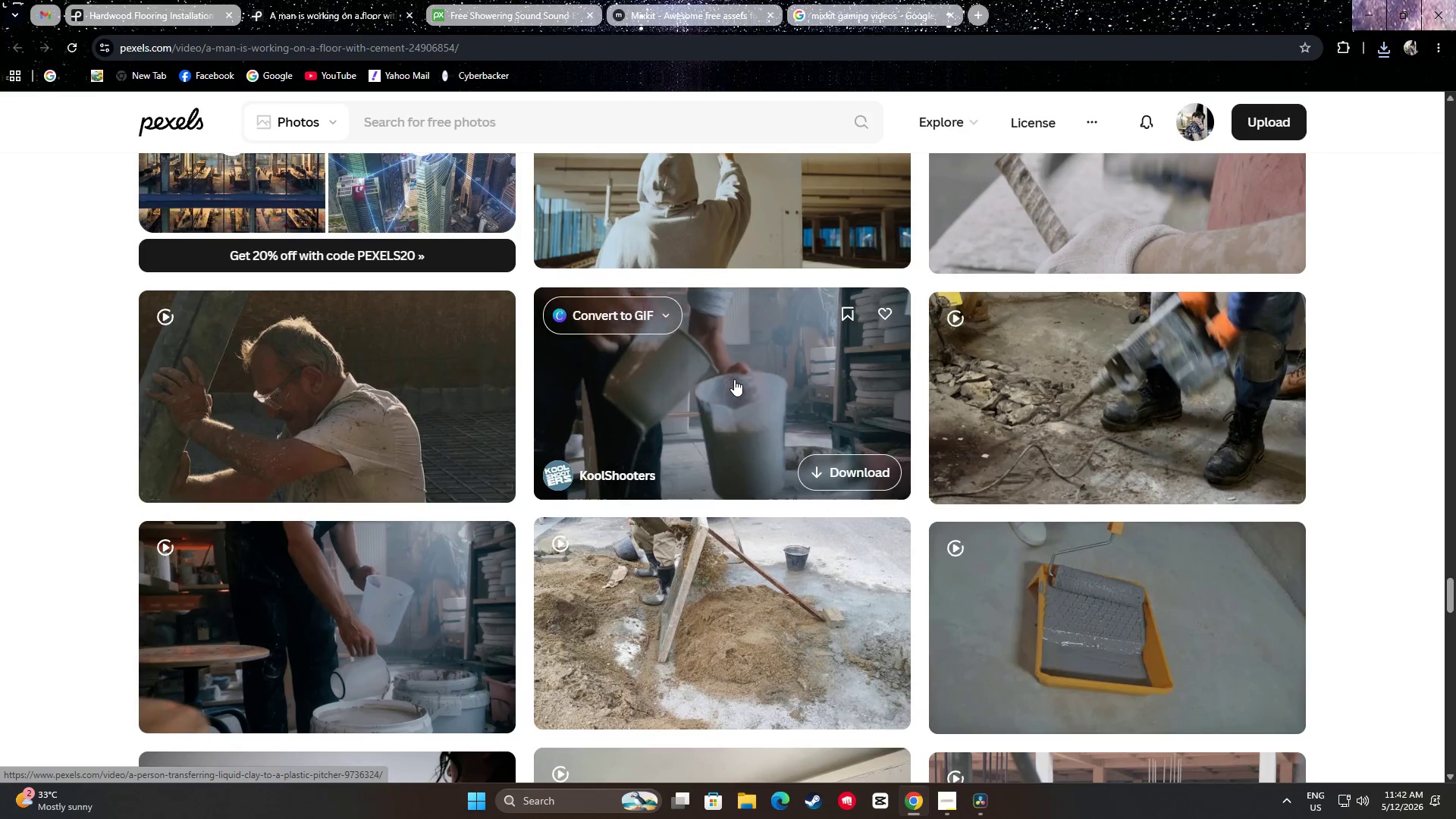 
scroll: coordinate [1413, 466], scroll_direction: down, amount: 28.0
 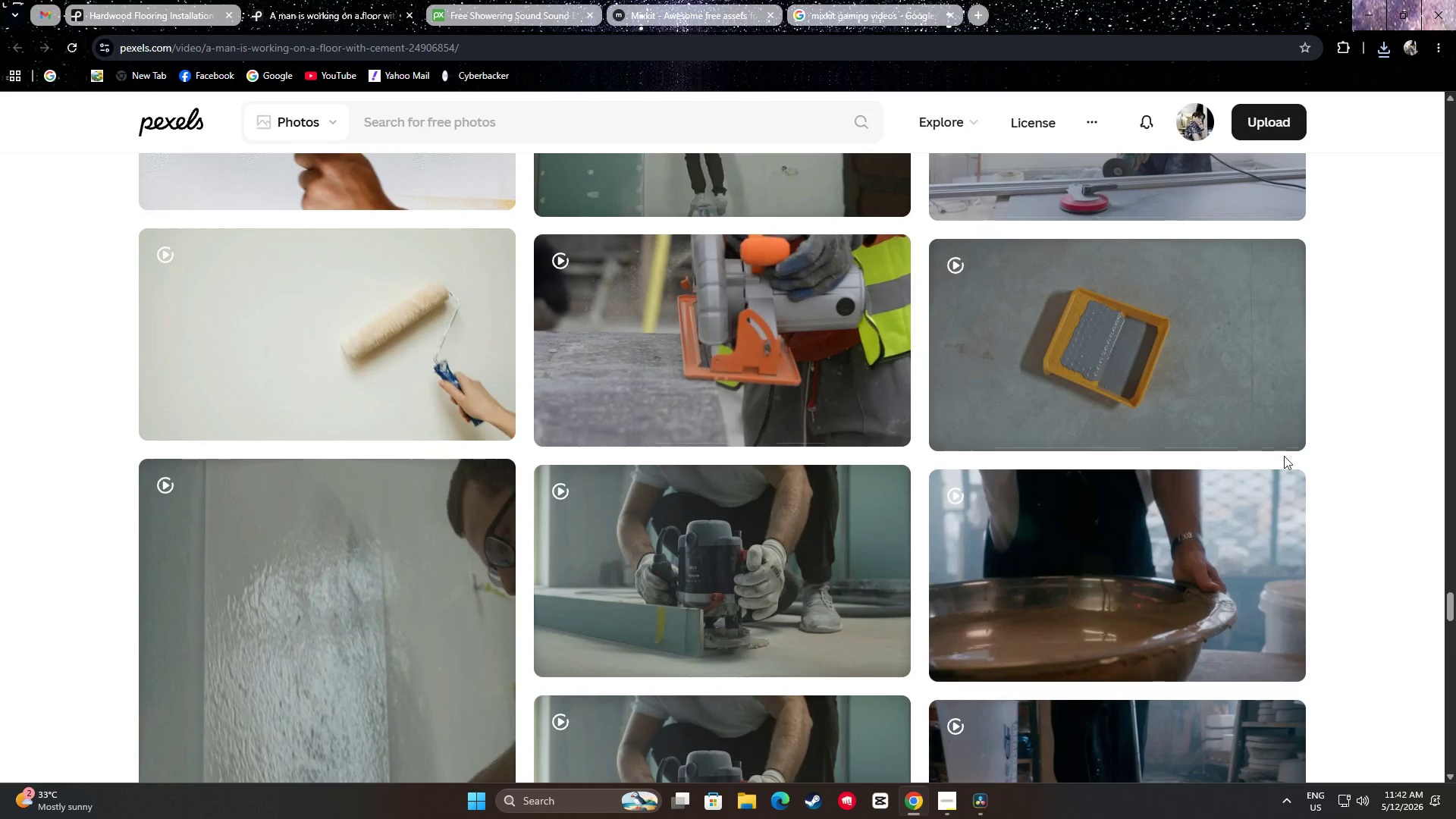 
mouse_move([874, 383])
 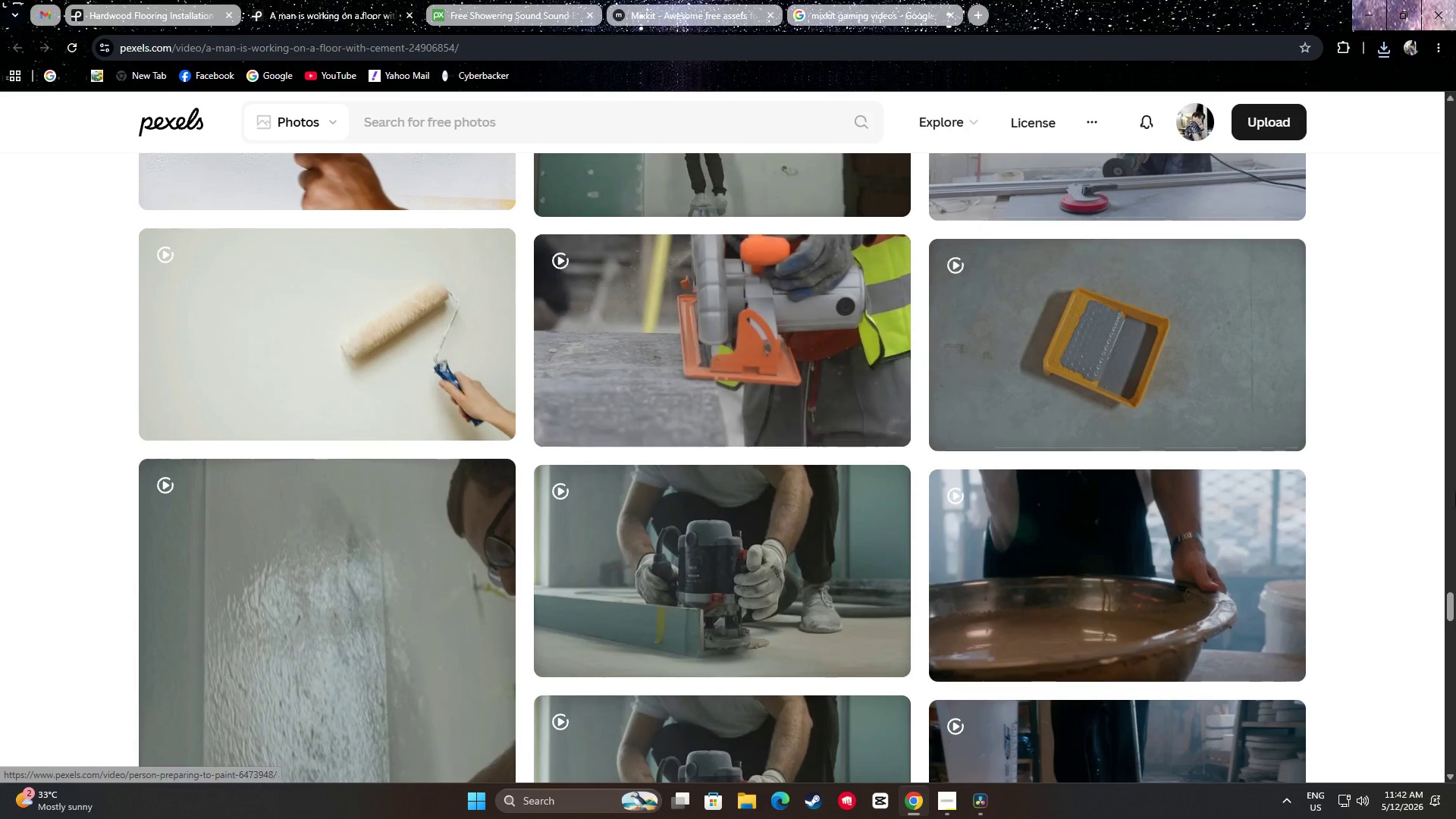 
scroll: coordinate [1355, 470], scroll_direction: down, amount: 8.0
 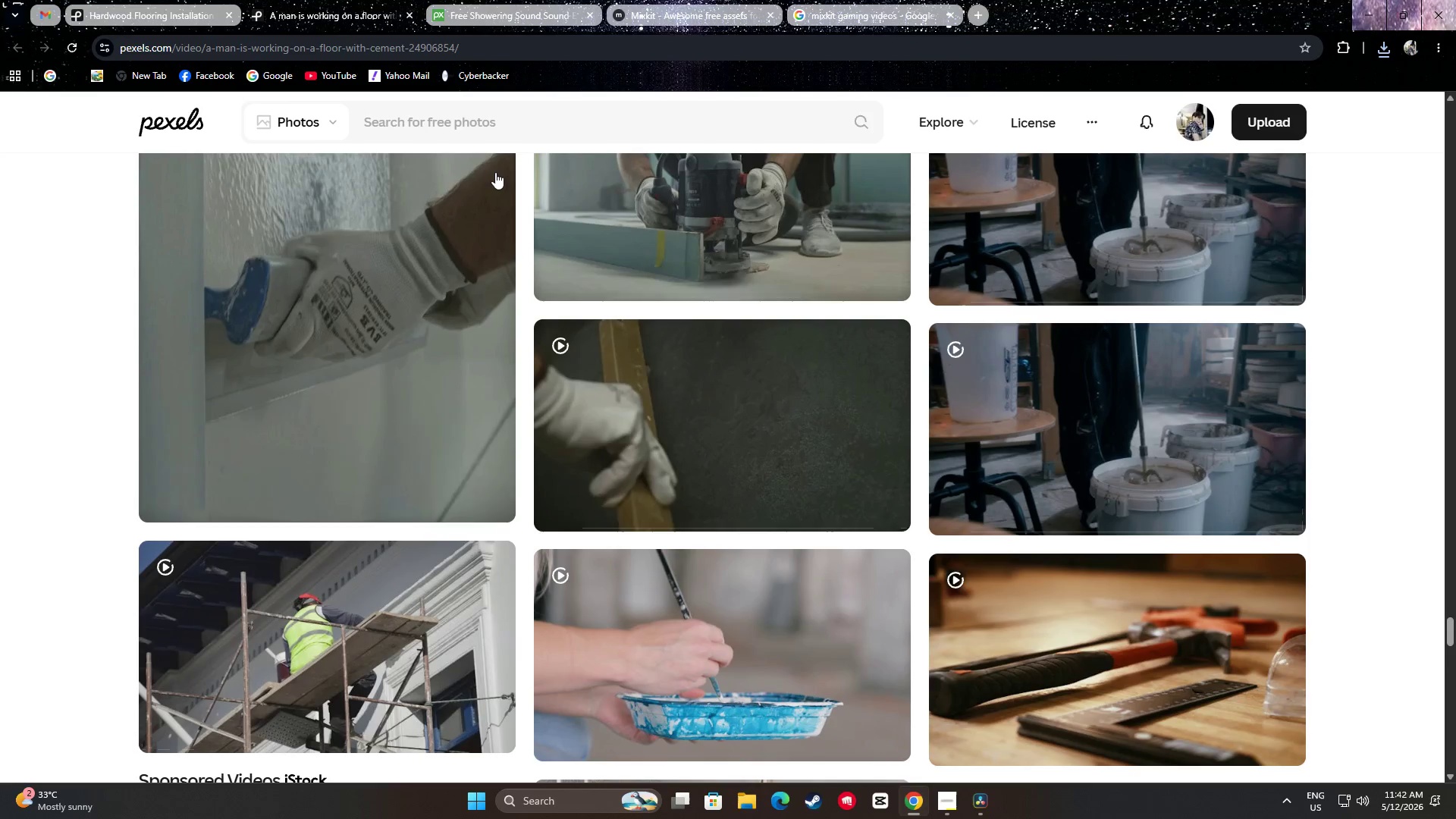 
left_click([158, 0])
 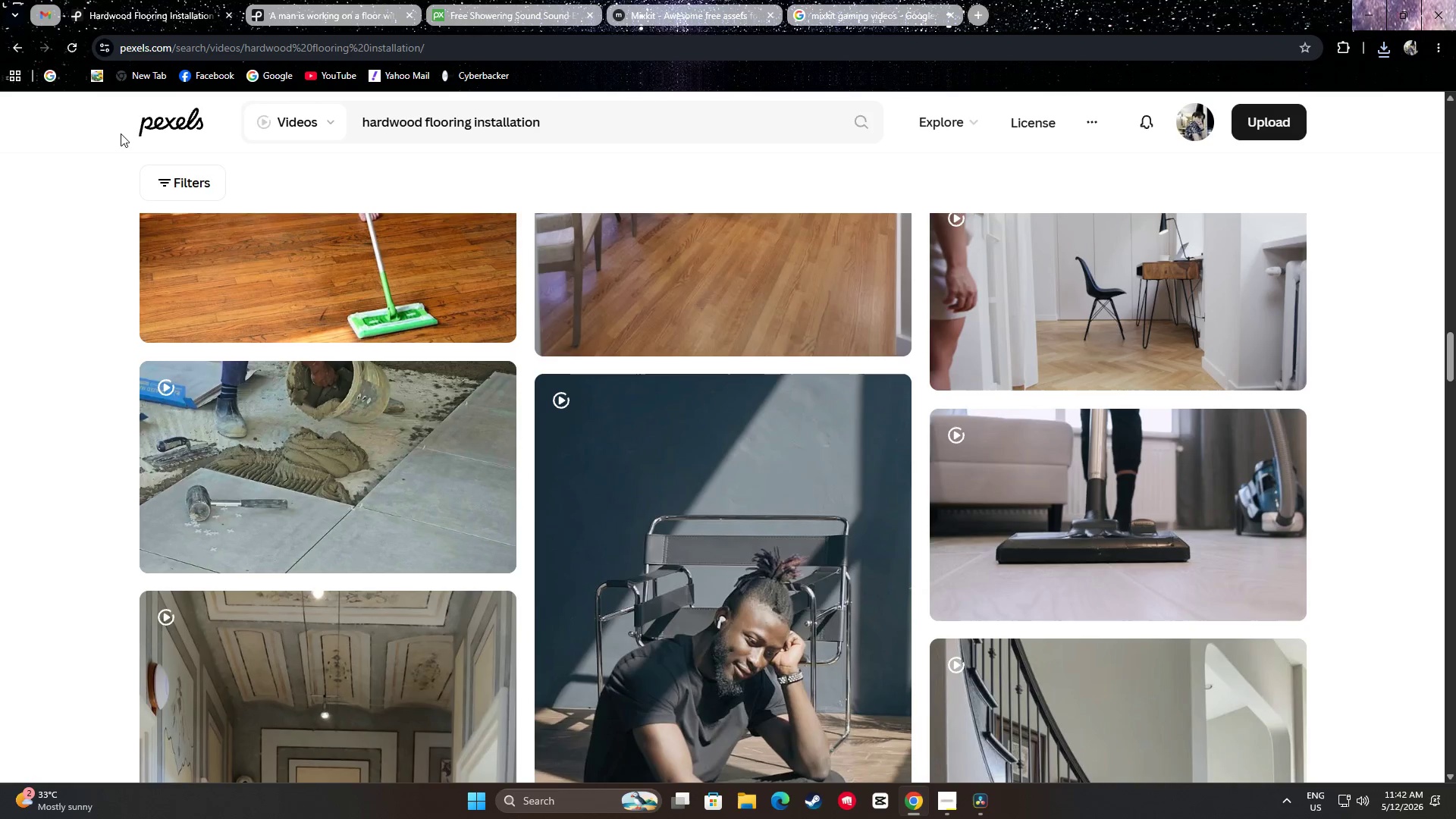 
scroll: coordinate [3, 306], scroll_direction: down, amount: 13.0
 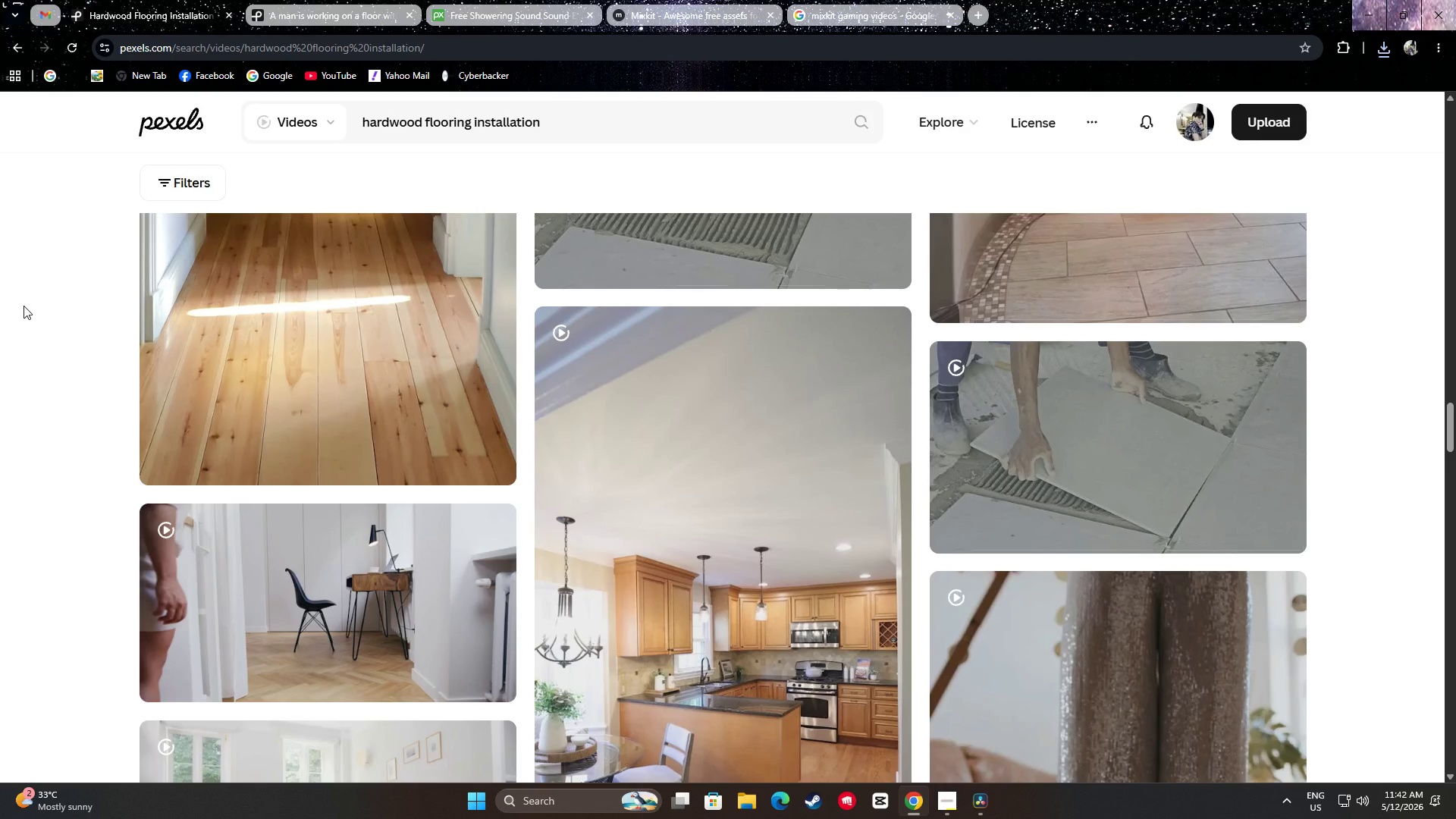 
left_click([661, 0])
 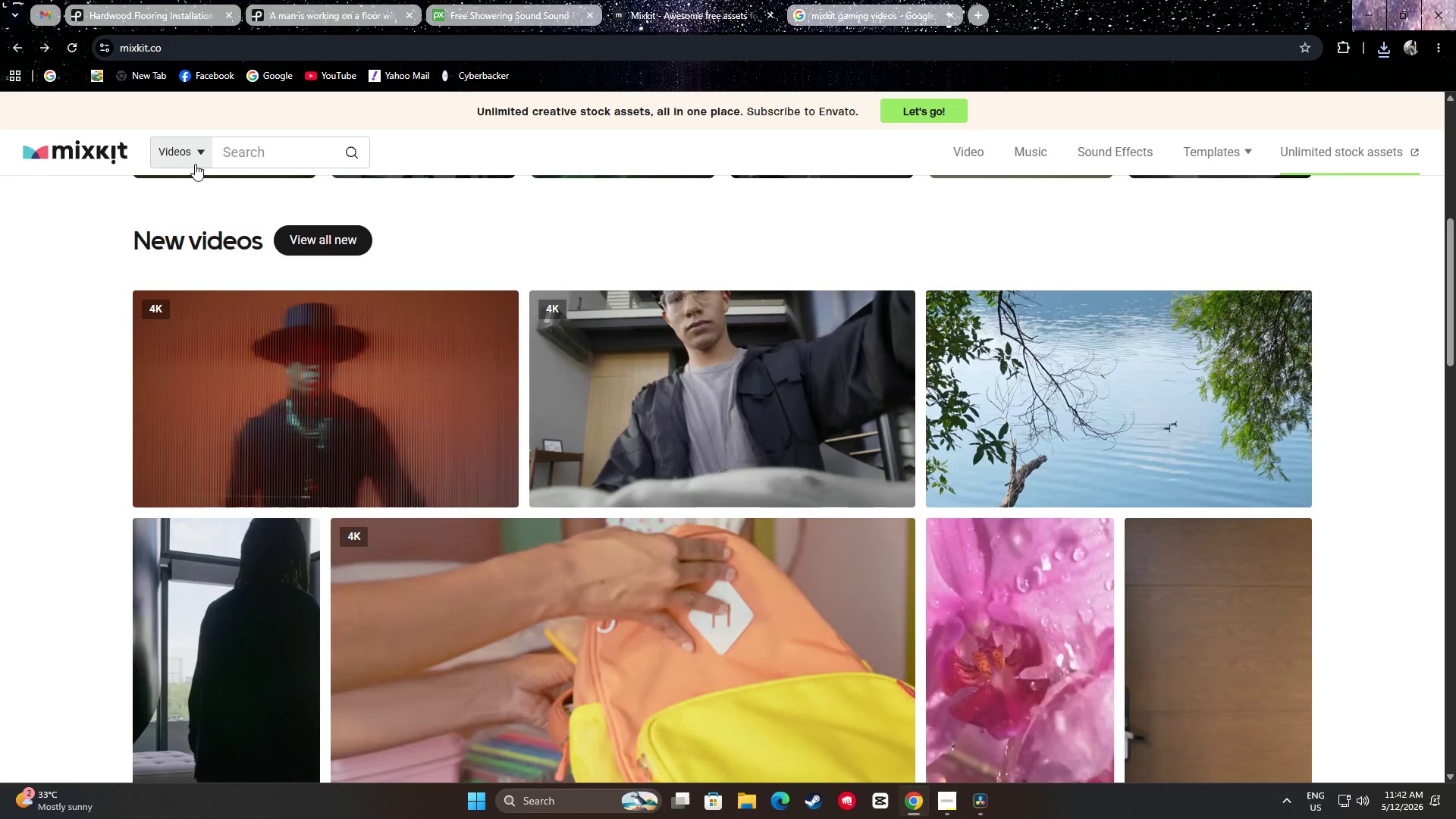 
left_click([262, 144])
 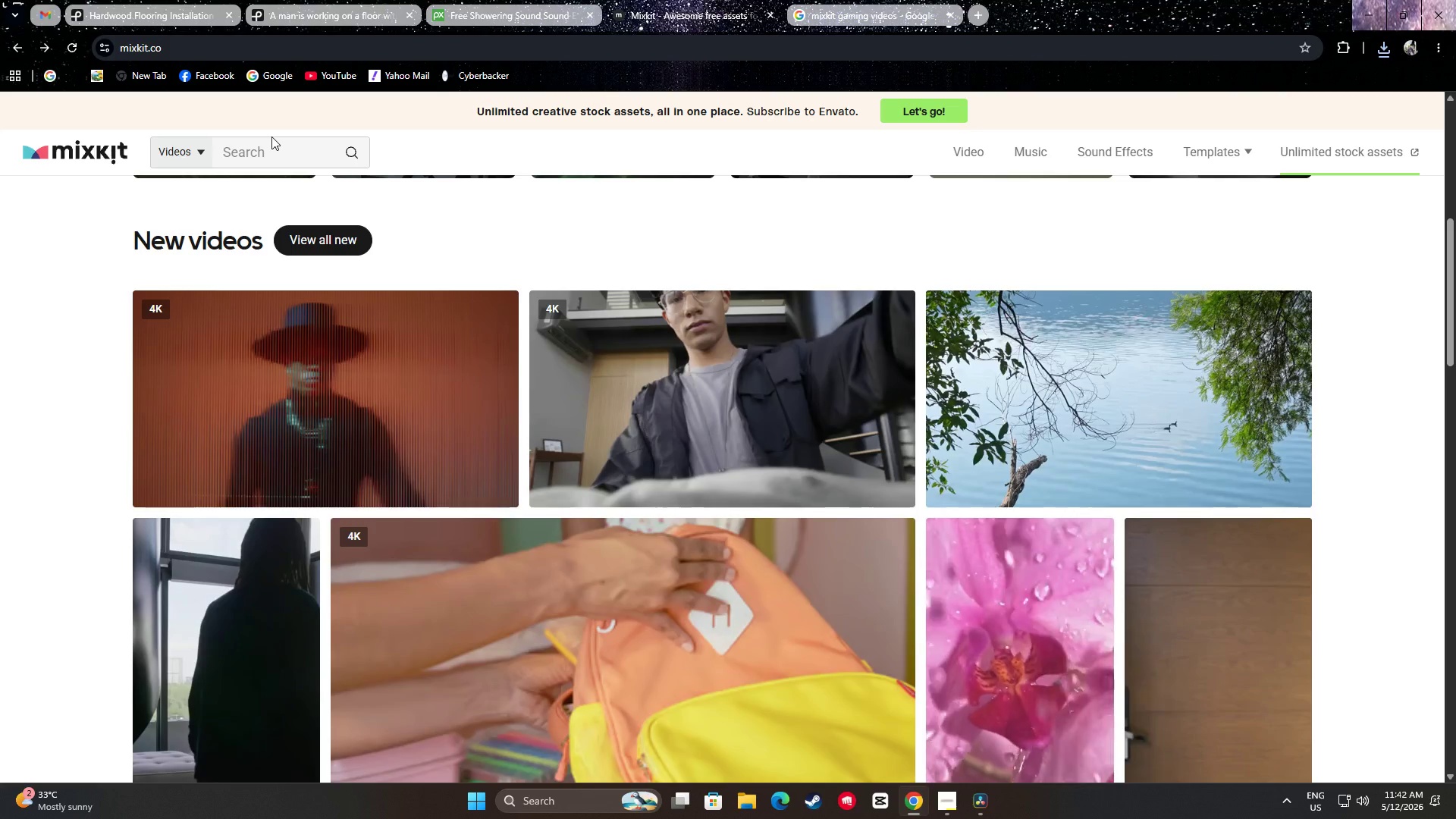 
type(hardwood nailing)
 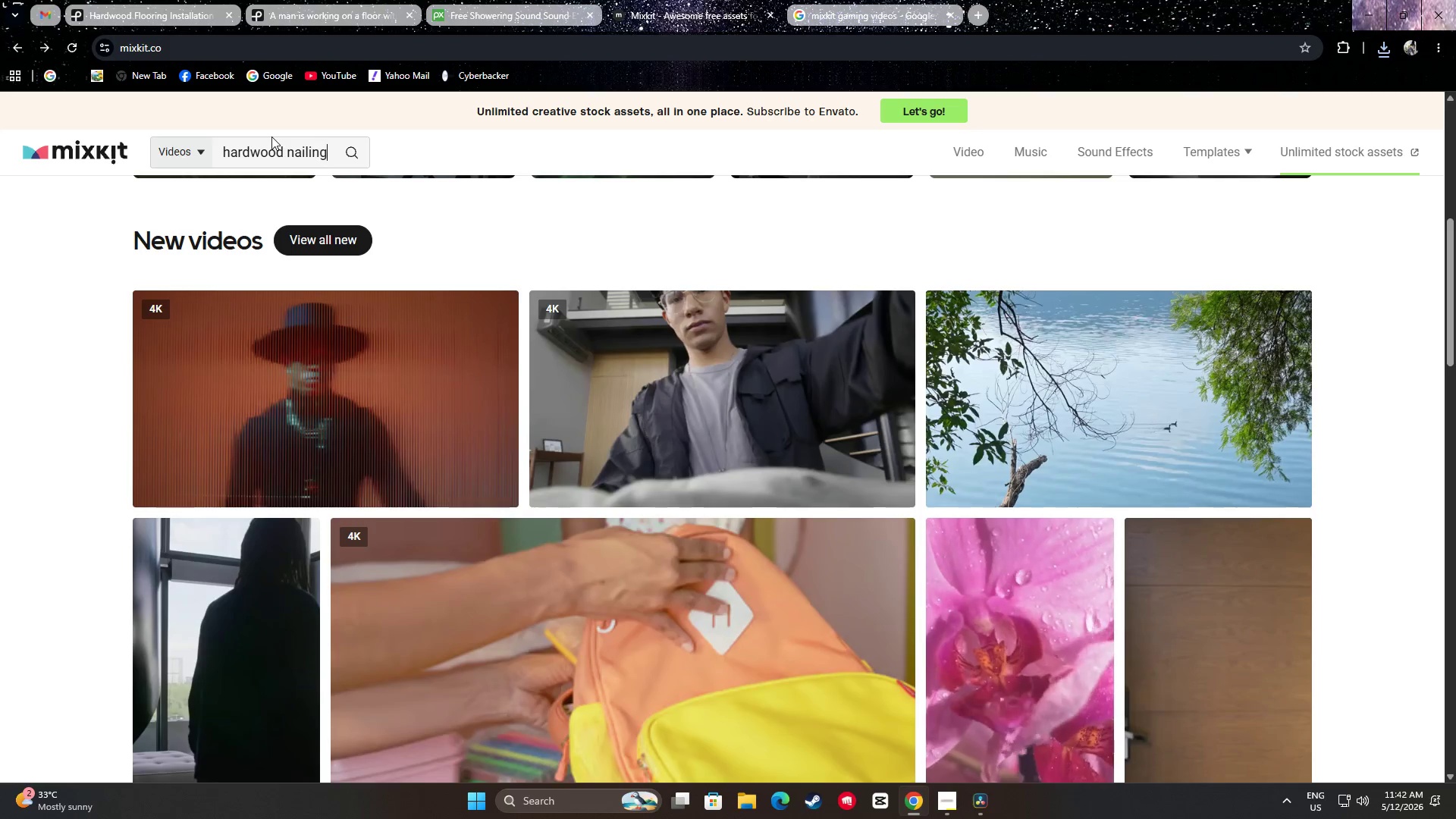 
key(Enter)
 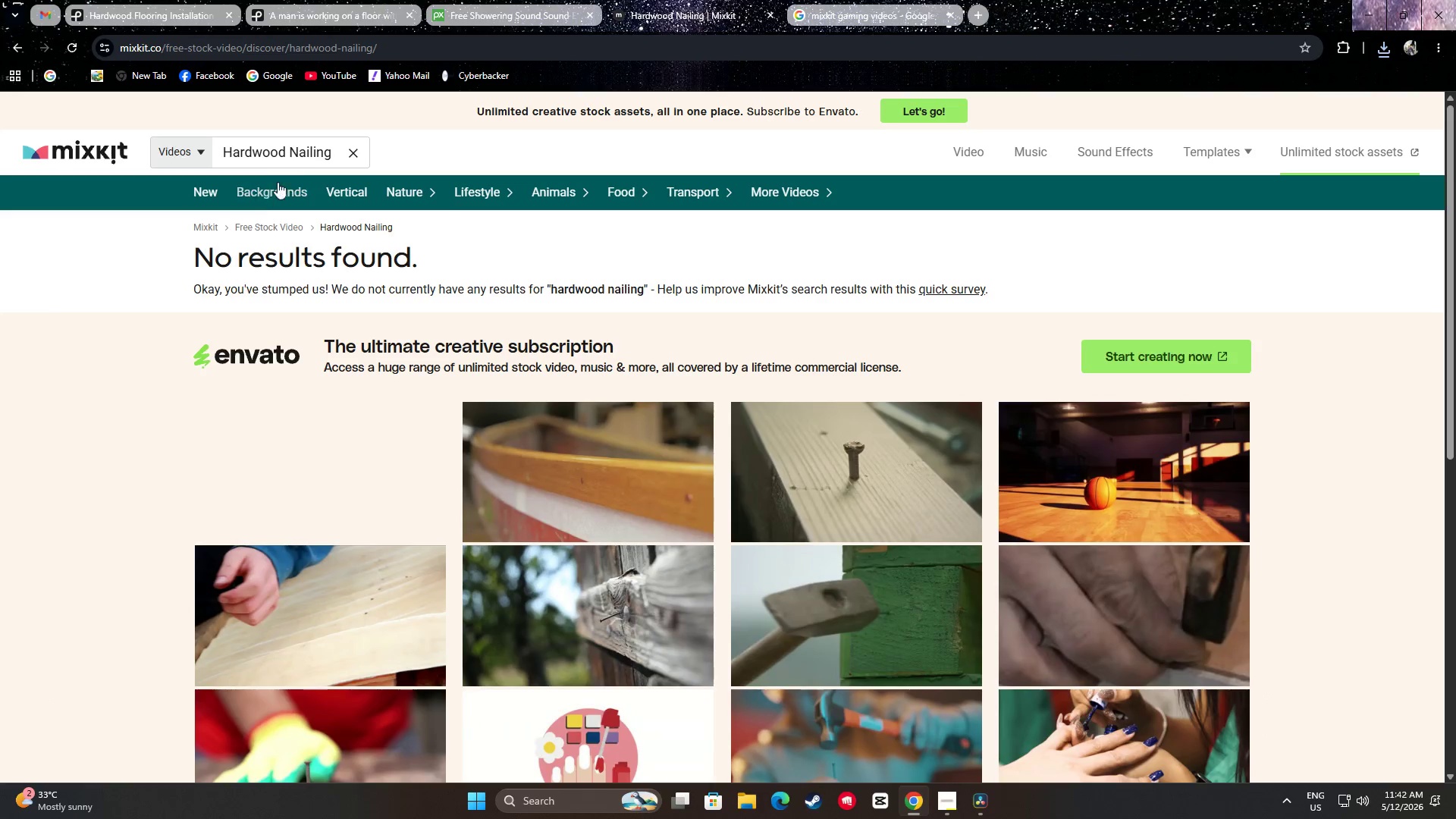 
left_click_drag(start_coordinate=[290, 150], to_coordinate=[215, 145])
 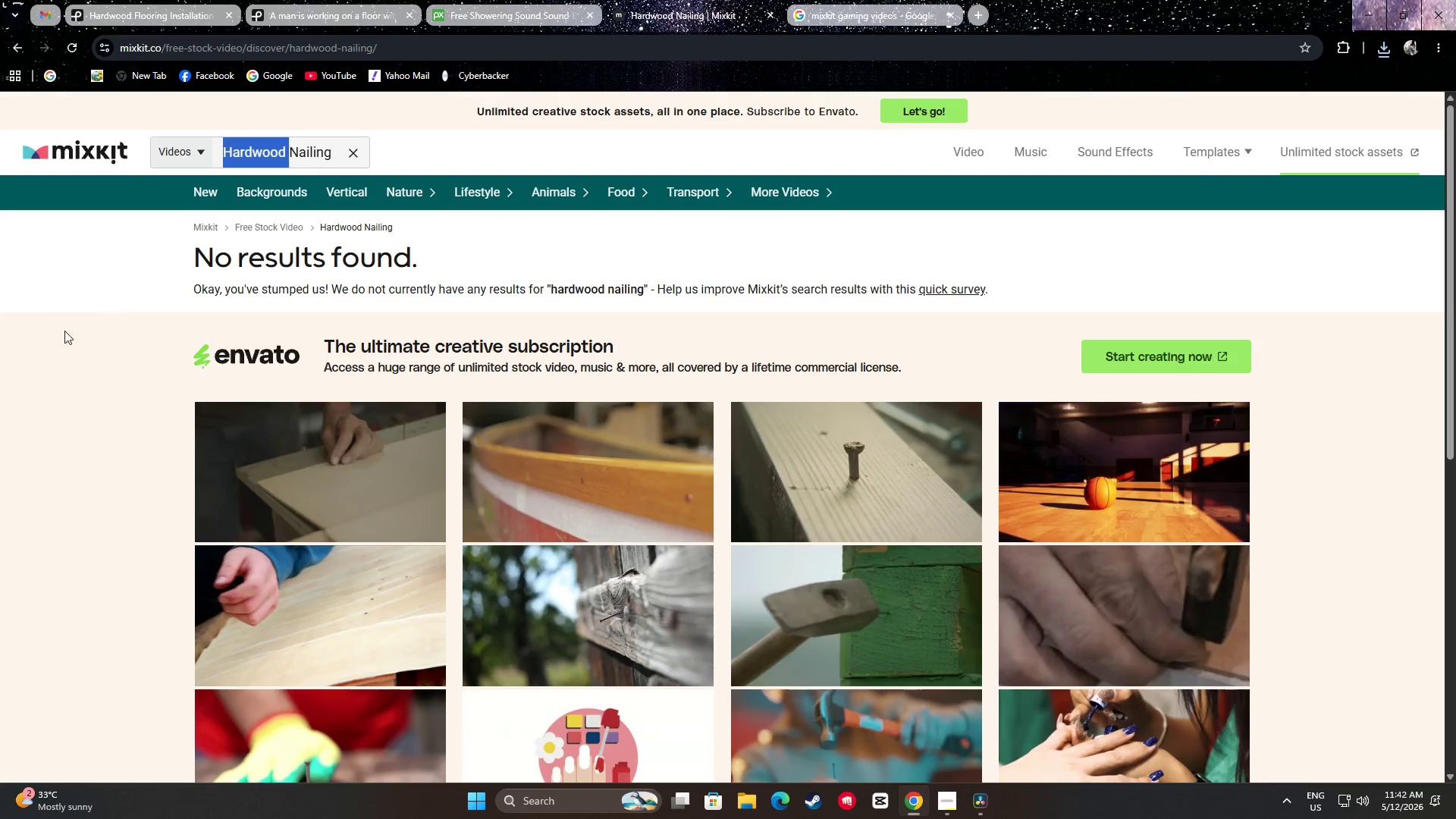 
scroll: coordinate [46, 325], scroll_direction: down, amount: 3.0
 